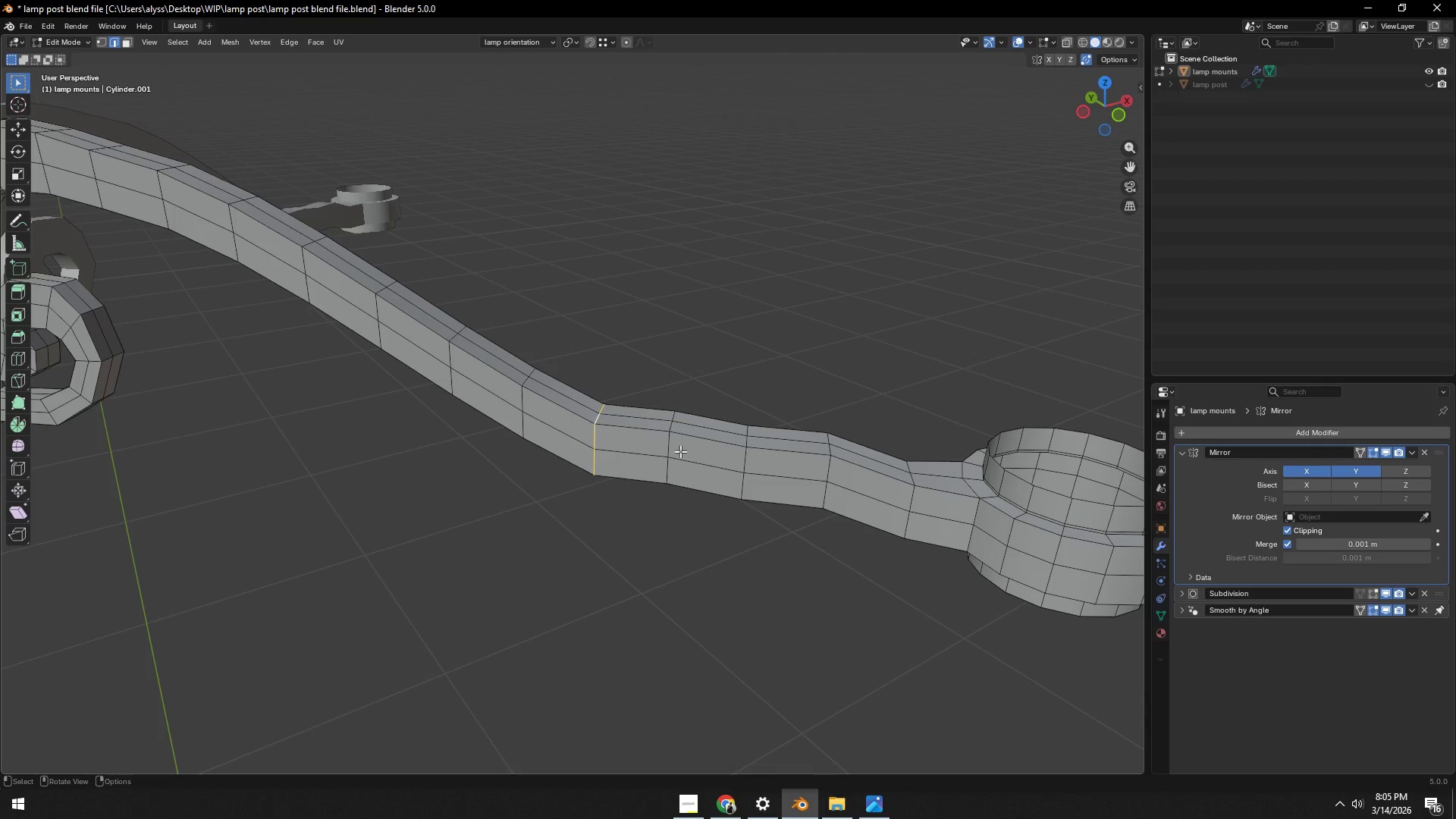 
type(hu)
 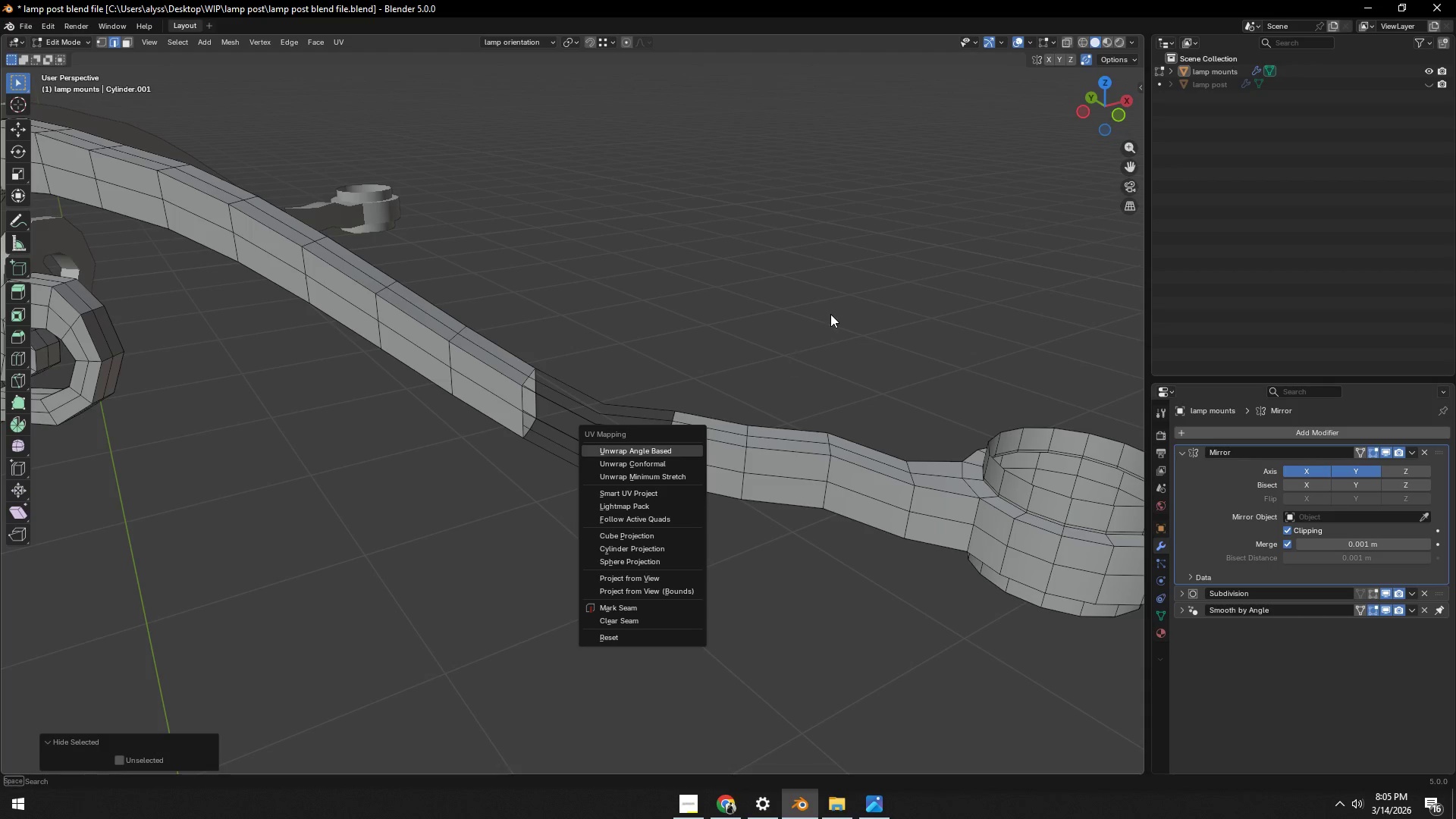 
left_click([830, 314])
 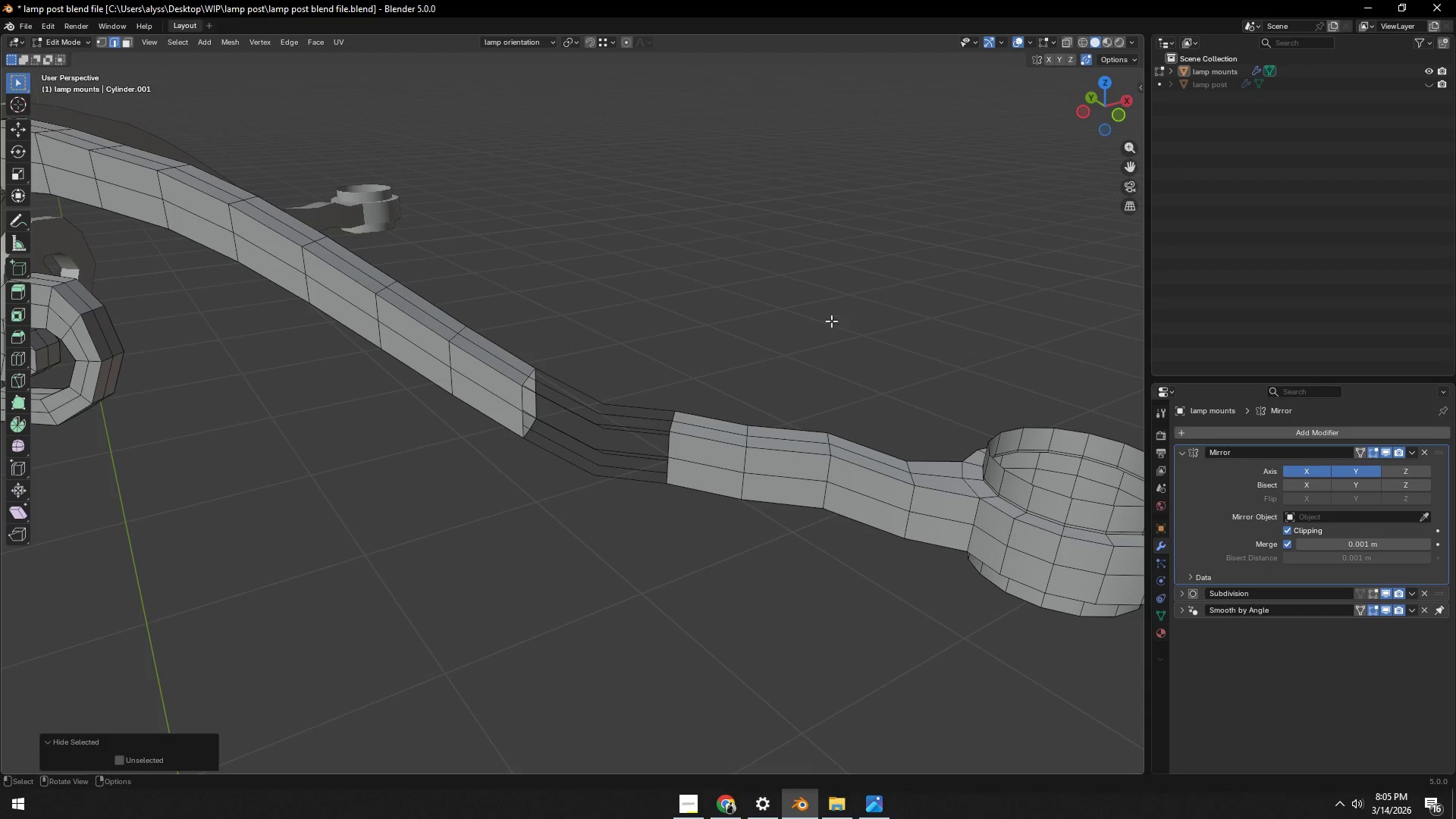 
key(Control+Z)
 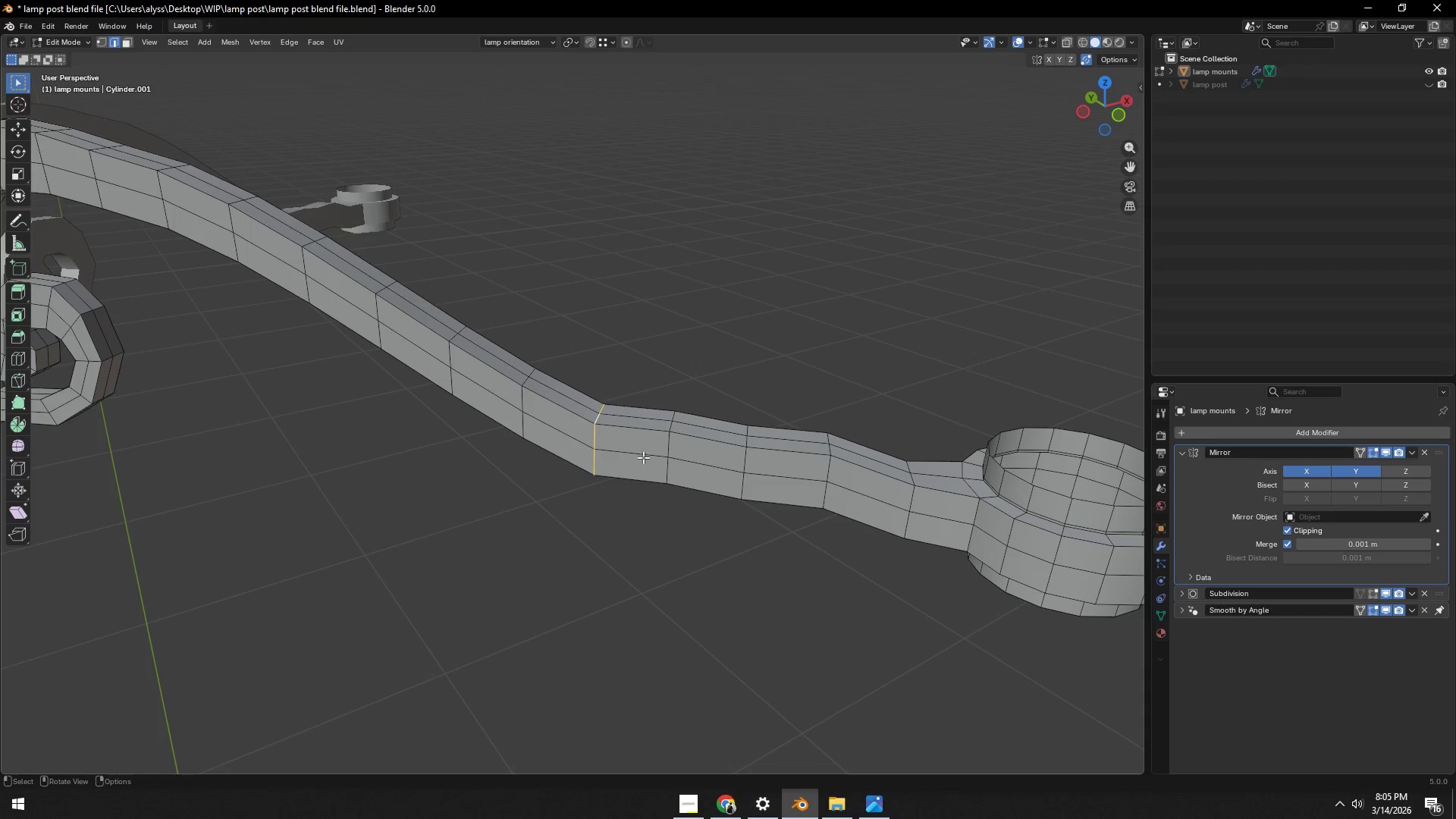 
type(gUy)
 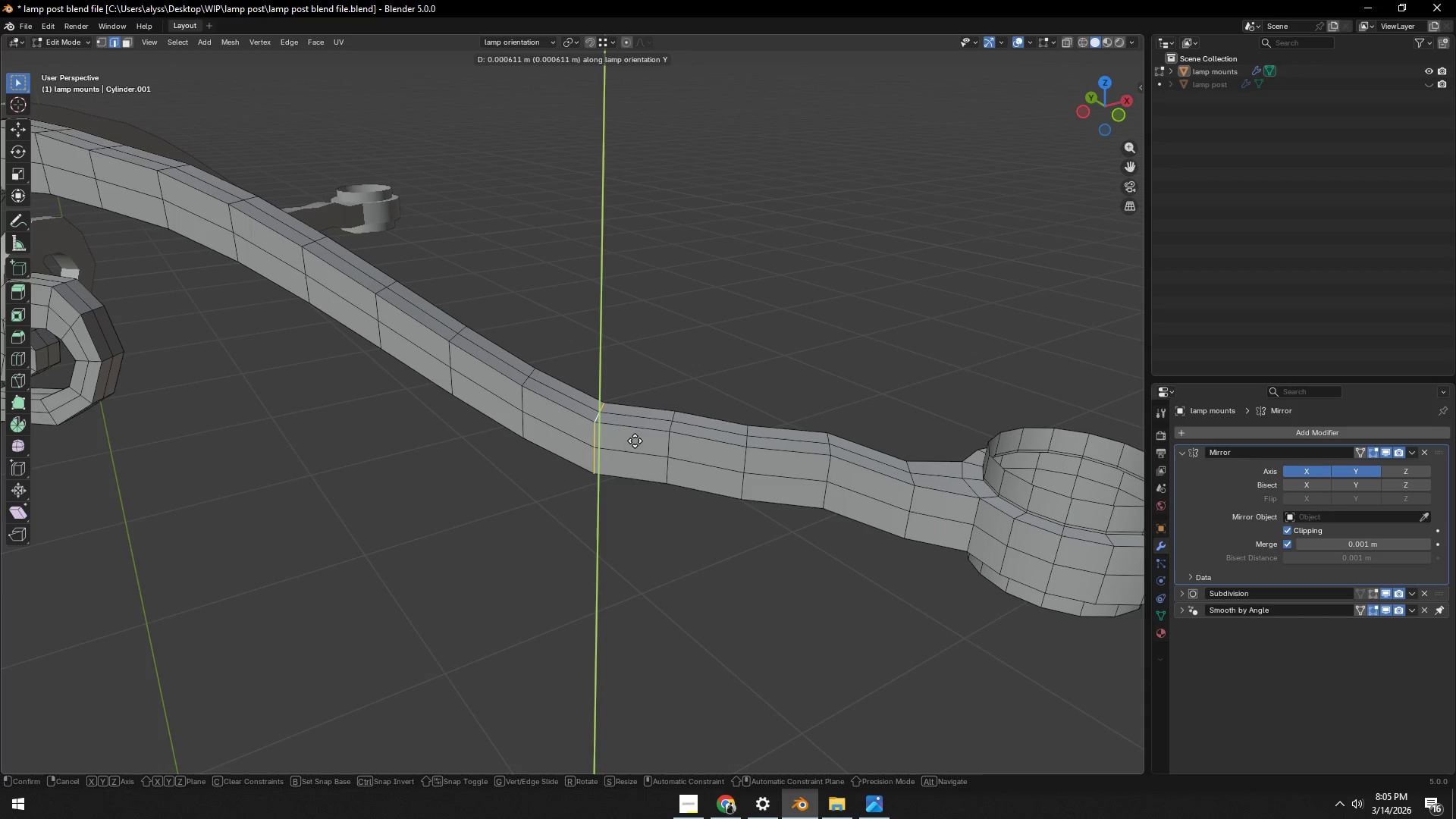 
left_click([640, 428])
 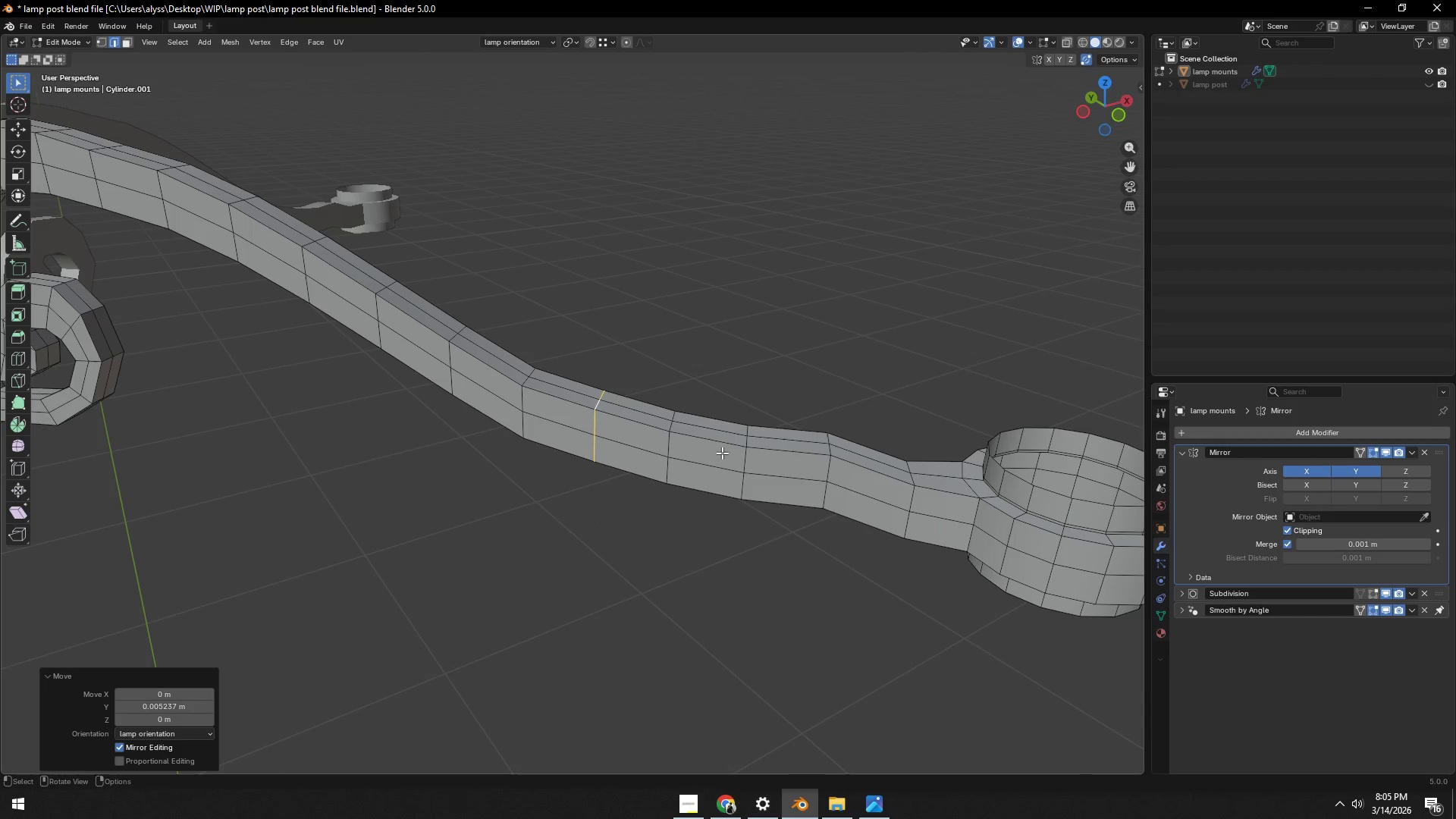 
hold_key(key=ShiftLeft, duration=0.45)
 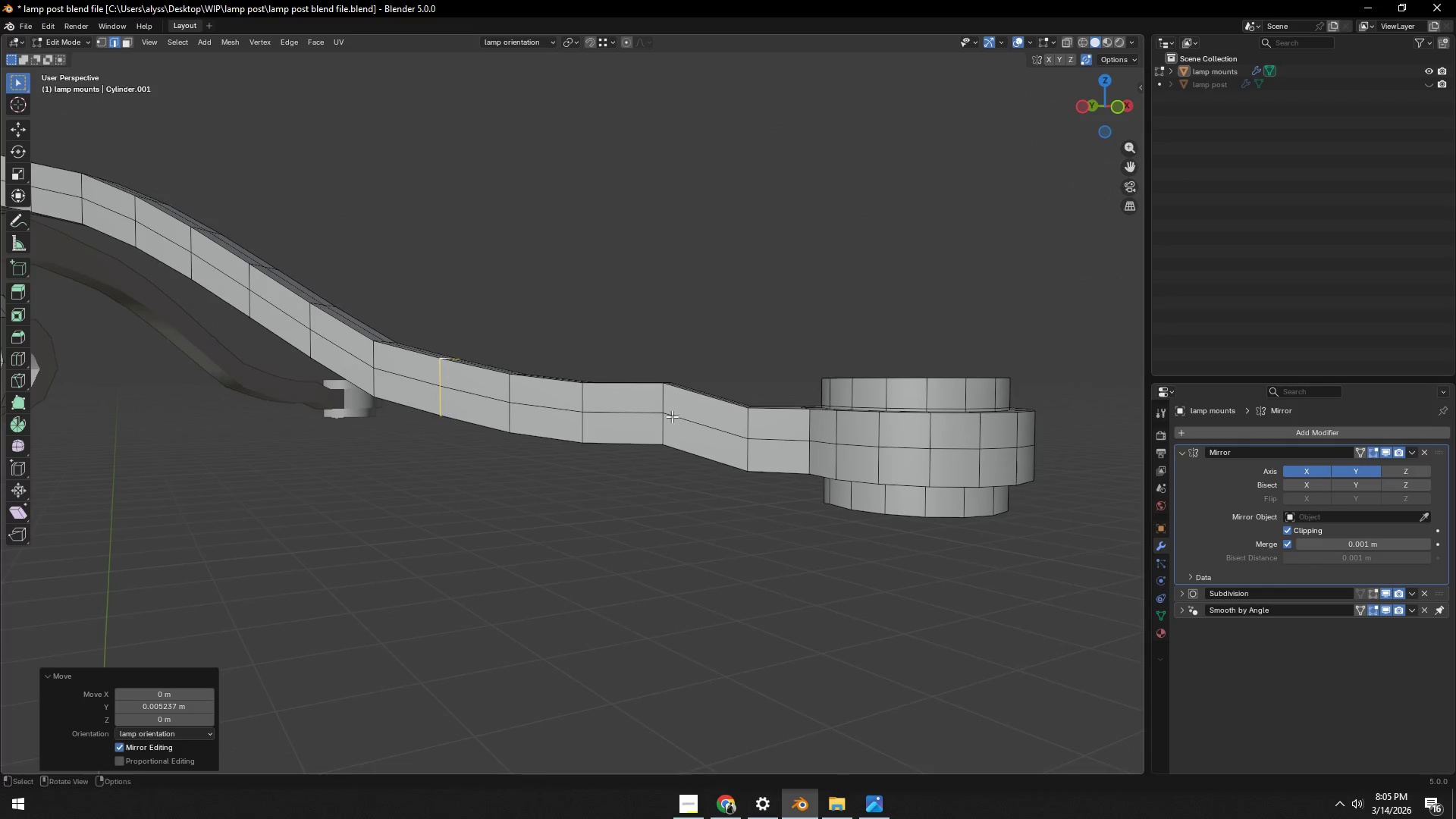 
hold_key(key=AltLeft, duration=0.39)
left_click([666, 402])
 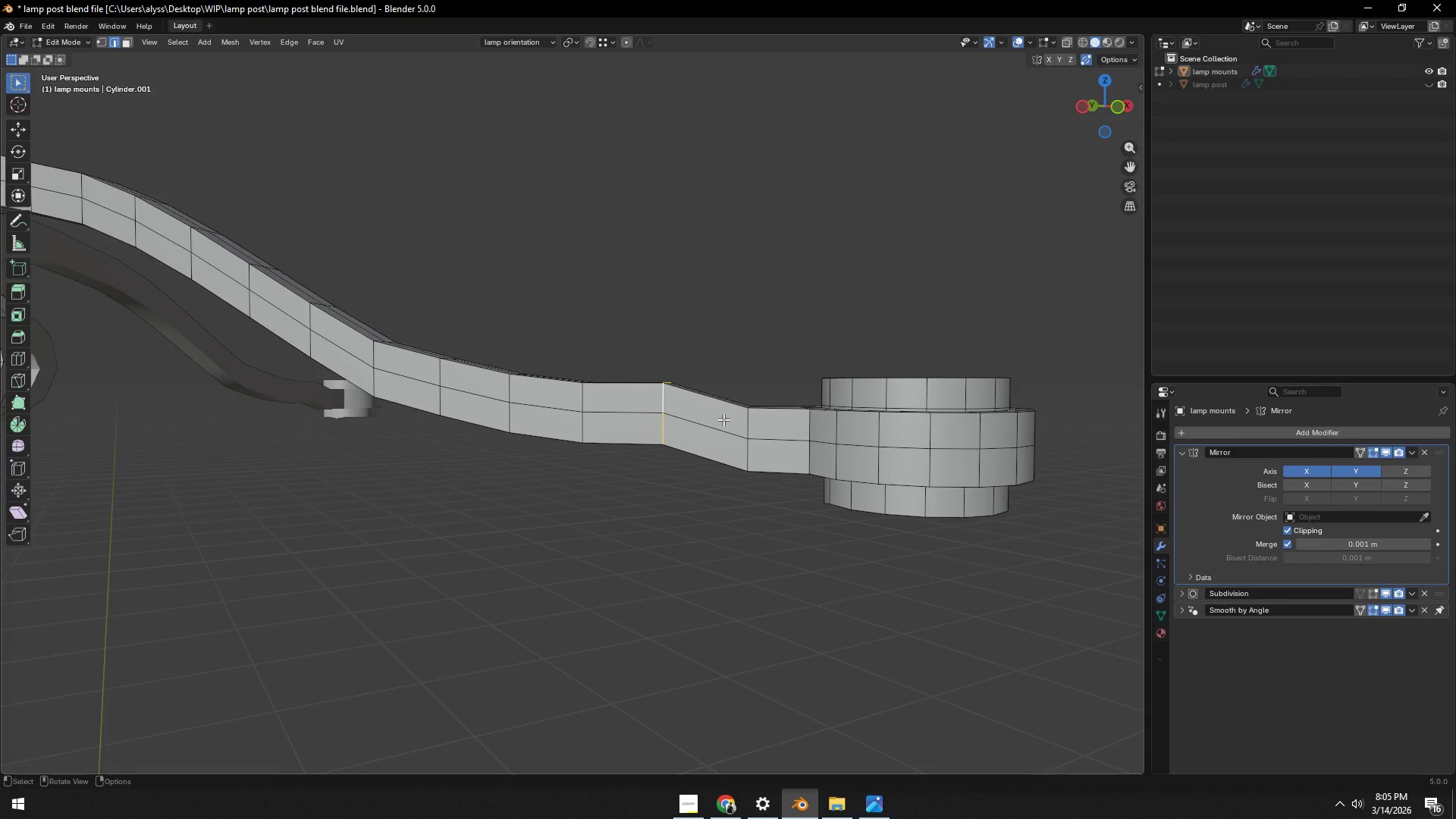 
type(gy)
 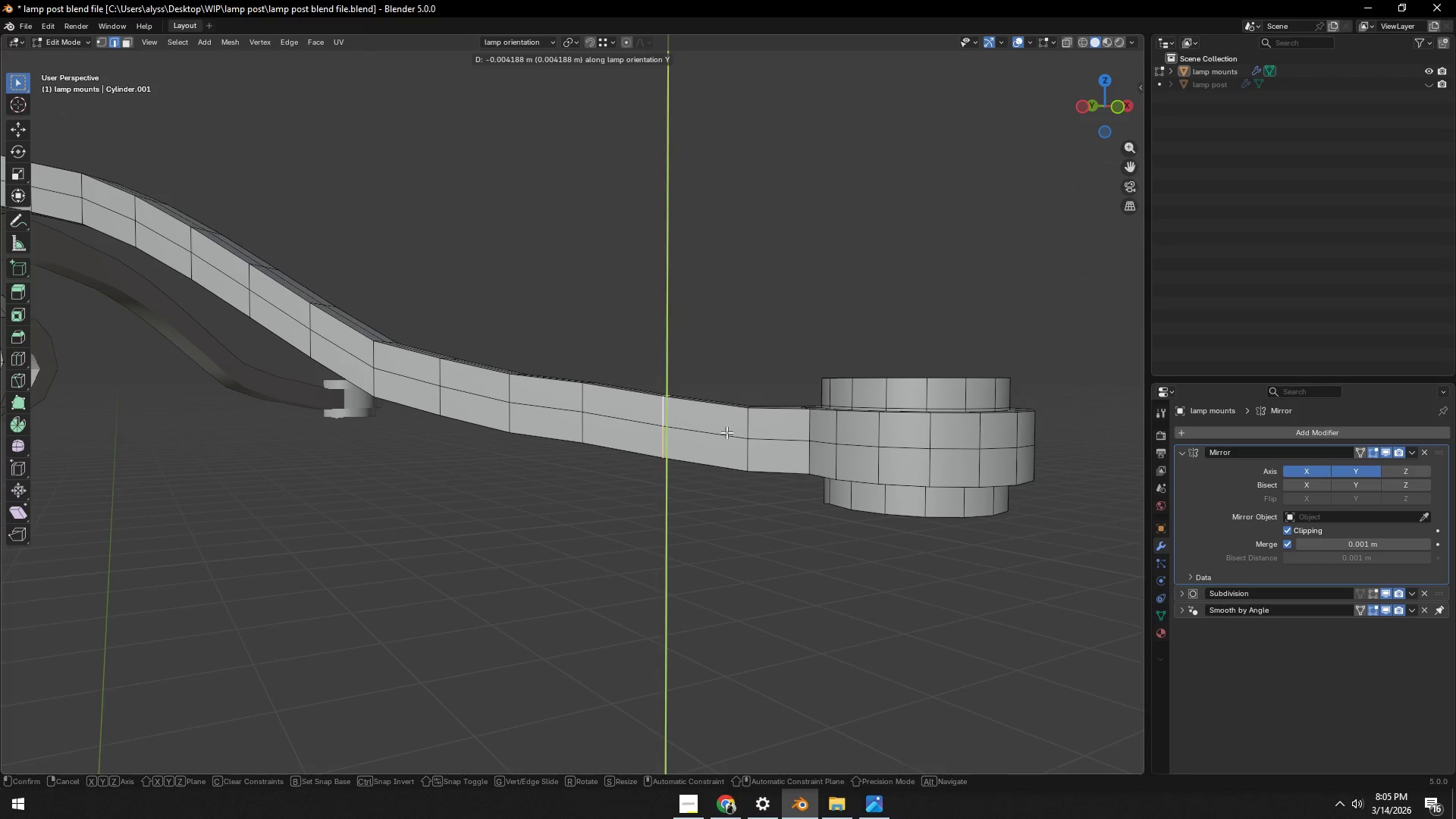 
double_click([726, 318])
 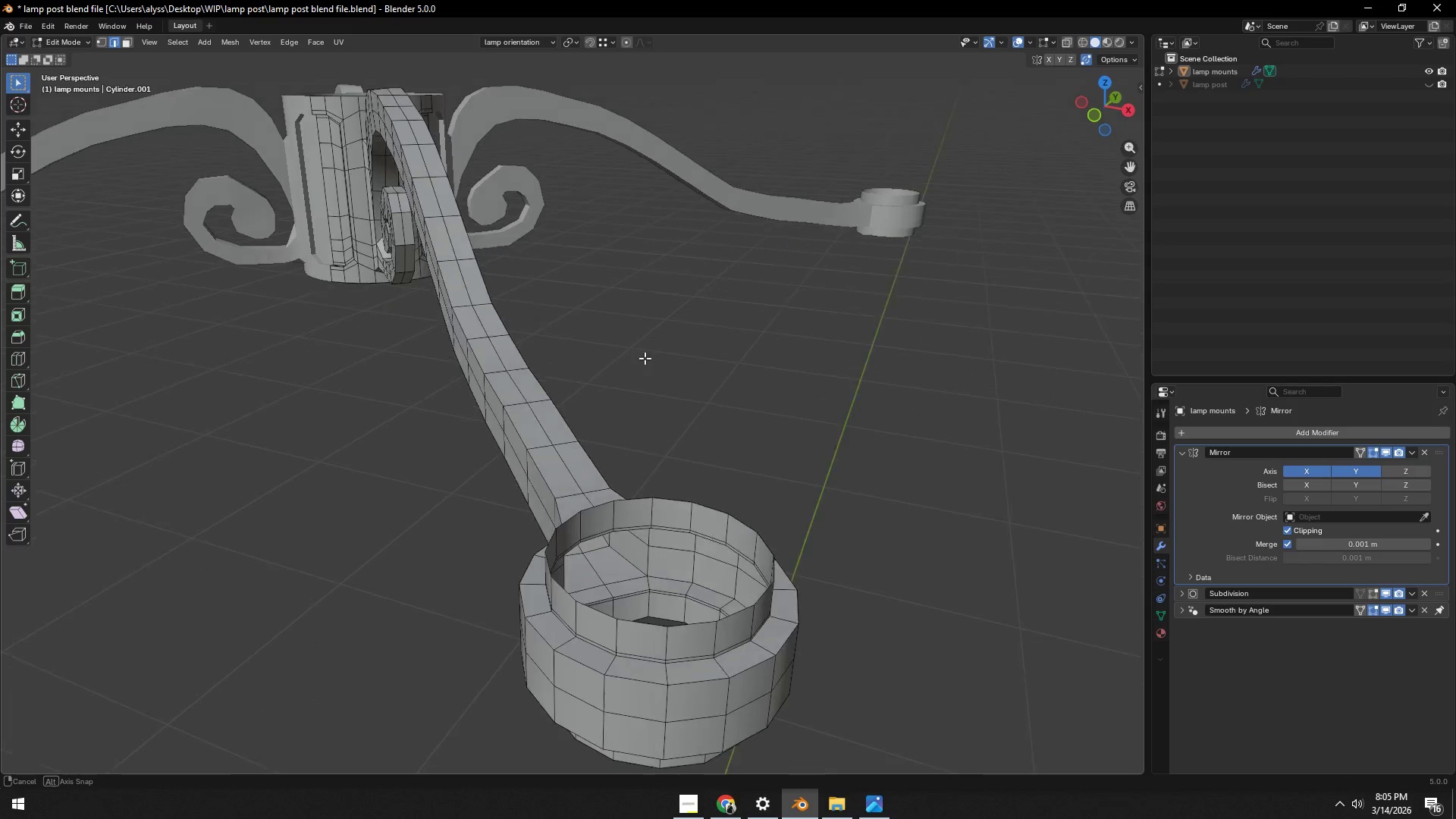 
key(Tab)
 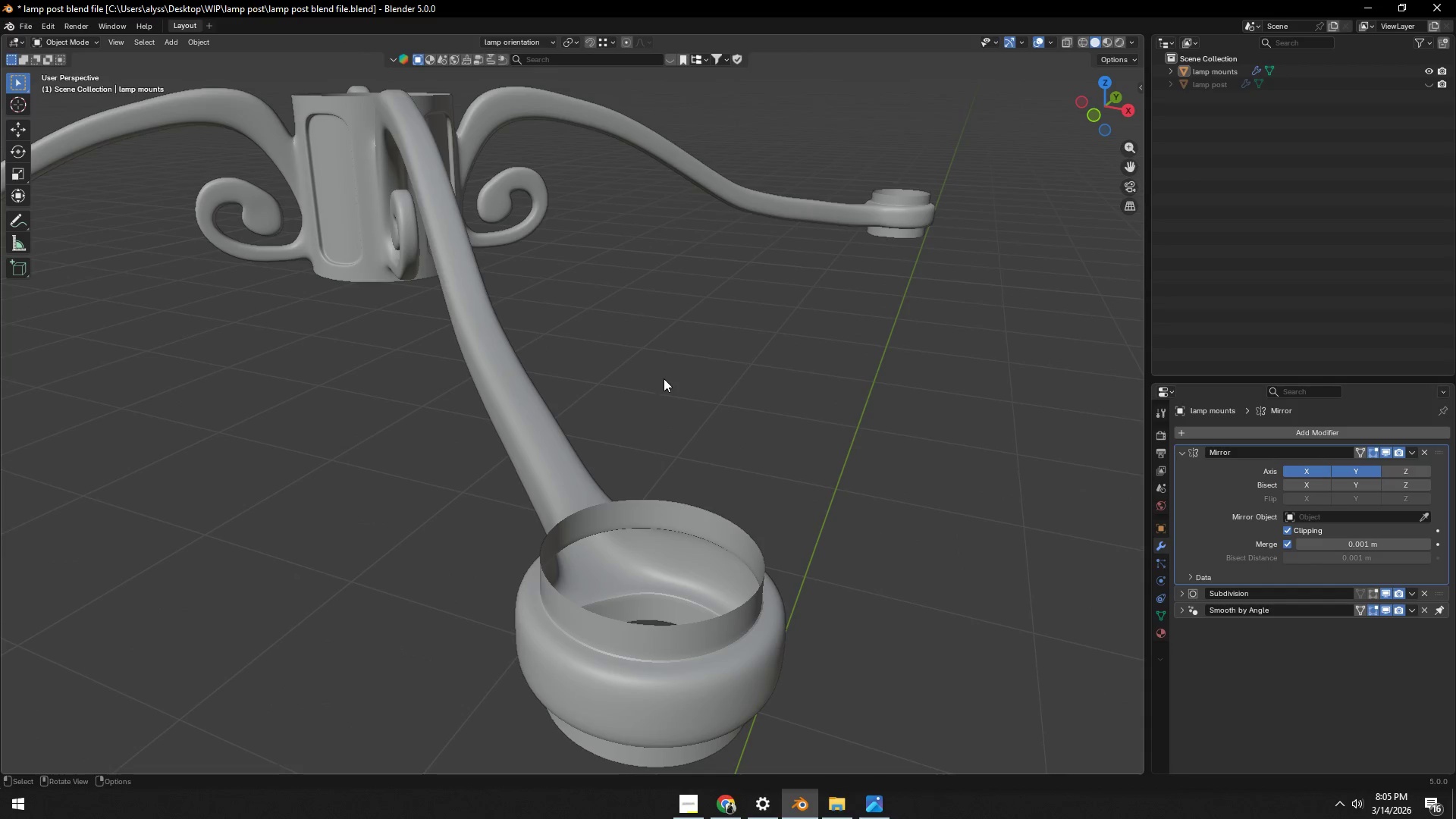 
scroll: coordinate [678, 393], scroll_direction: down, amount: 4.0
 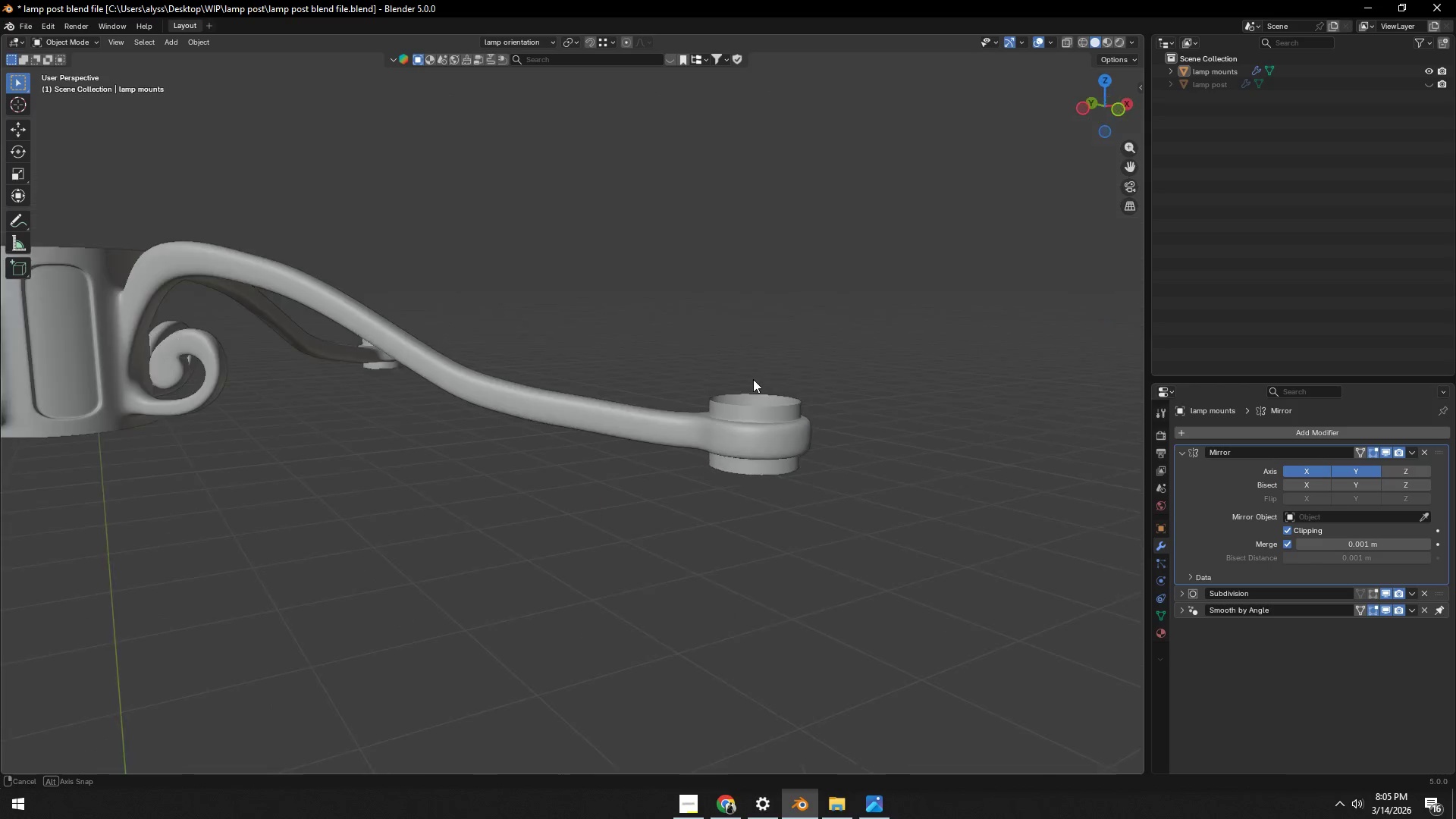 
key(Control+S)
 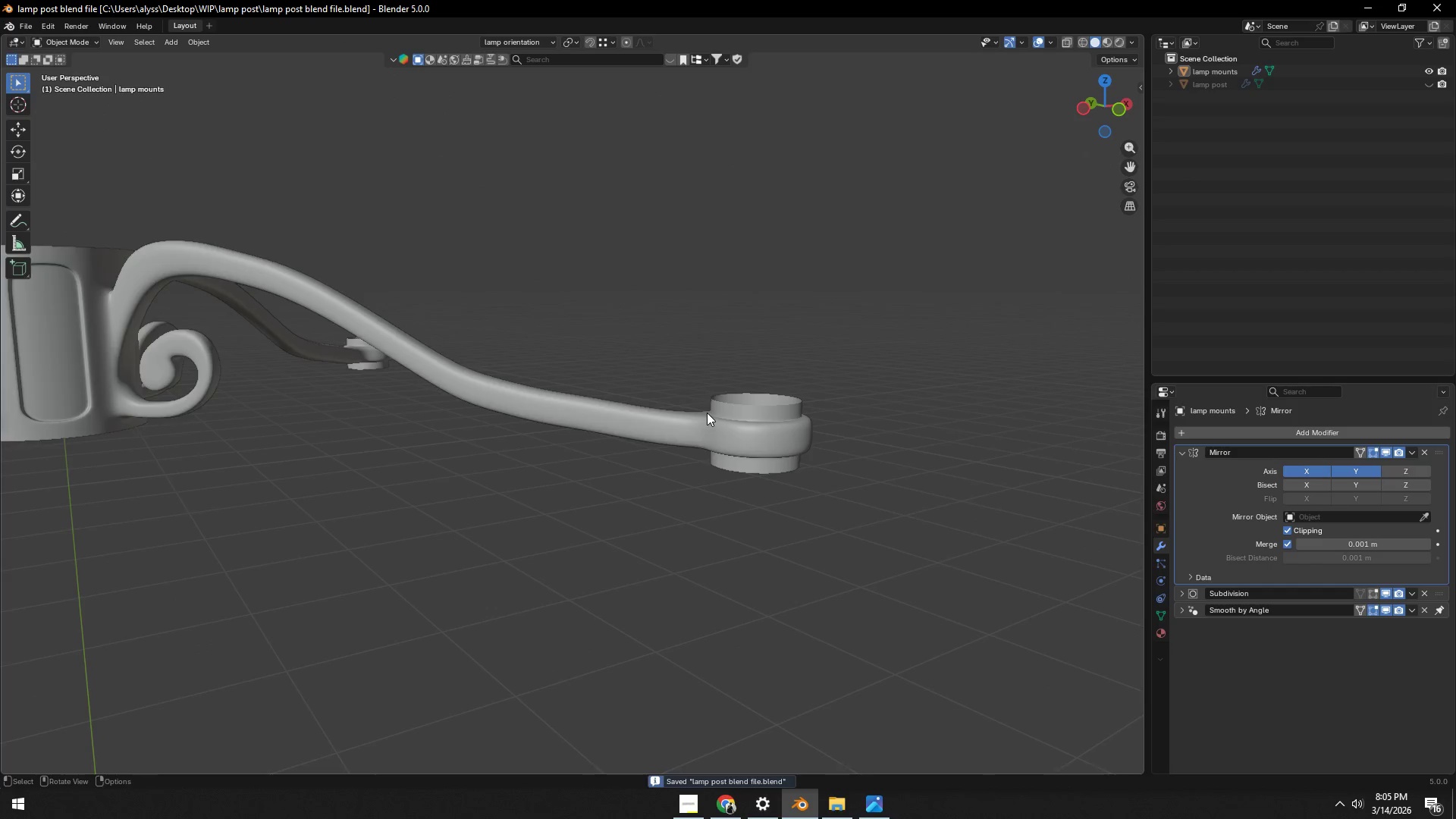 
scroll: coordinate [707, 413], scroll_direction: down, amount: 4.0
 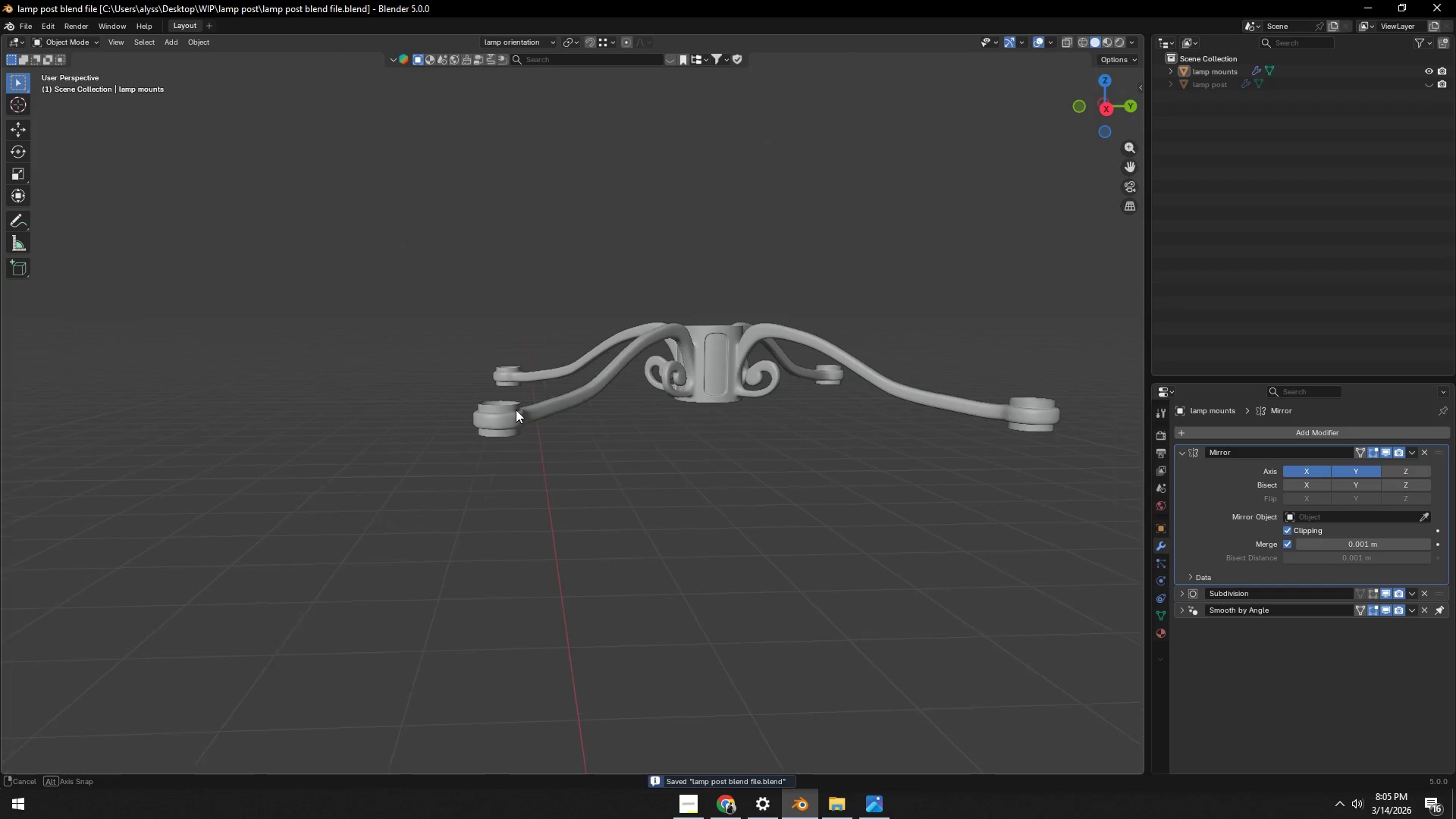 
scroll: coordinate [539, 428], scroll_direction: up, amount: 4.0
 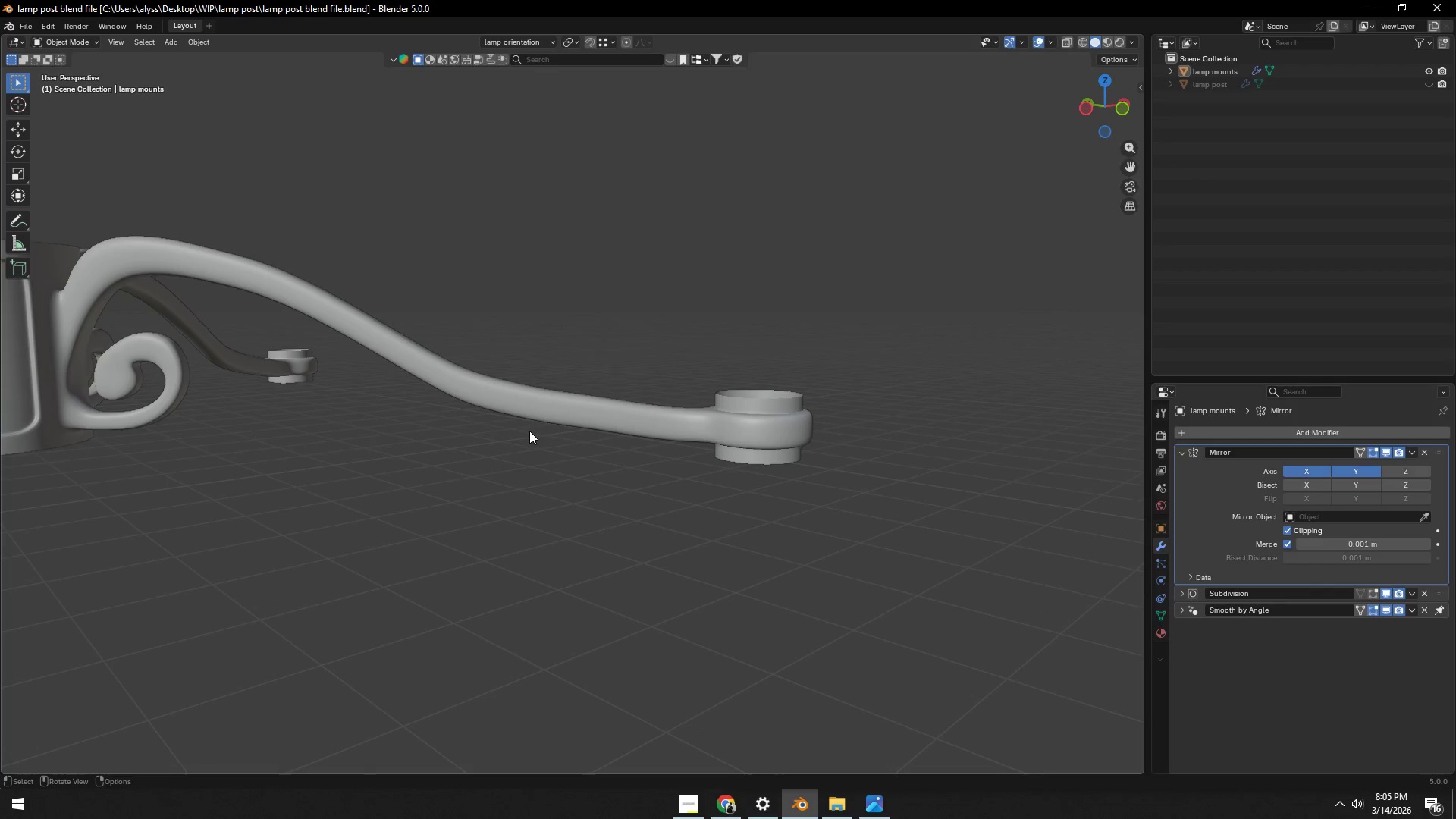 
key(Tab)
 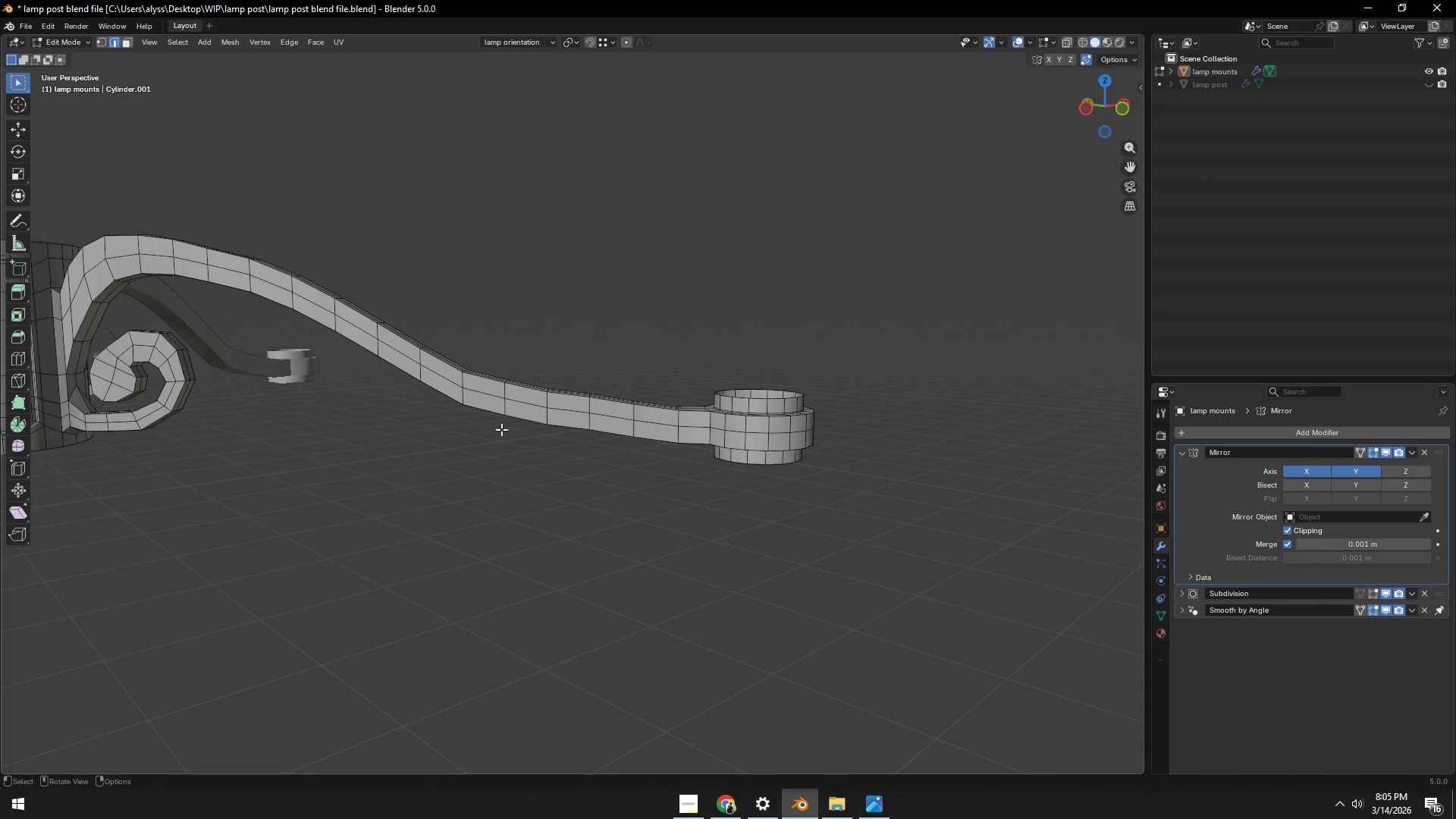 
hold_key(key=ShiftLeft, duration=0.45)
 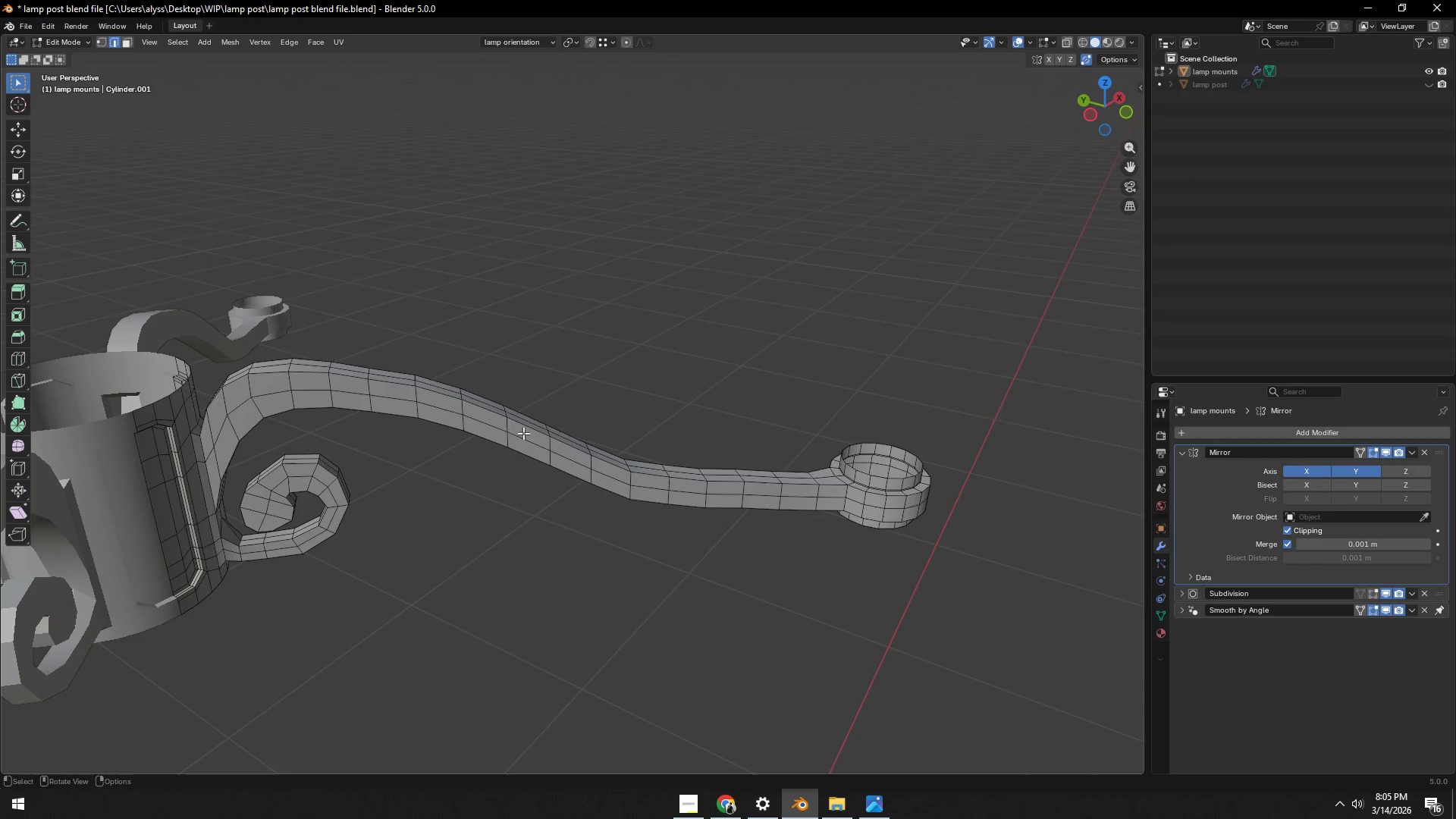 
key(1)
 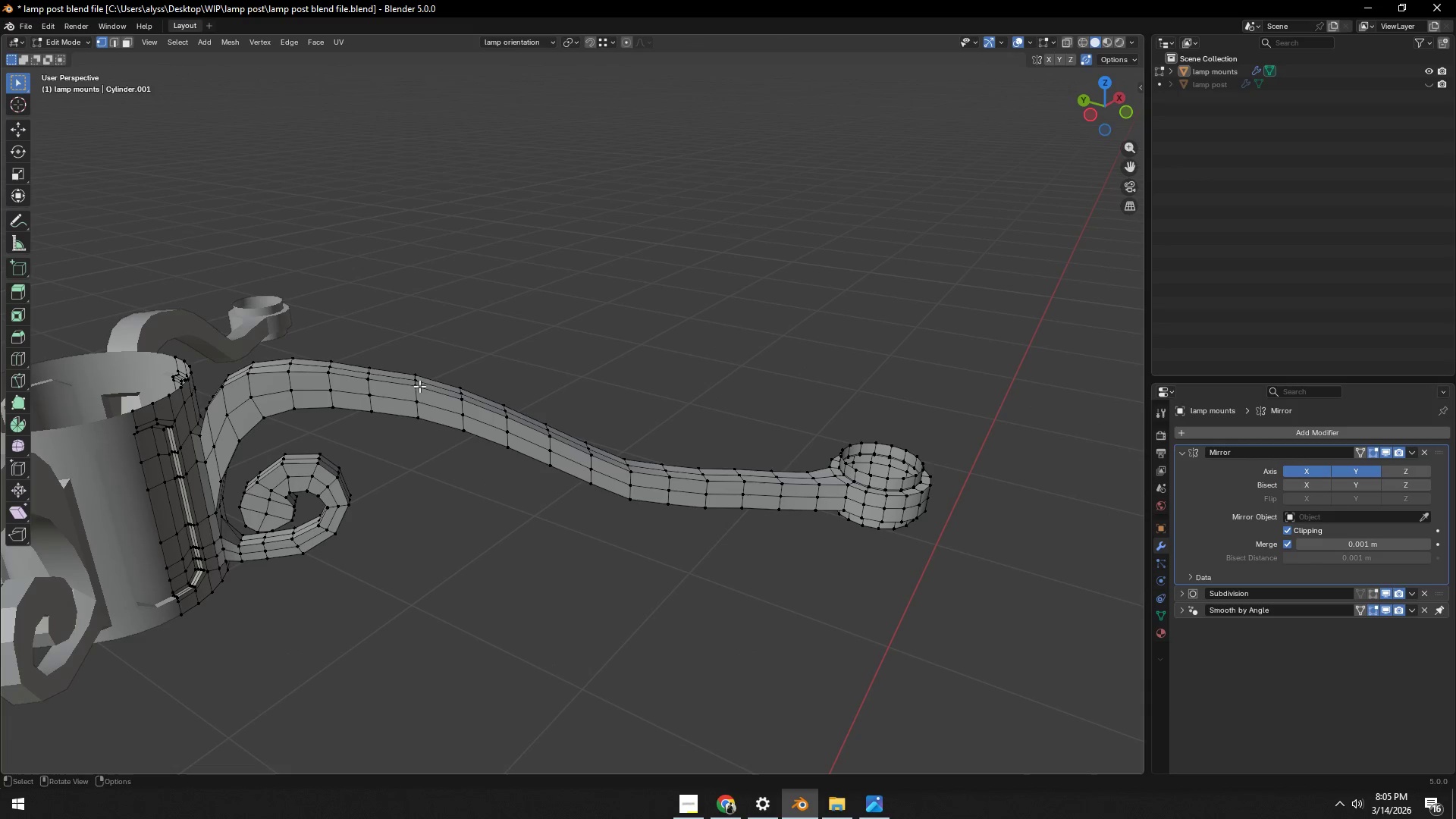 
left_click([419, 386])
 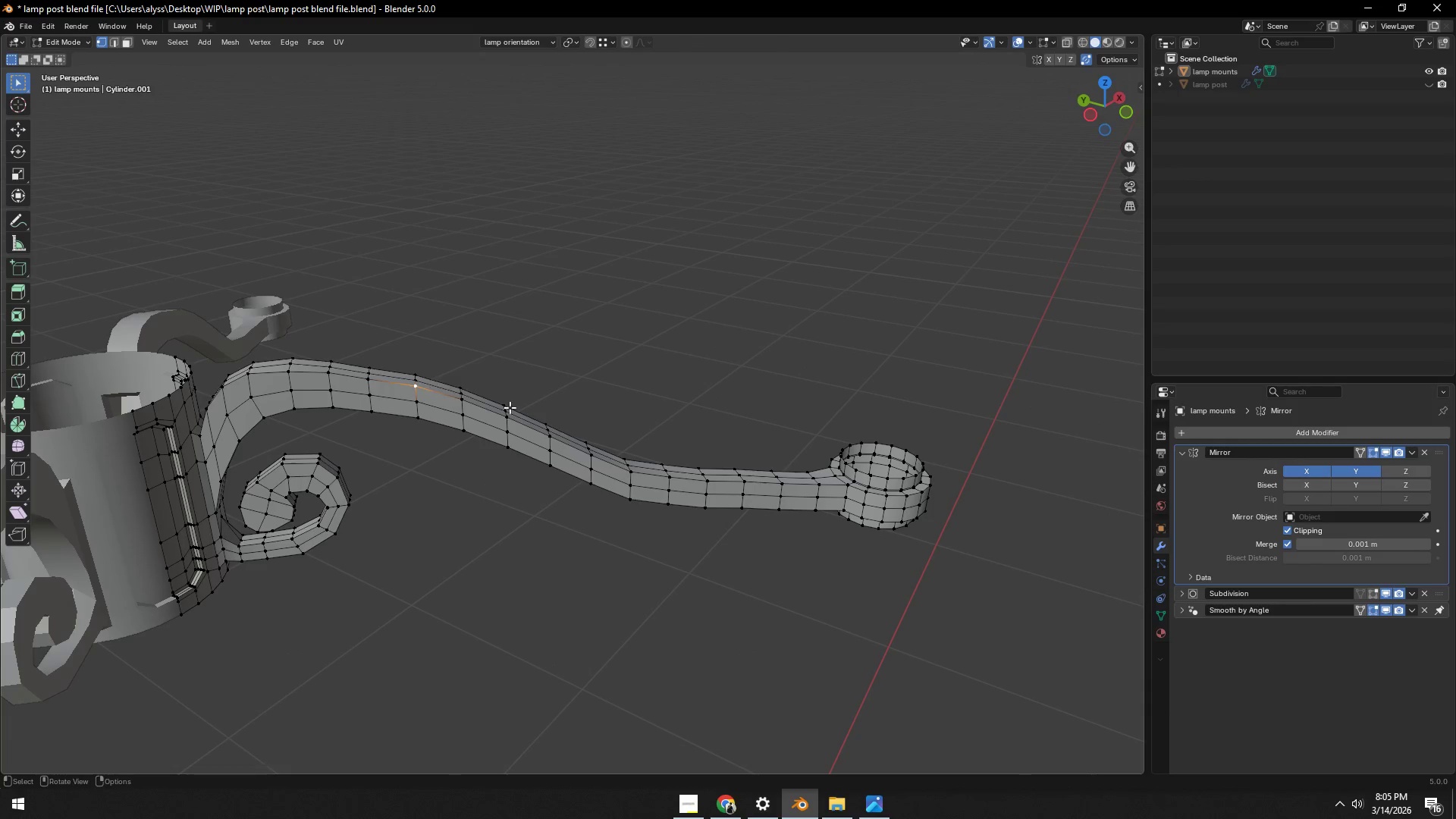 
hold_key(key=ControlLeft, duration=0.81)
left_click([745, 482])
 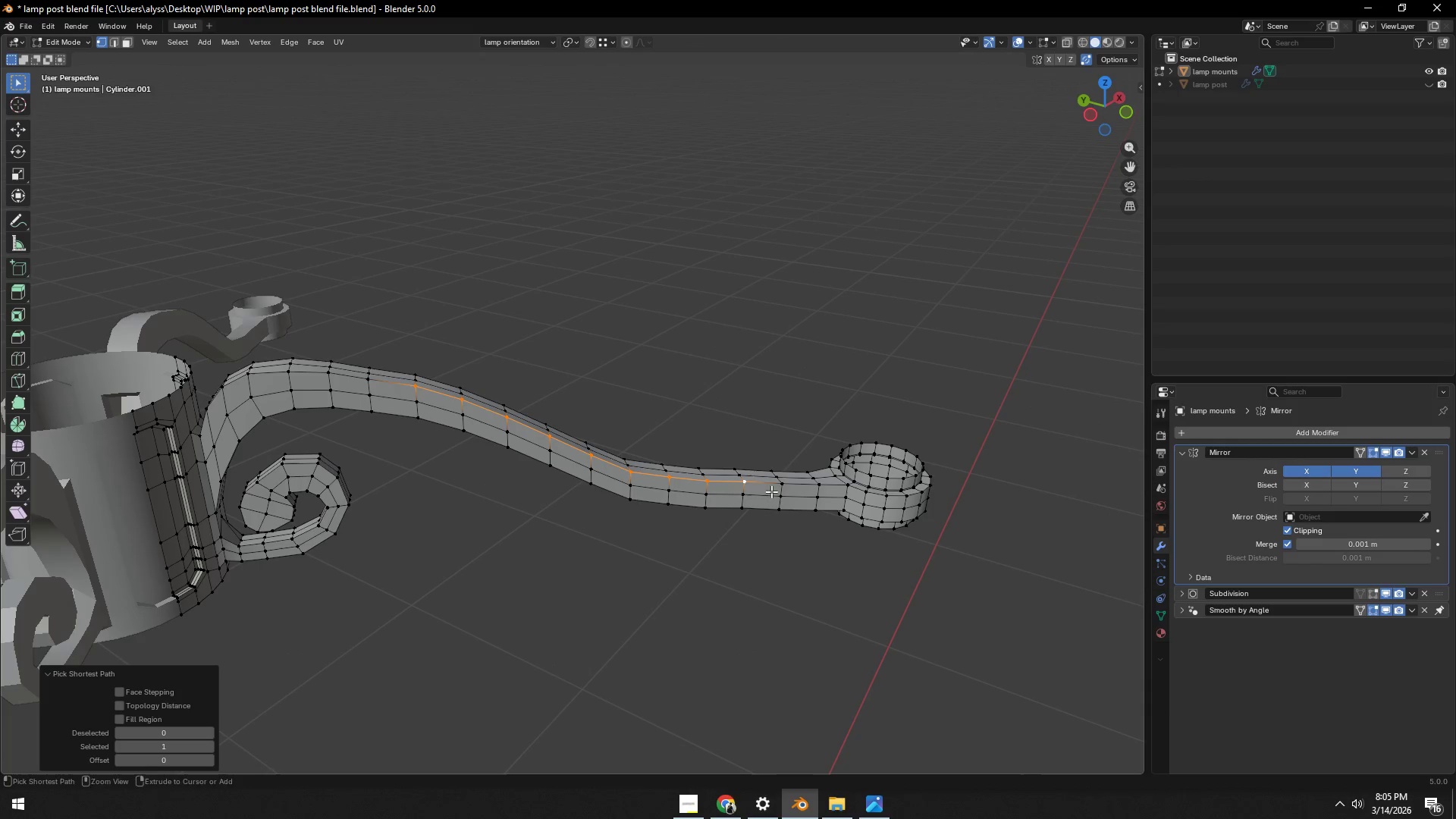 
hold_key(key=ControlLeft, duration=1.5)
 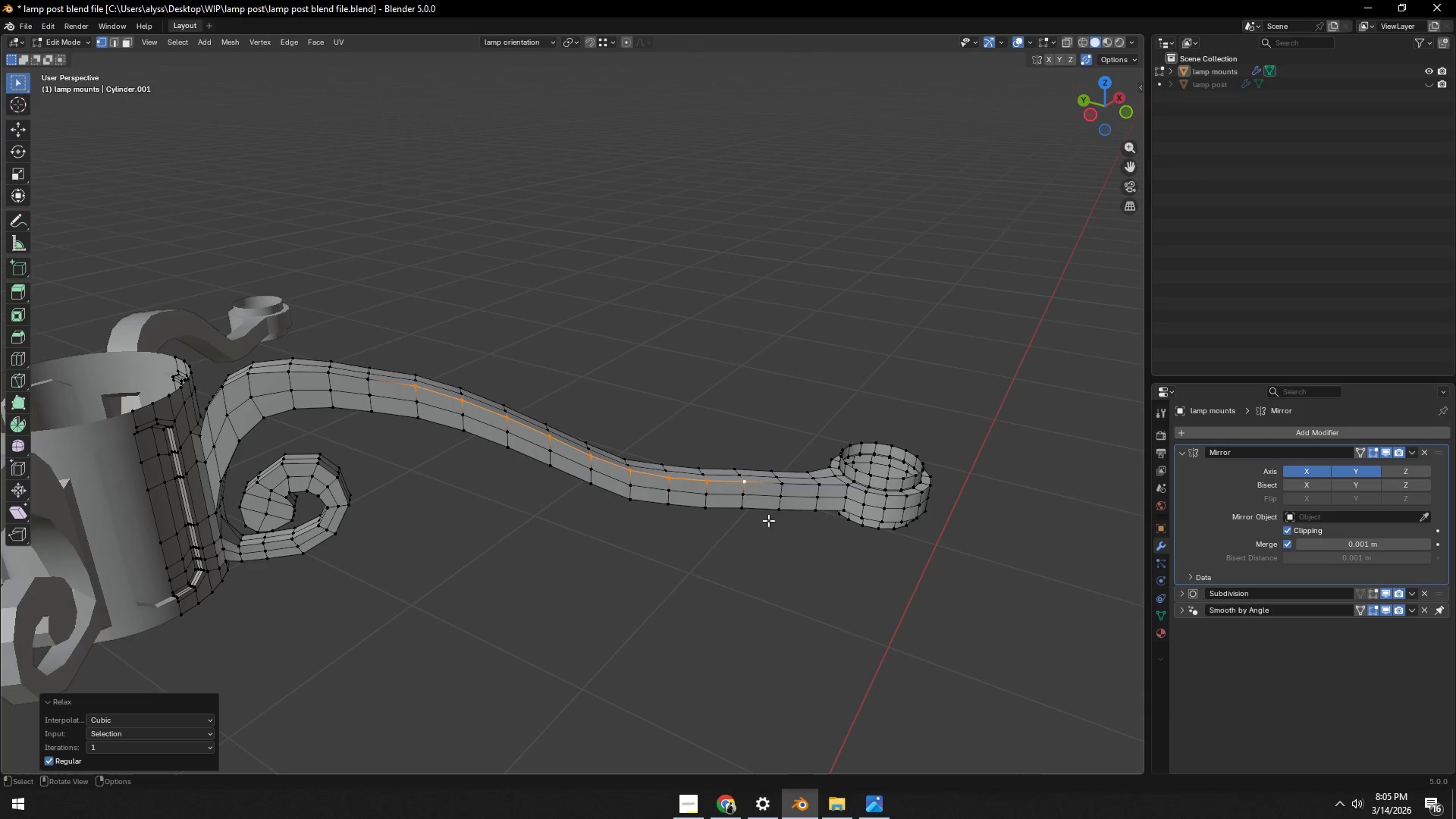 
key(Control+S)
 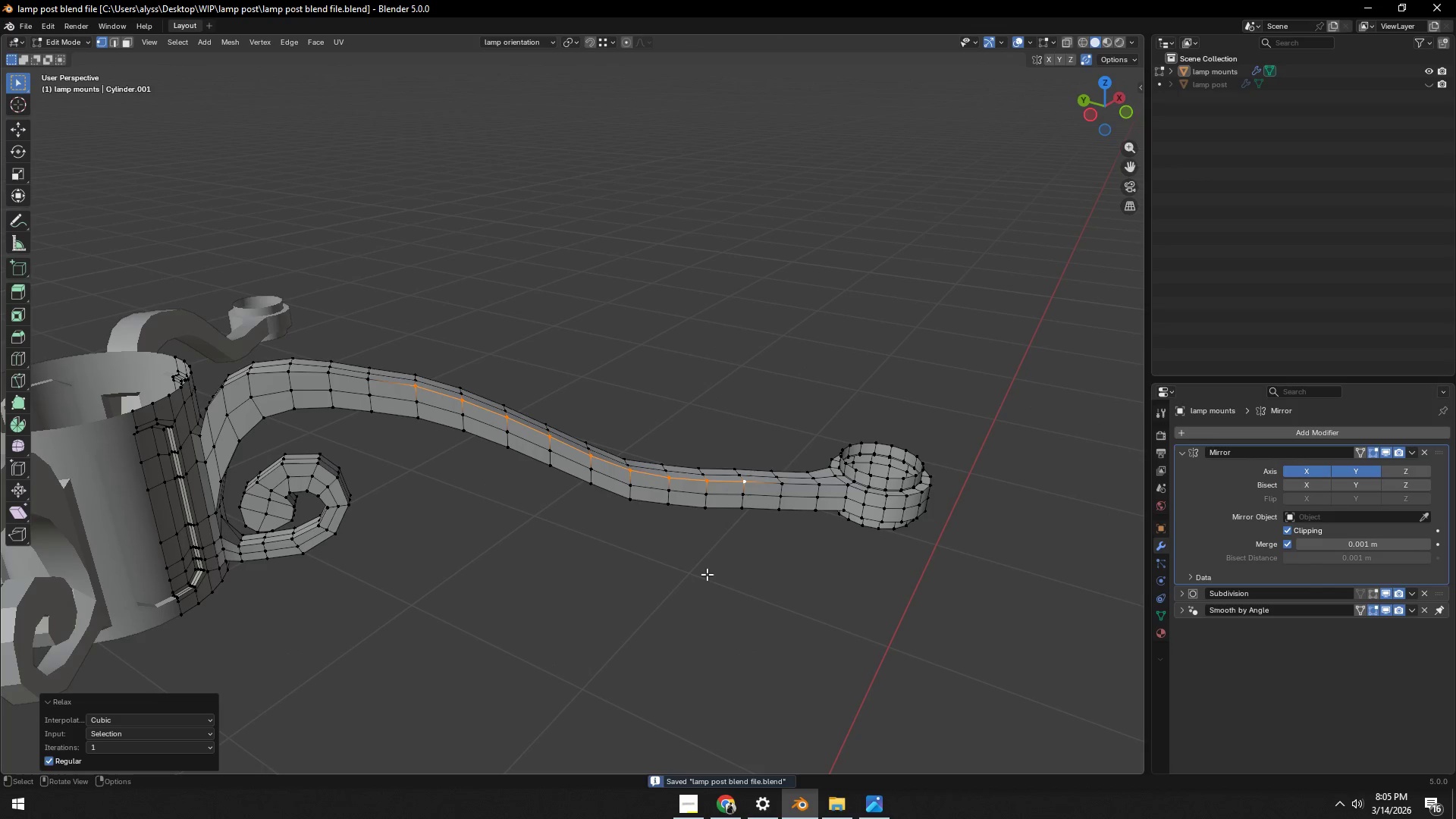 
left_click([707, 575])
 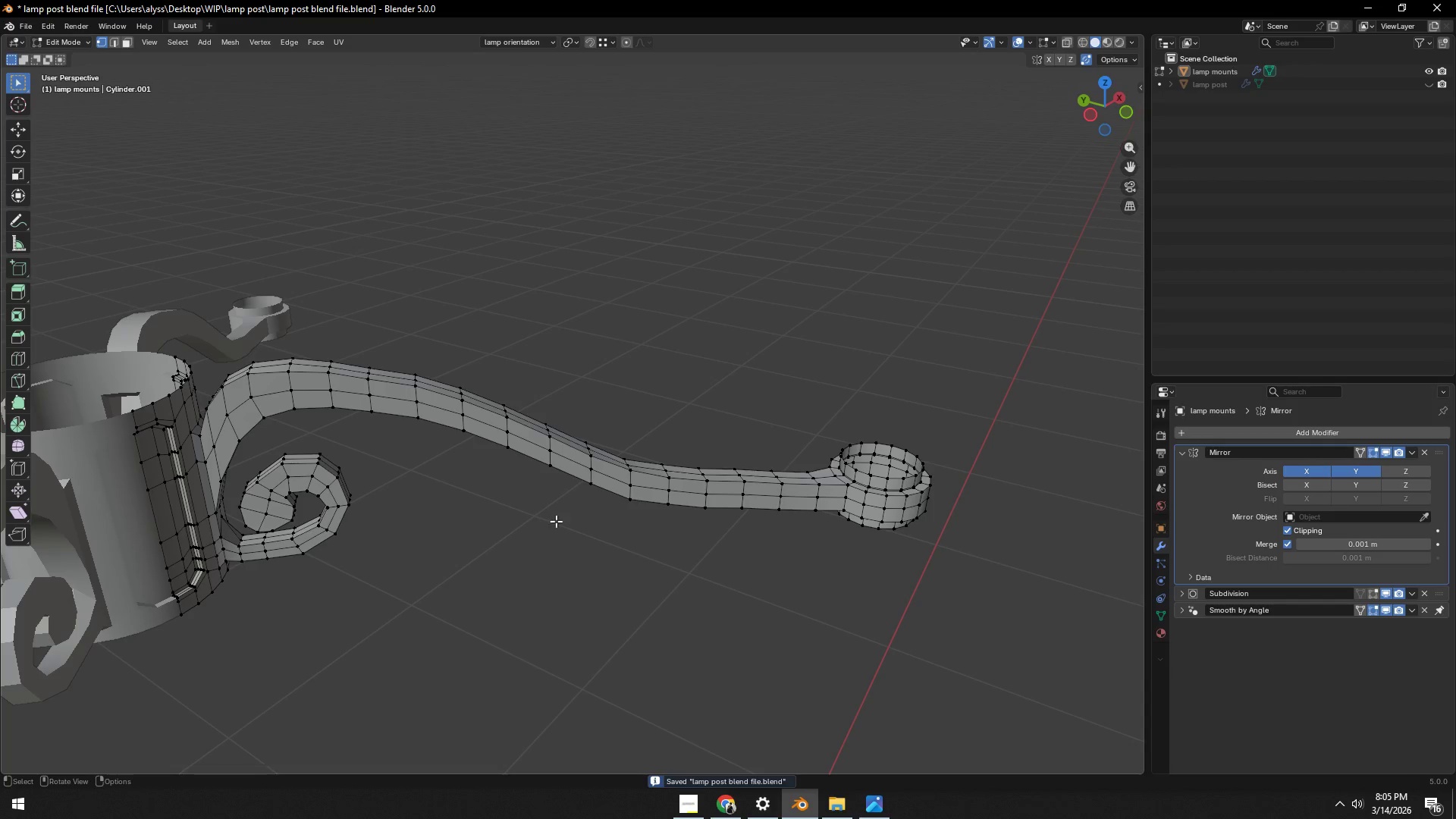 
key(Control+Z)
 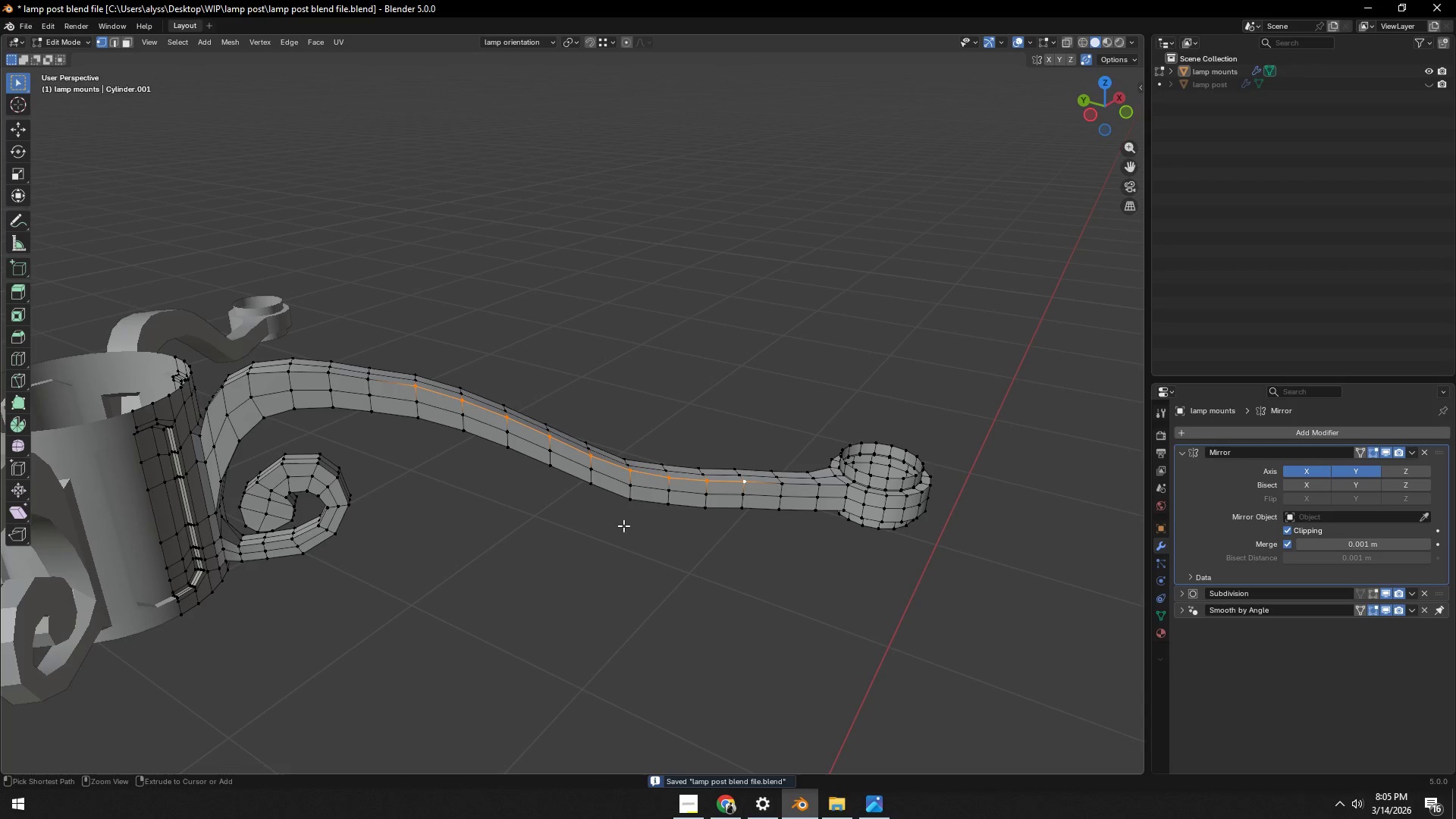 
key(Control+Z)
 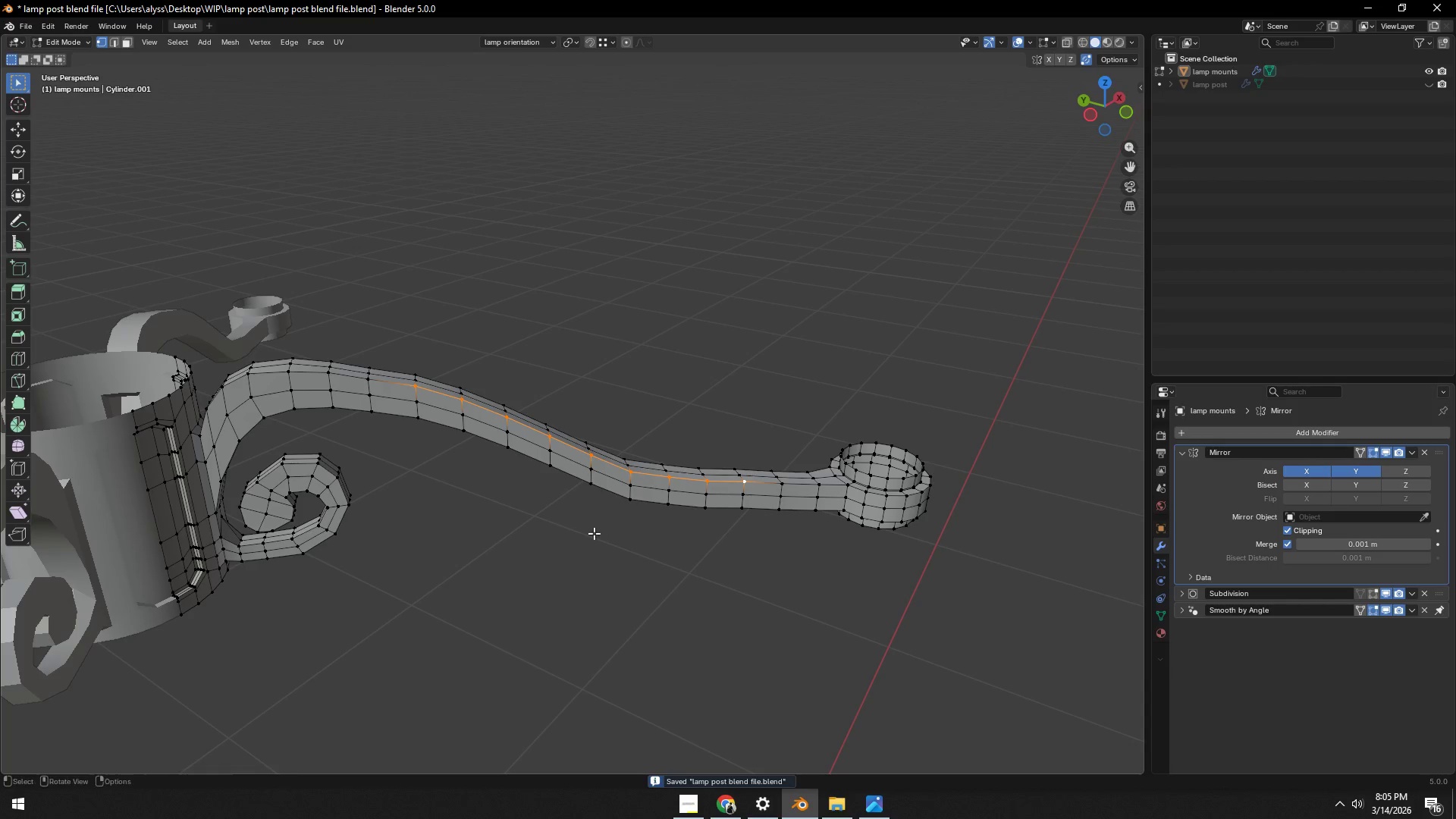 
left_click([584, 534])
 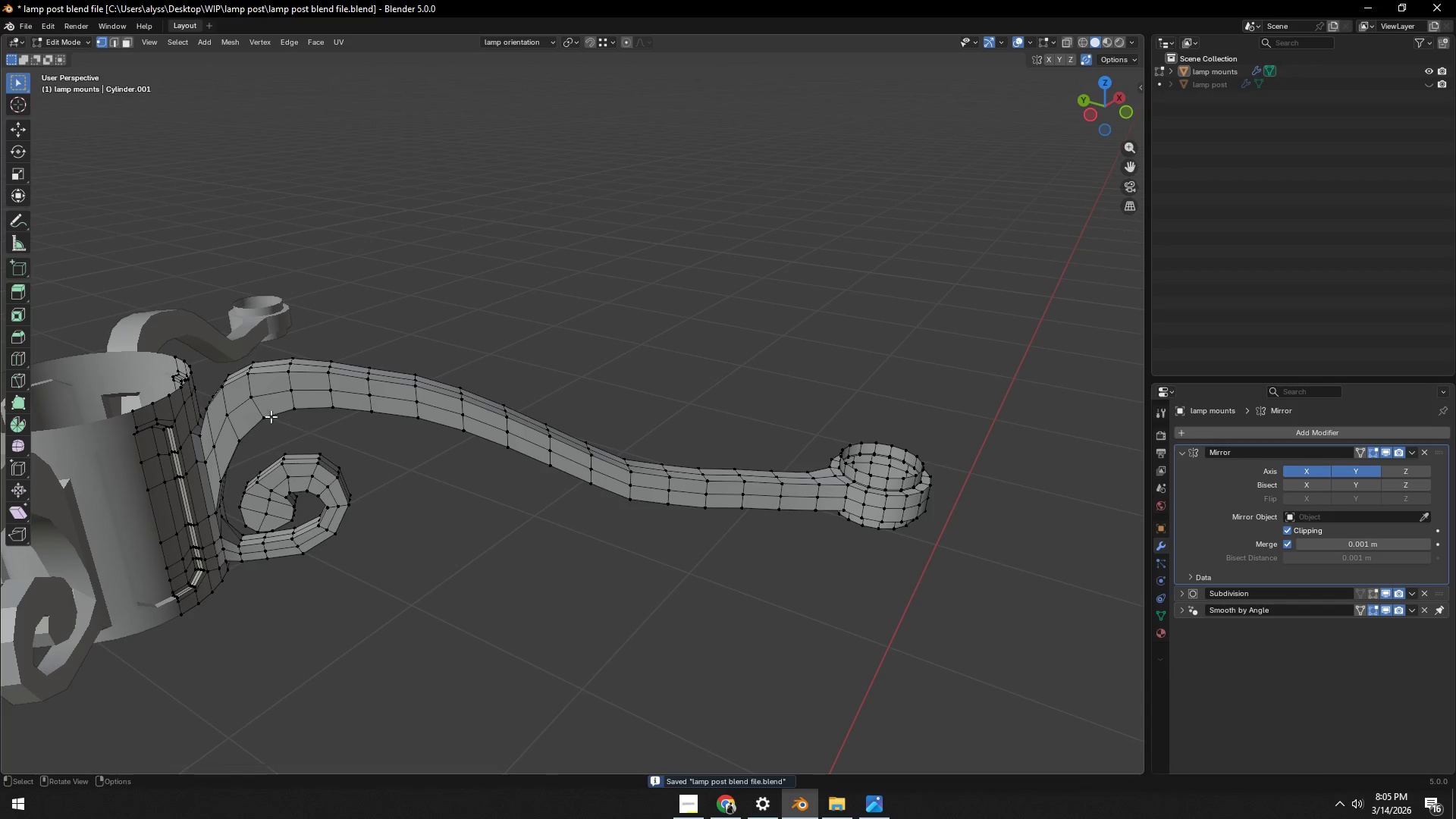 
left_click([262, 416])
 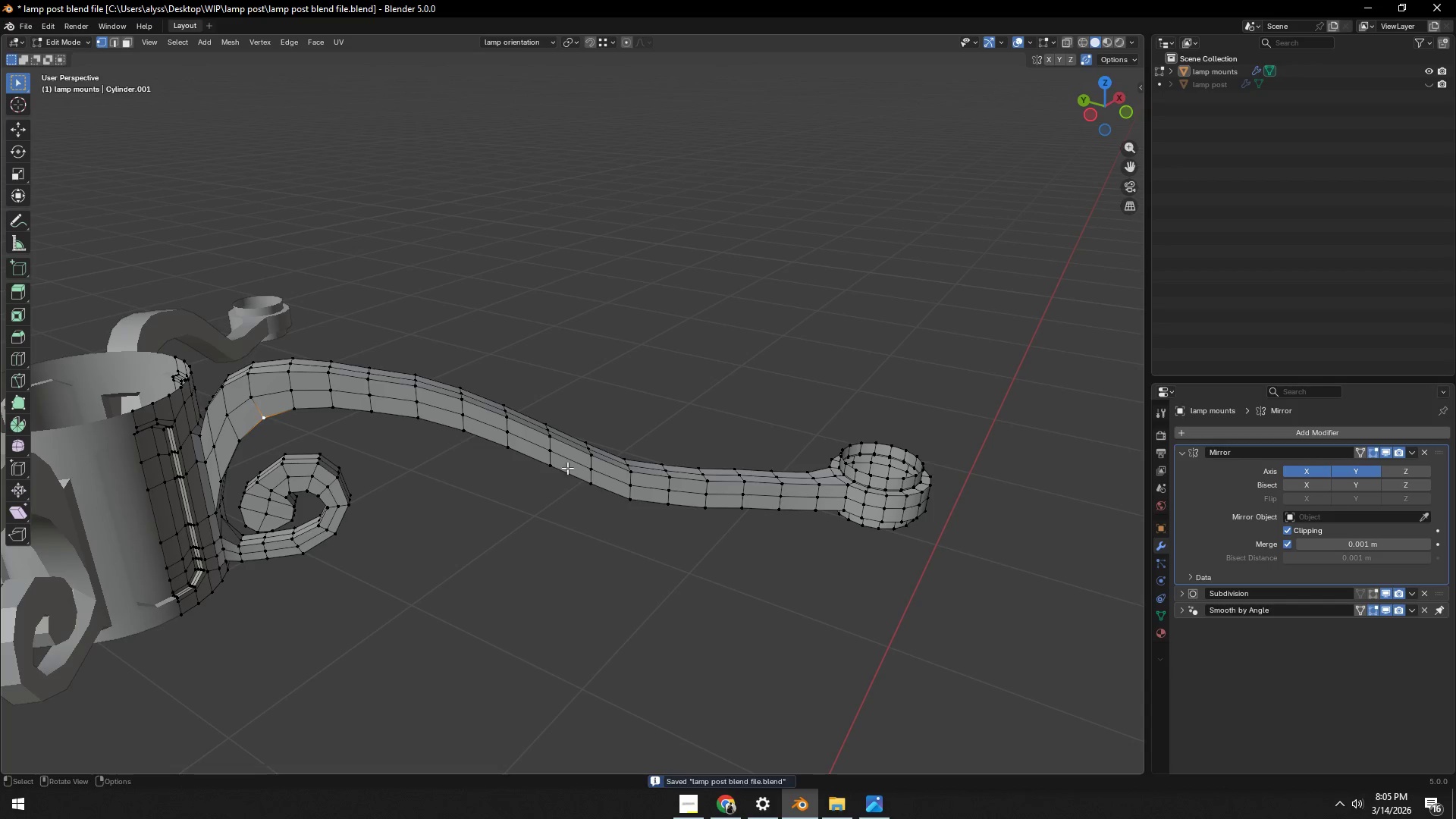 
hold_key(key=ControlLeft, duration=1.17)
left_click([811, 510])
 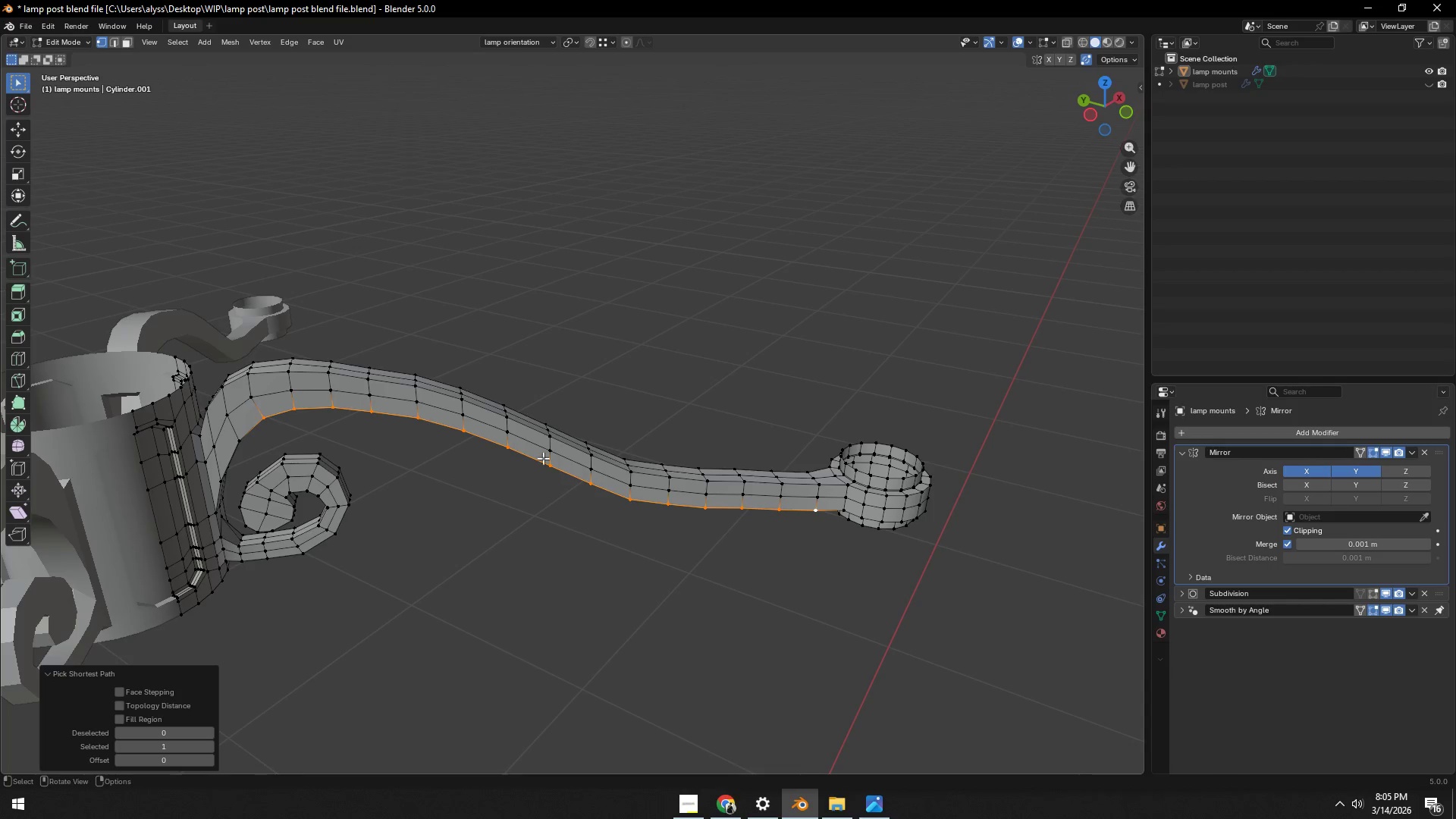 
hold_key(key=ShiftLeft, duration=0.69)
left_click([245, 376])
 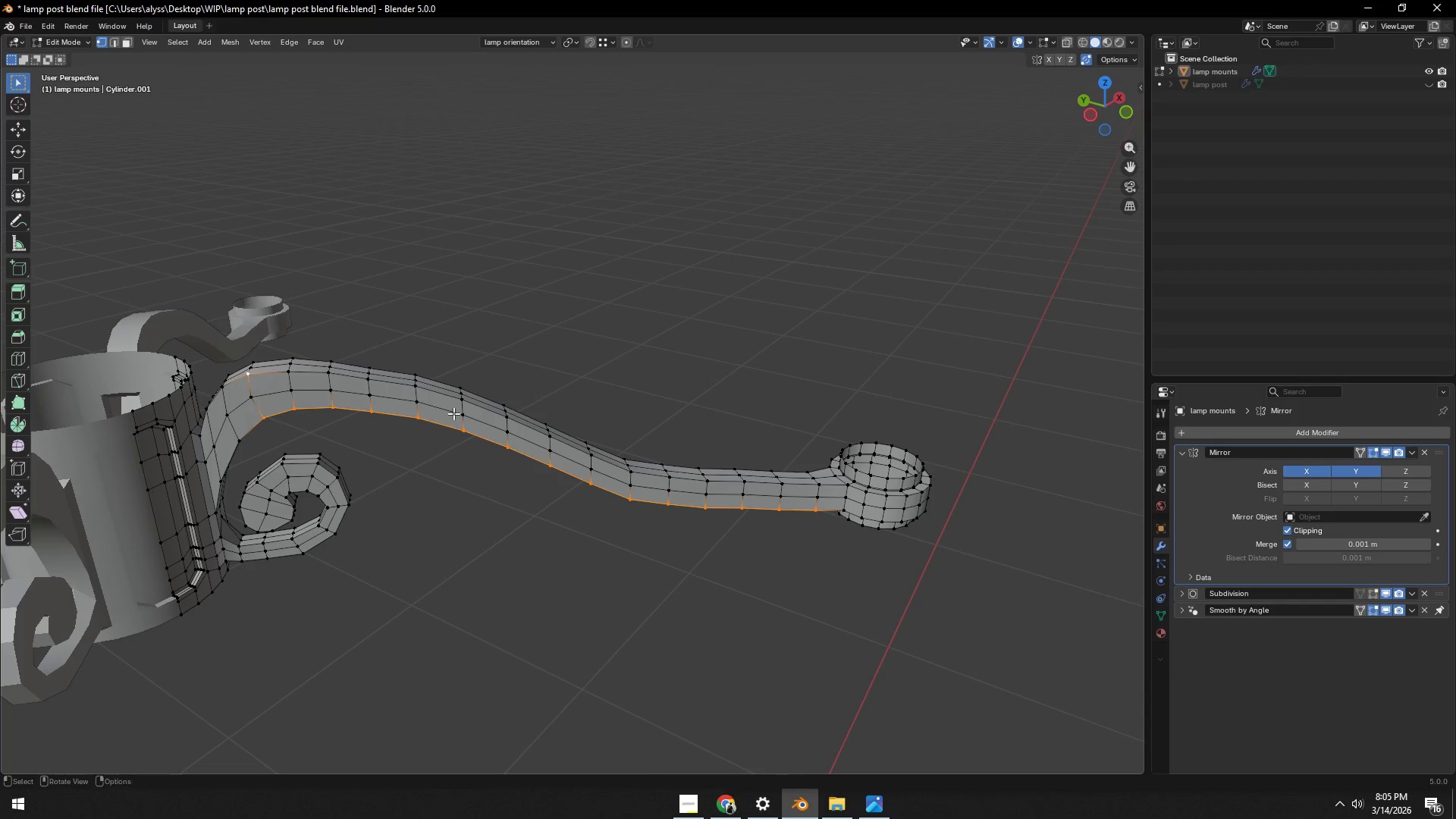 
hold_key(key=ControlLeft, duration=0.84)
left_click([827, 485])
 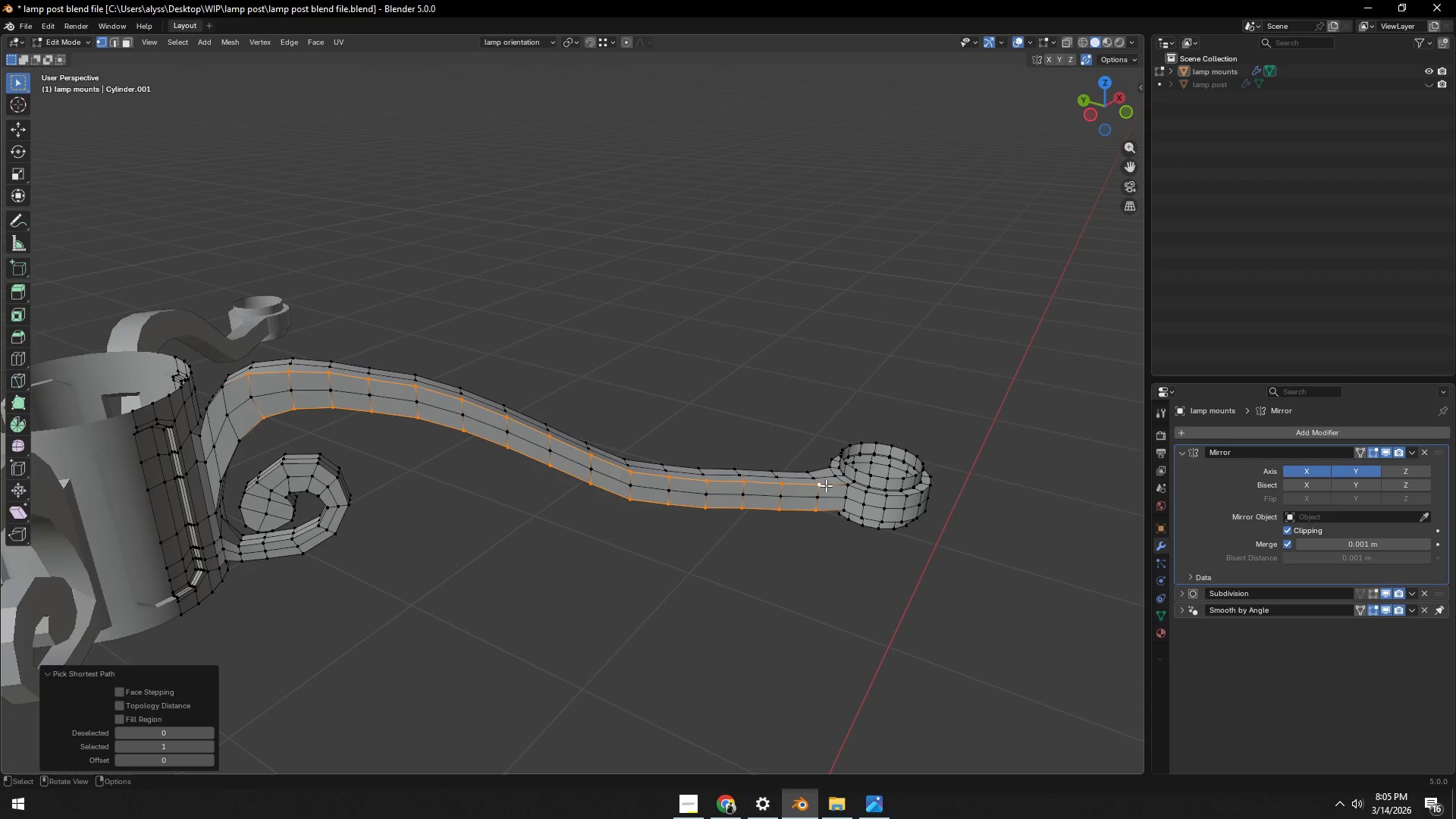 
 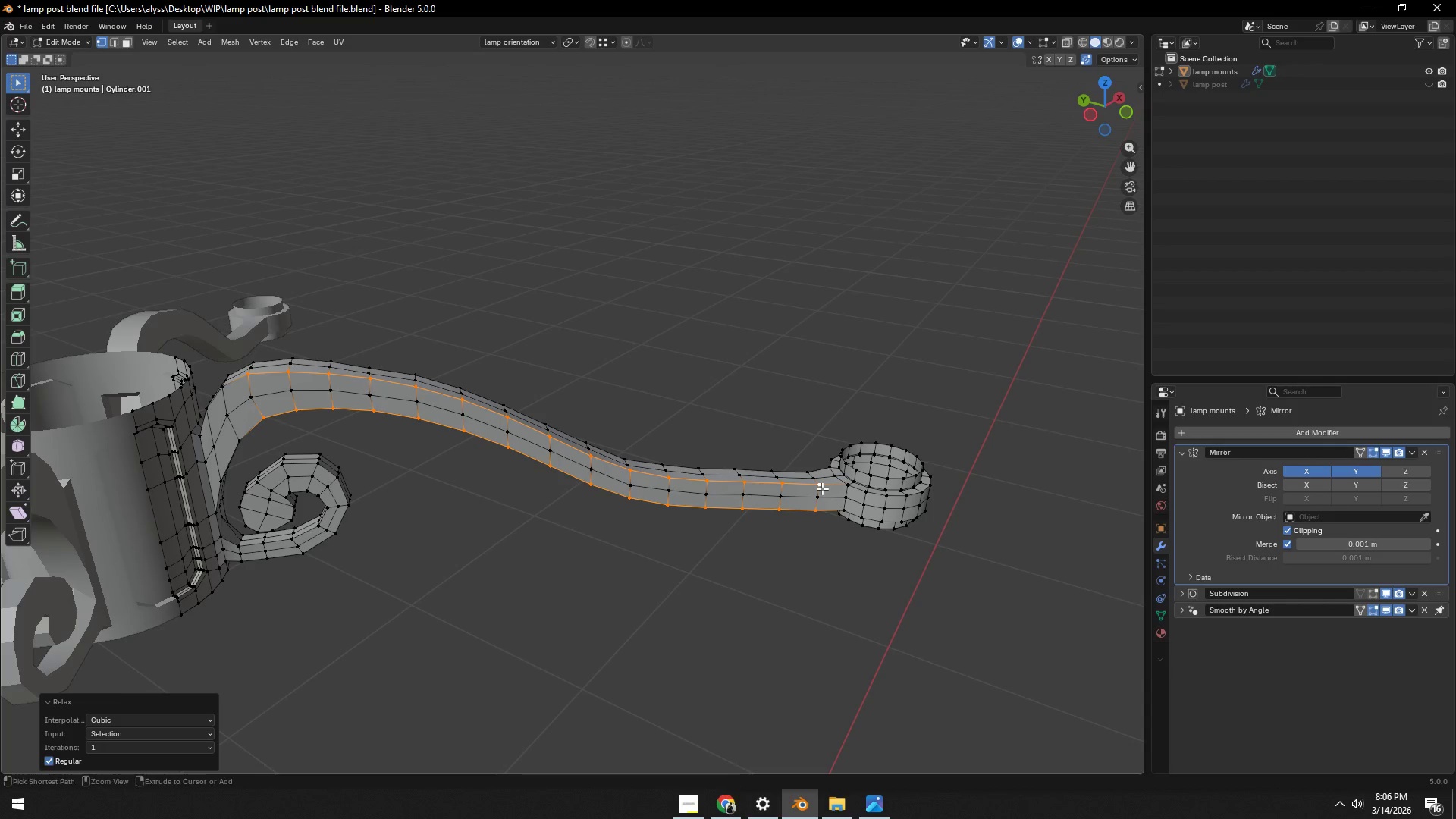 
key(Control+Z)
 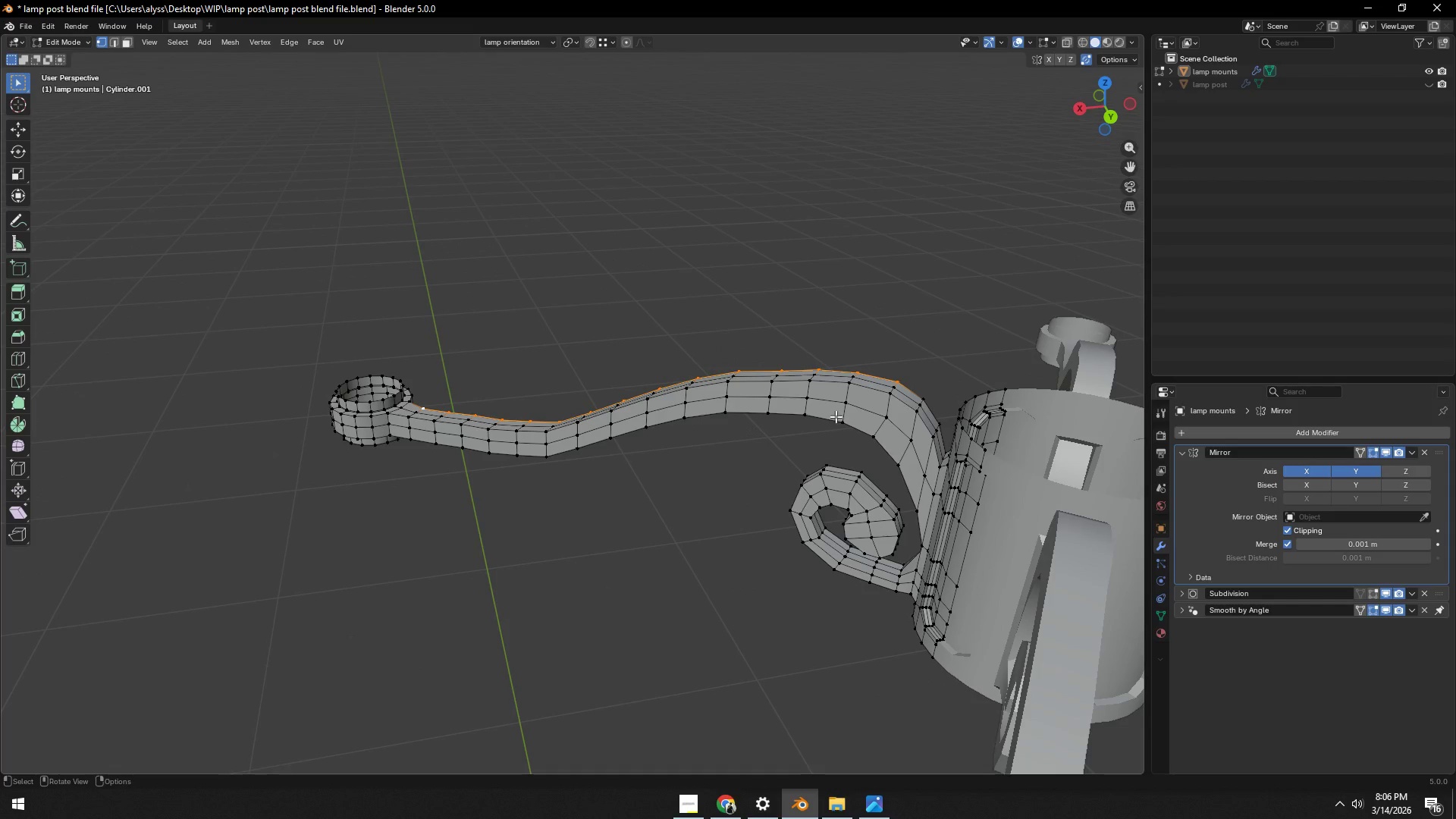 
key(3)
 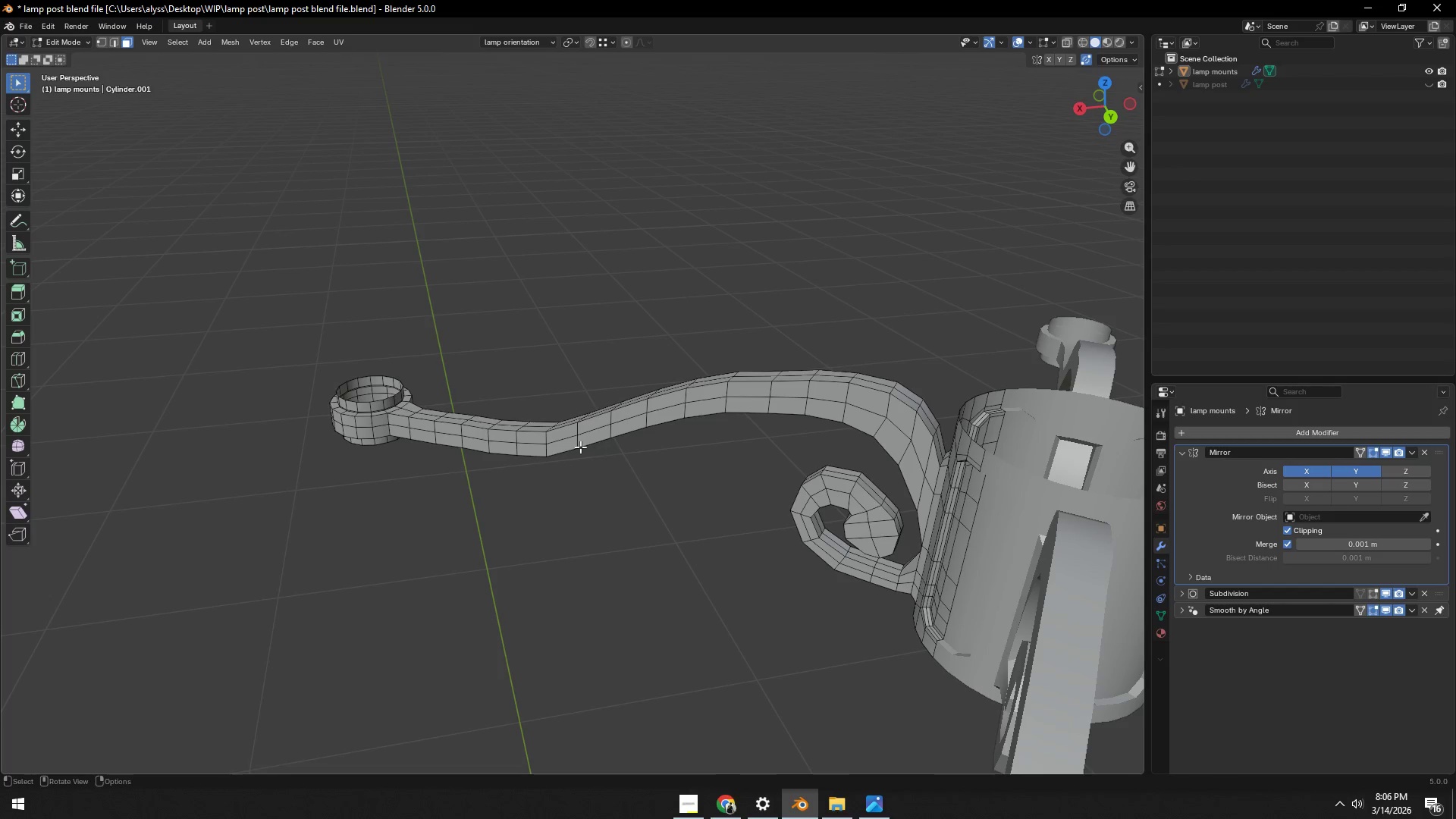 
hold_key(key=AltLeft, duration=0.67)
left_click([582, 428])
 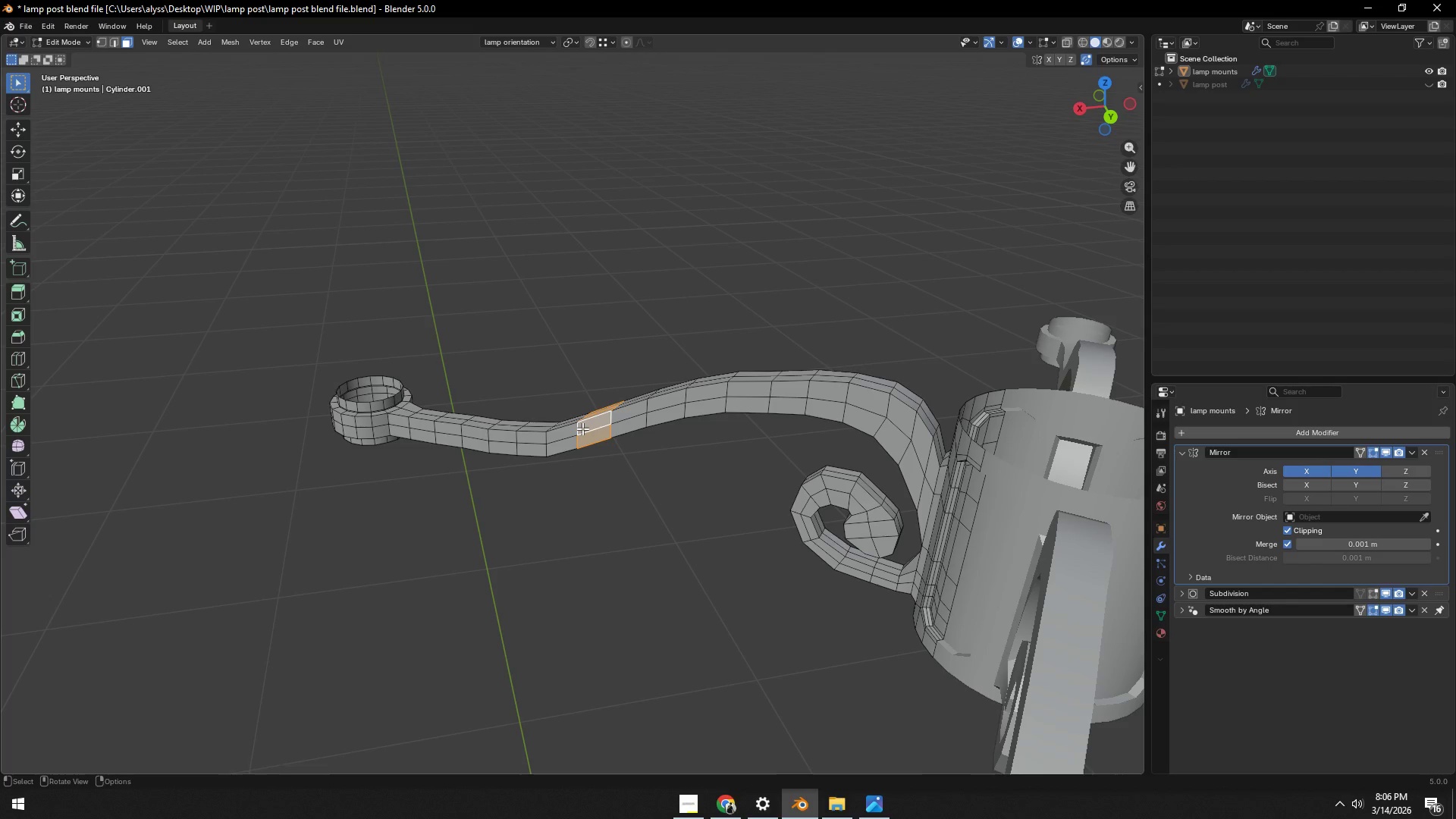 
key(Control+NumpadSubtract)
 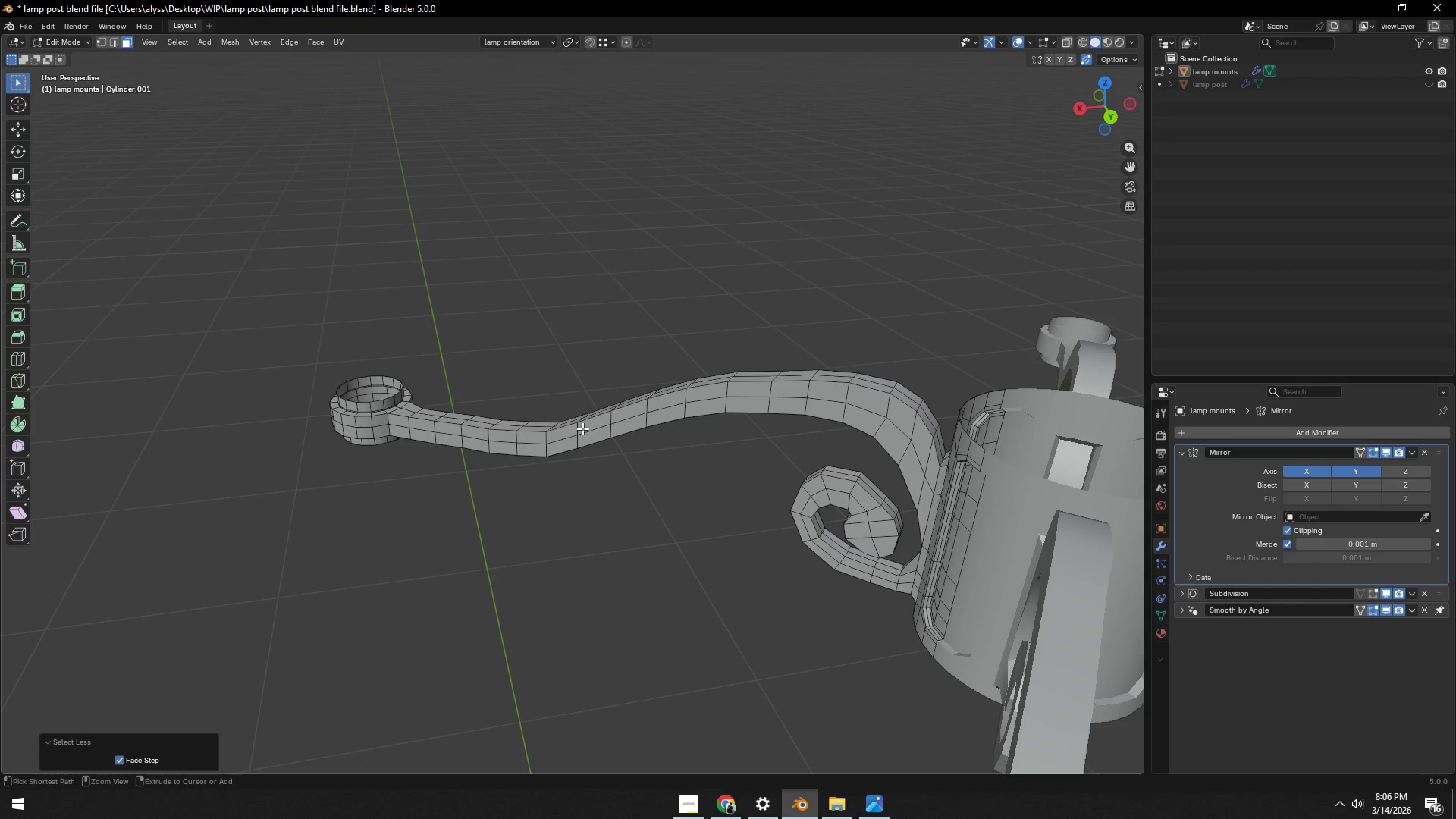 
key(Control+NumpadSubtract)
 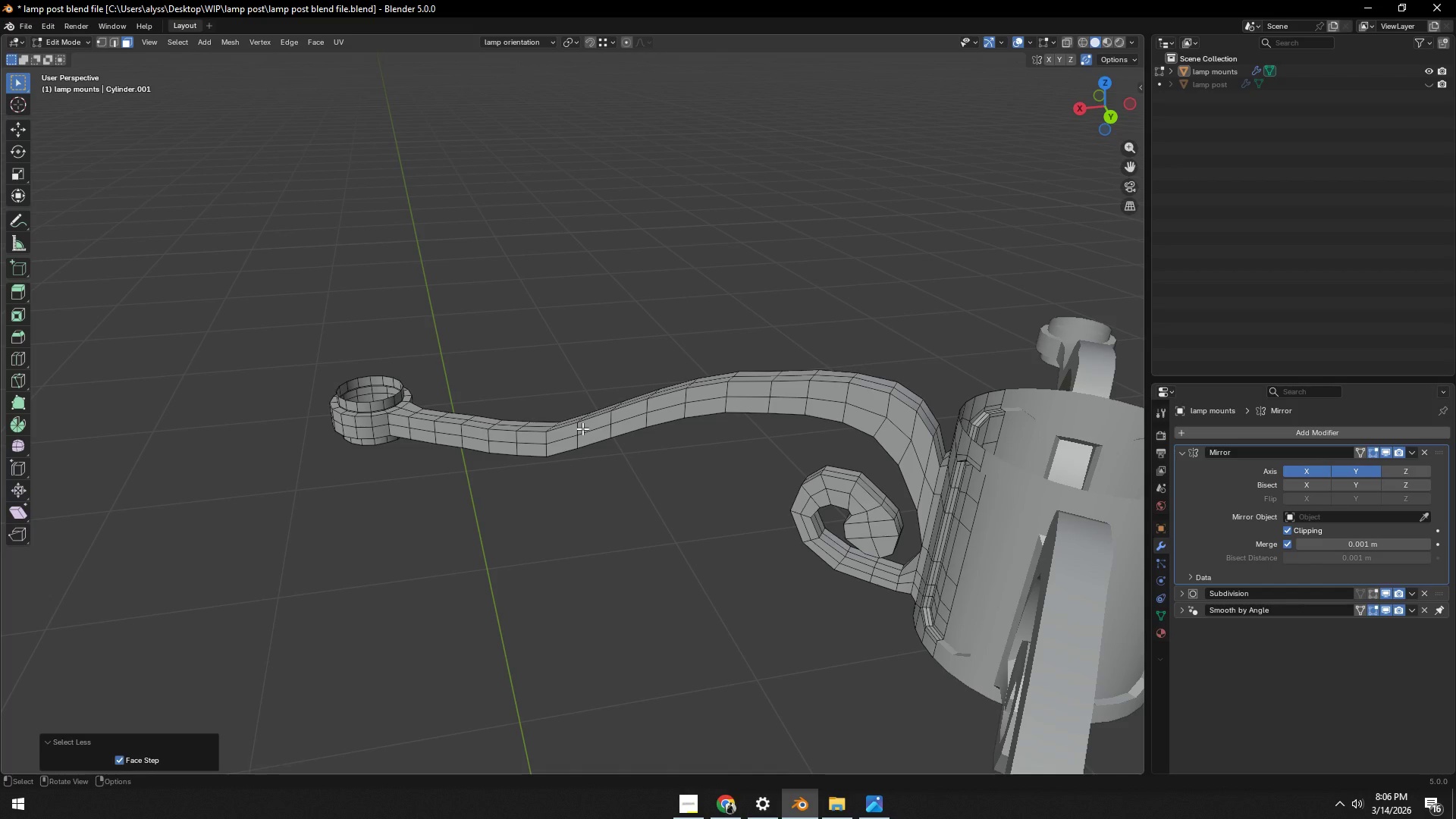 
hold_key(key=AltLeft, duration=0.34)
left_click([582, 428])
 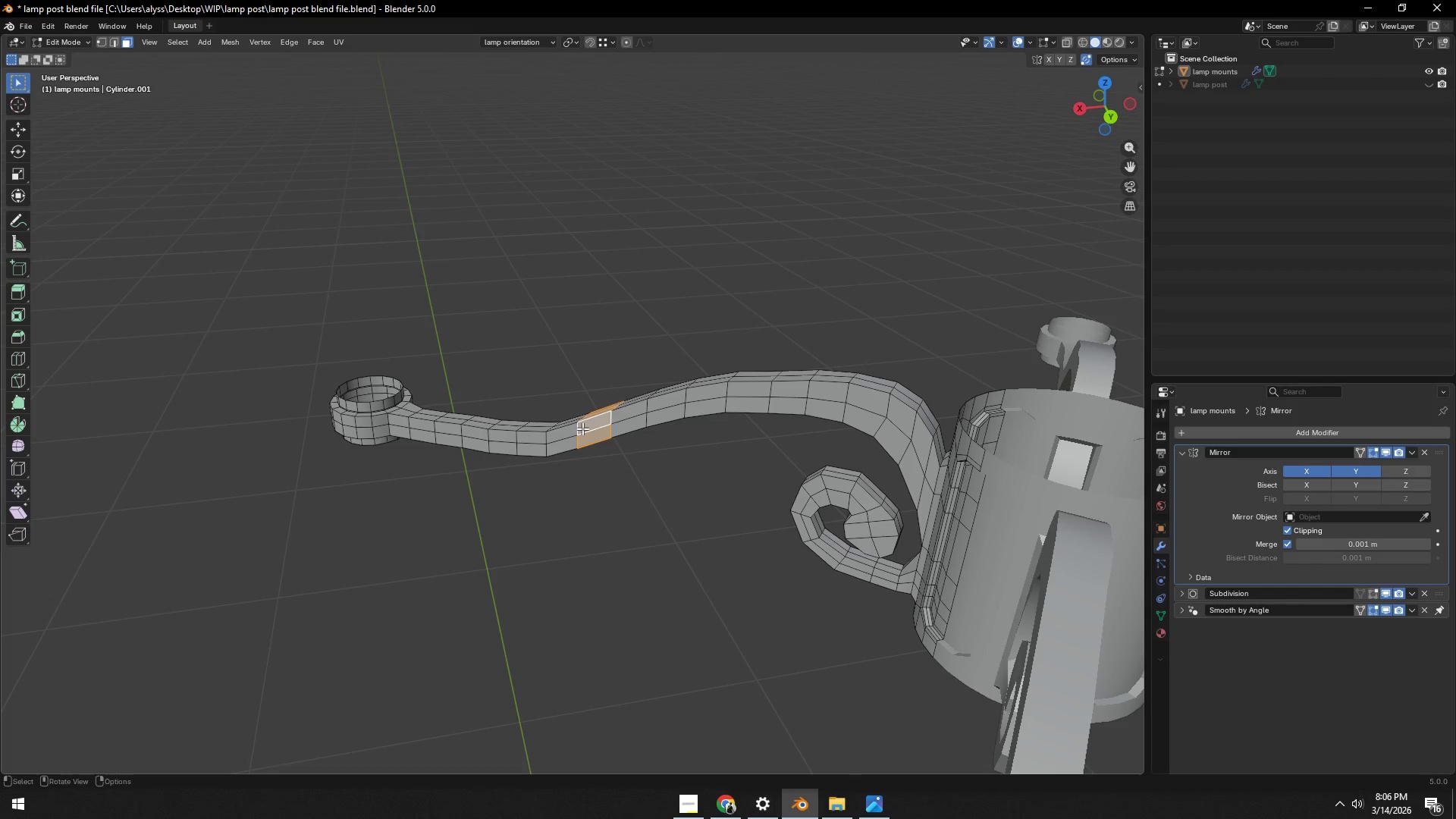 
key(Control+NumpadAdd)
 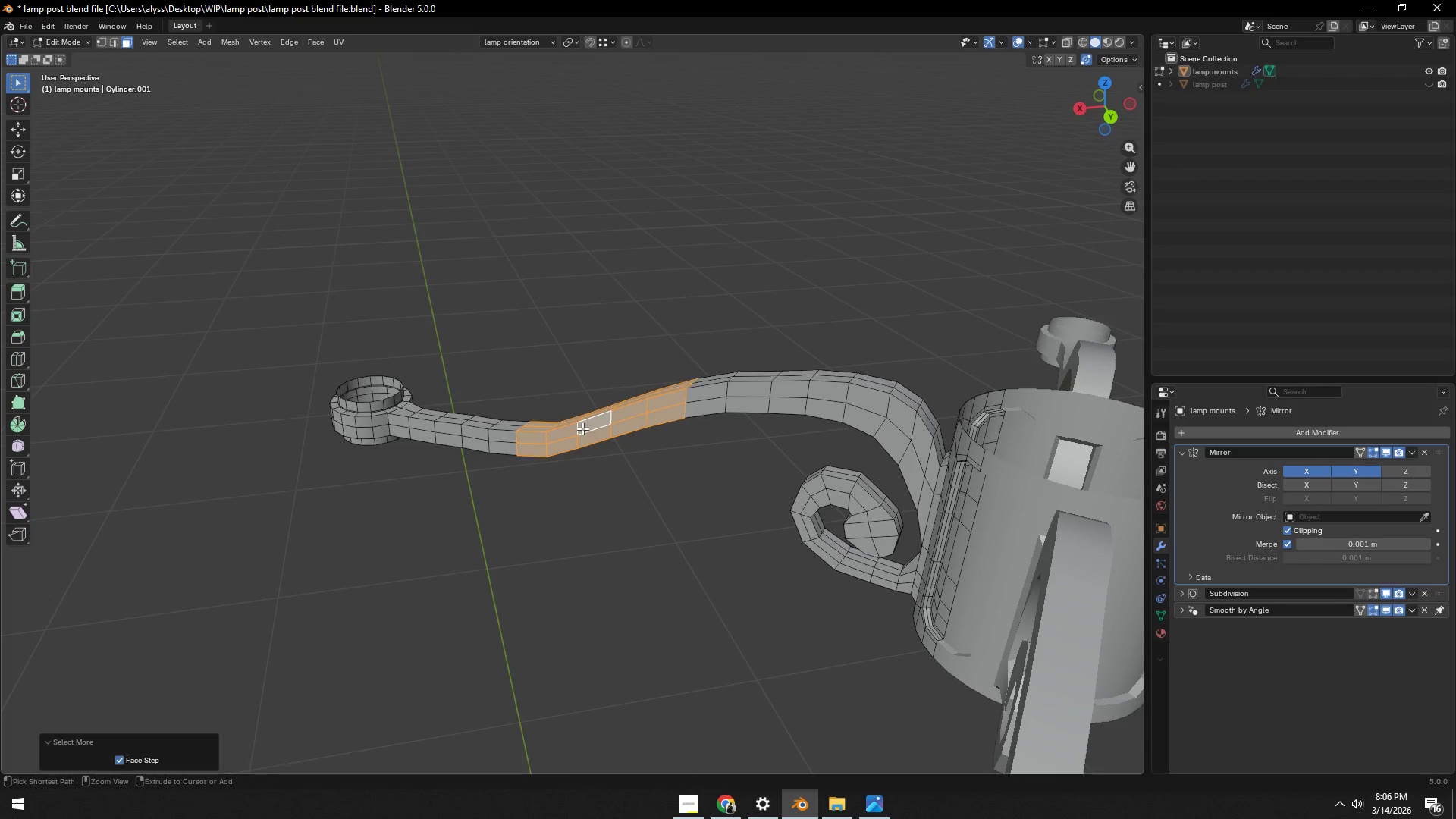 
key(Control+NumpadAdd)
 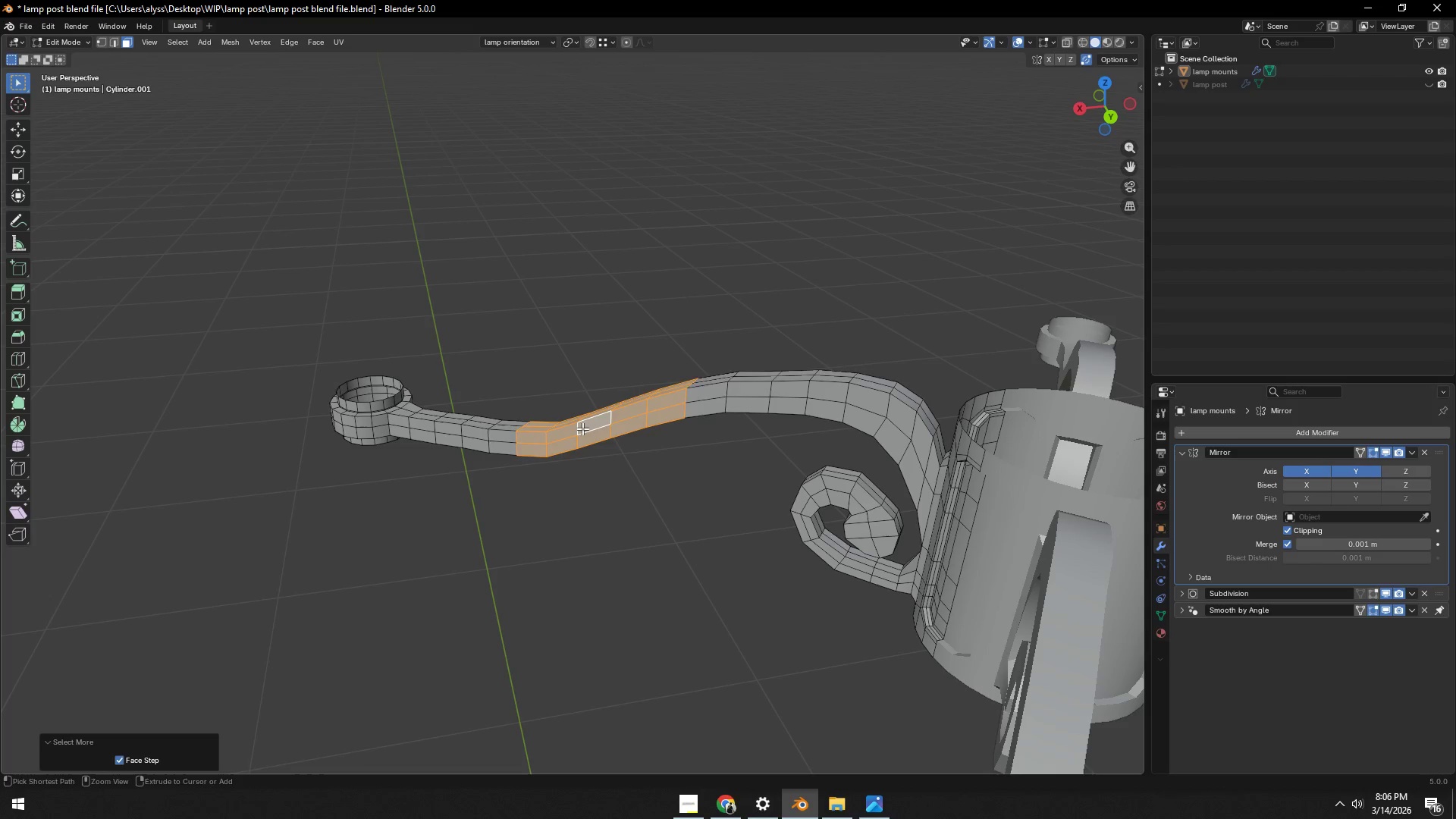 
key(Control+NumpadAdd)
 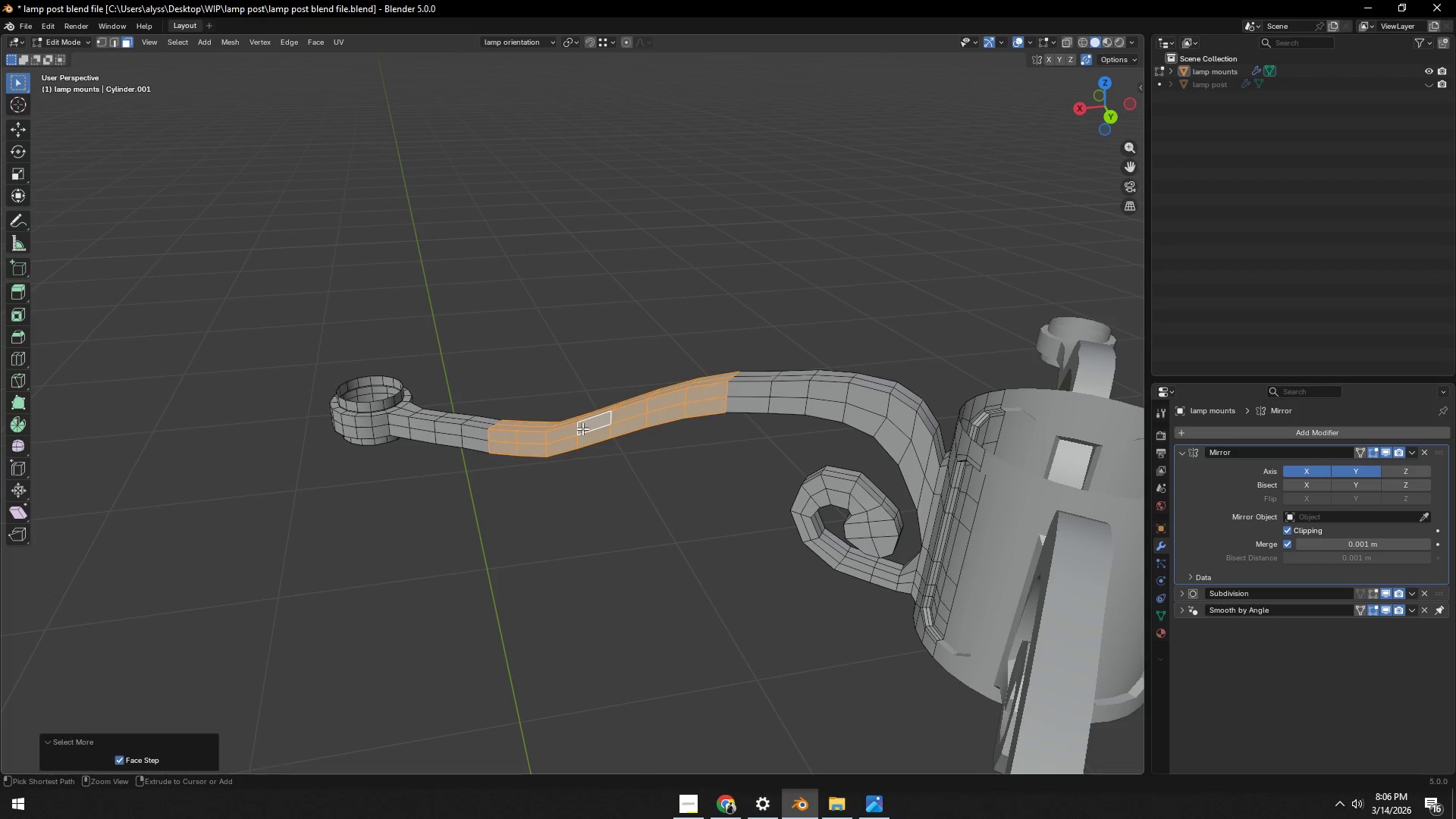 
key(Control+NumpadAdd)
 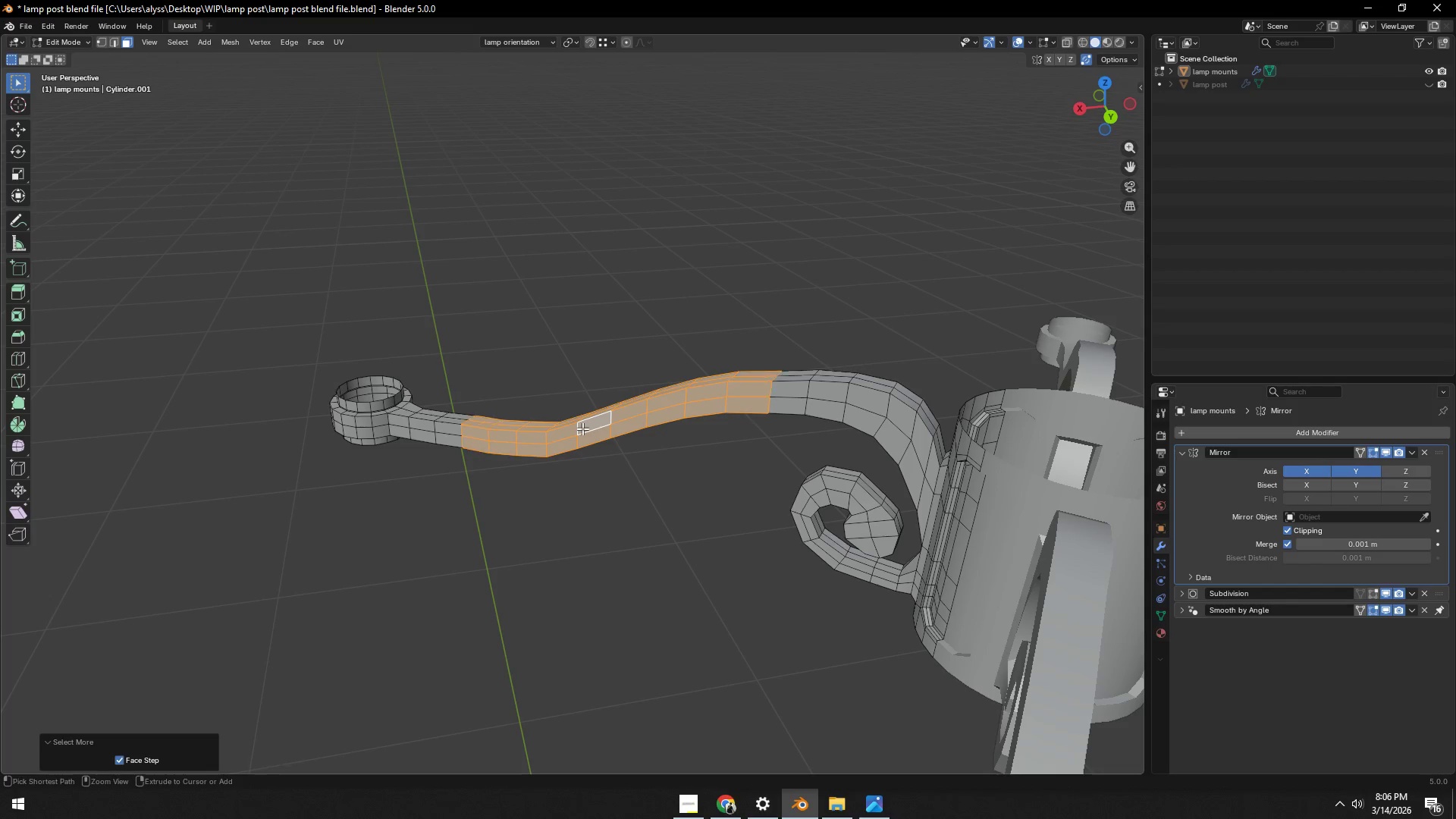 
key(Control+NumpadAdd)
 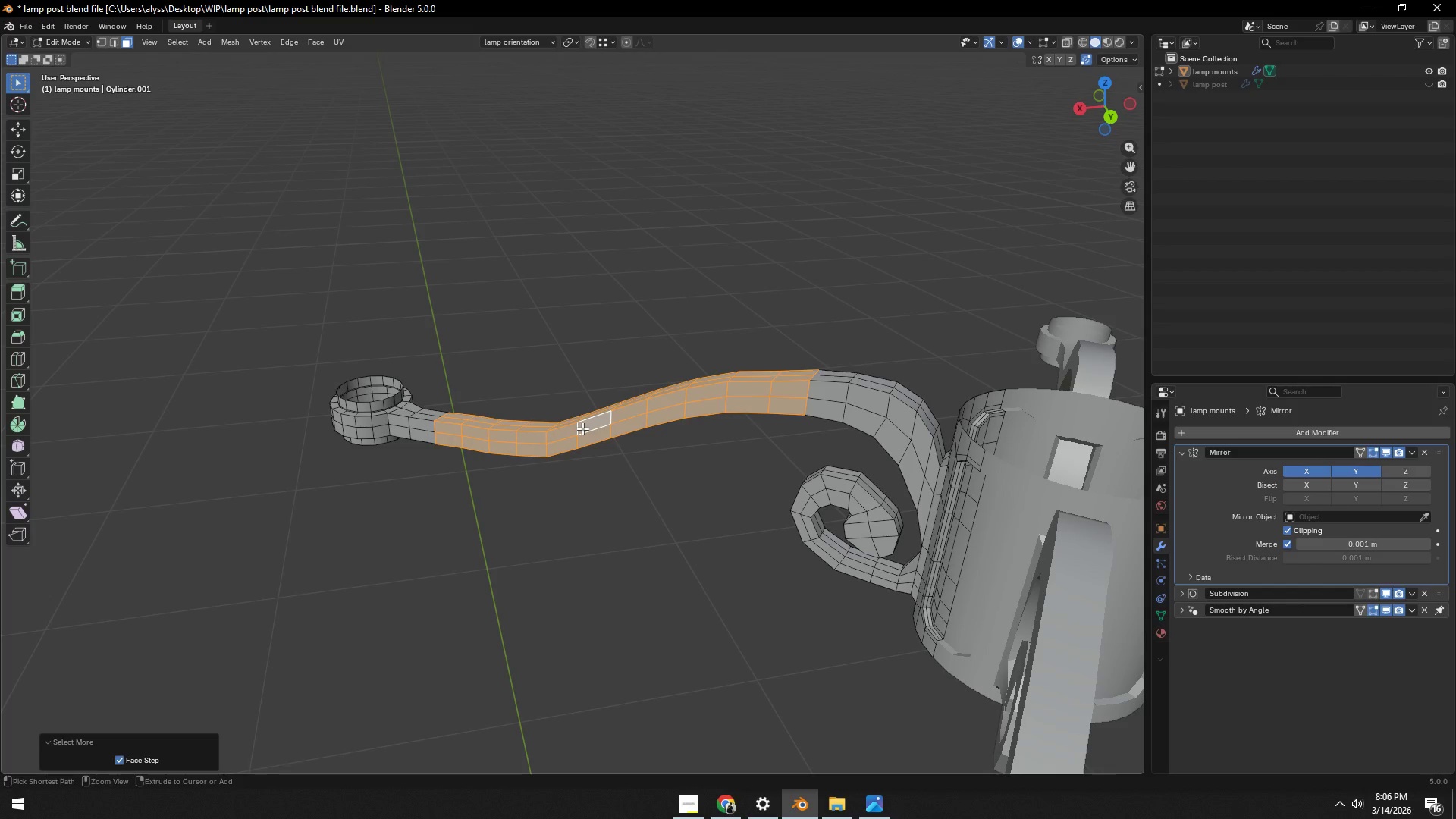 
key(Control+NumpadAdd)
 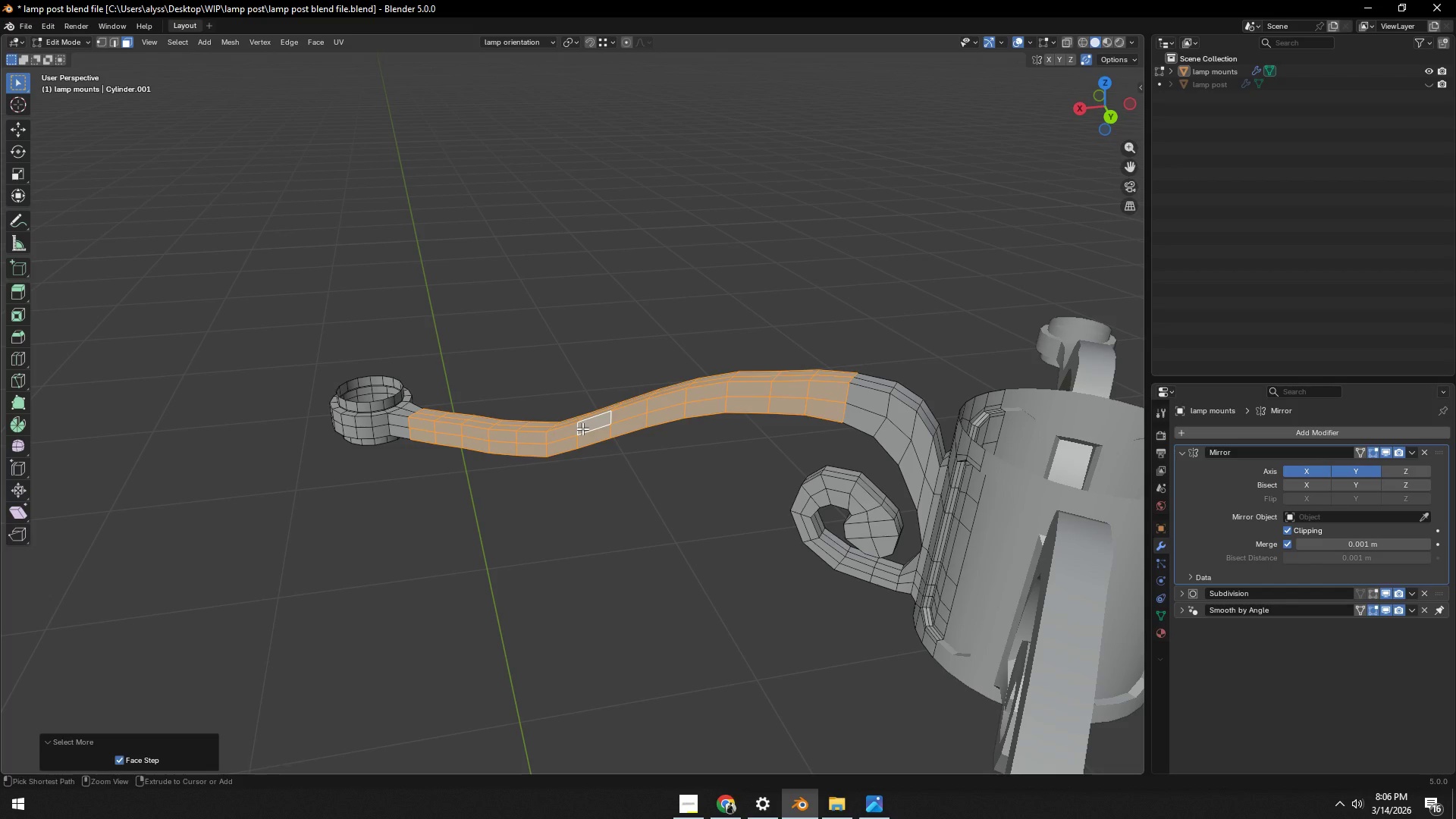 
key(Control+NumpadAdd)
 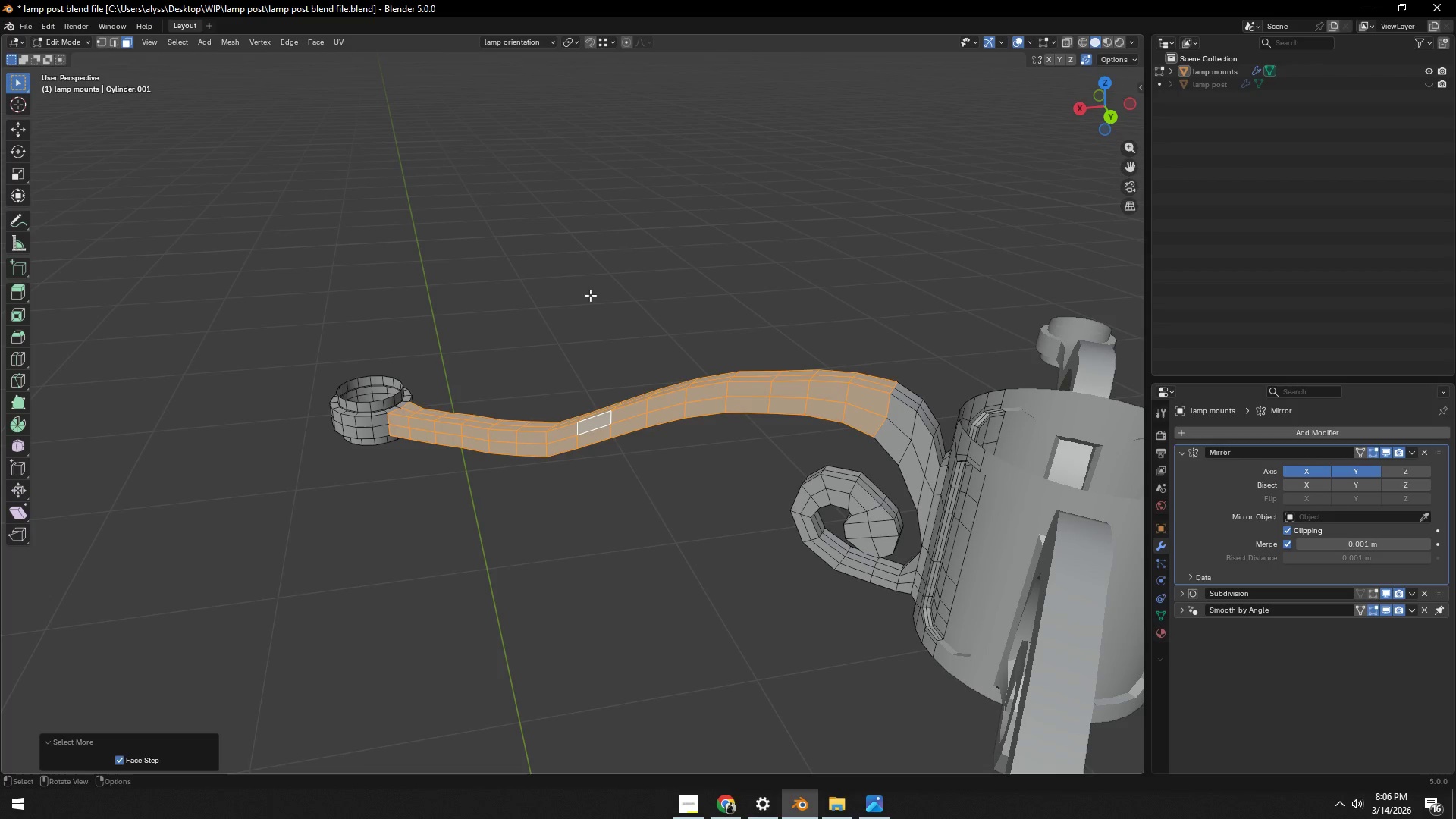 
key(3)
 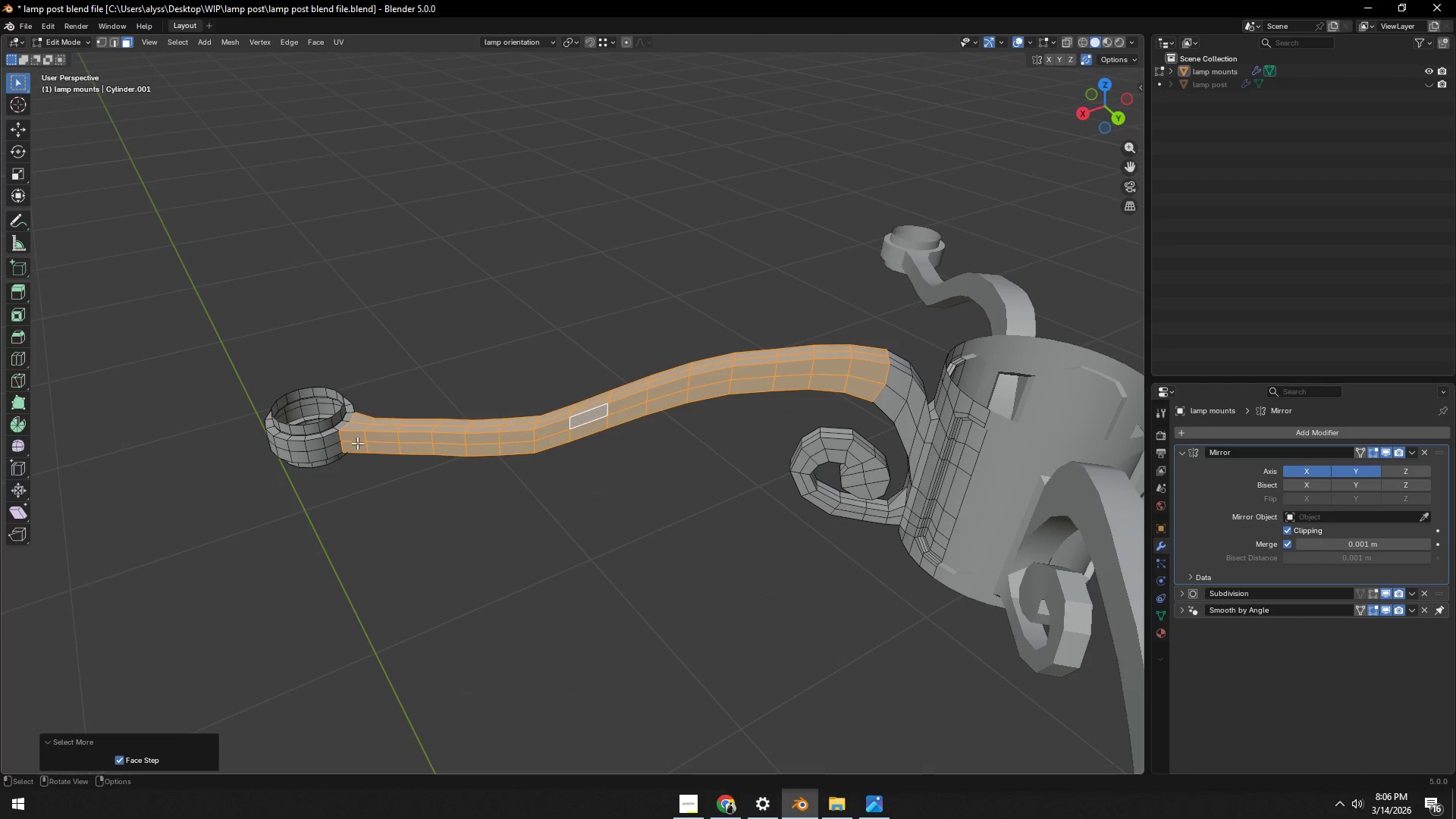 
hold_key(key=AltLeft, duration=1.25)
hold_key(key=ShiftLeft, duration=0.84)
left_click([355, 440])
 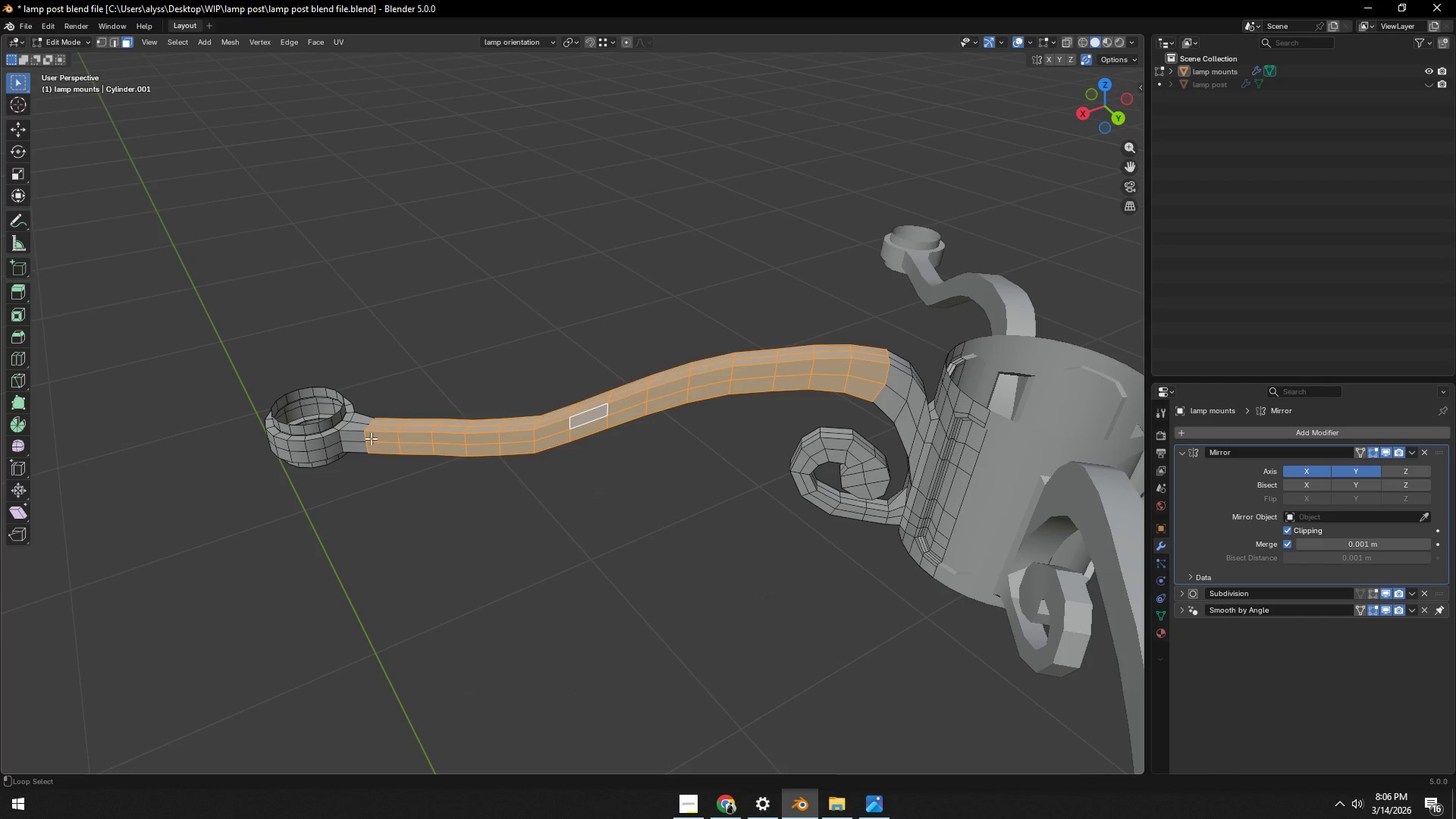 
hold_key(key=ShiftLeft, duration=2.11)
 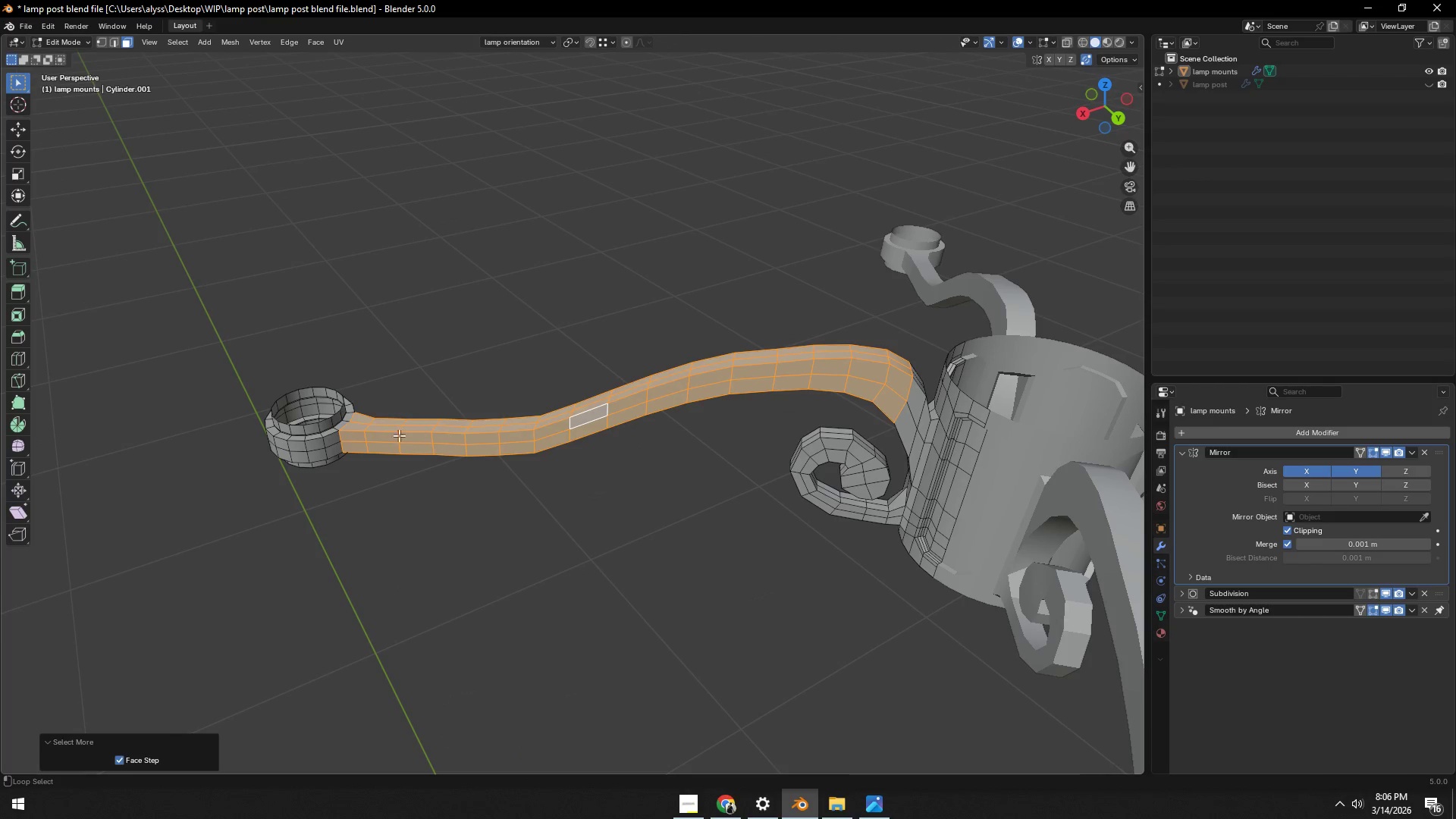 
key(Control+NumpadAdd)
 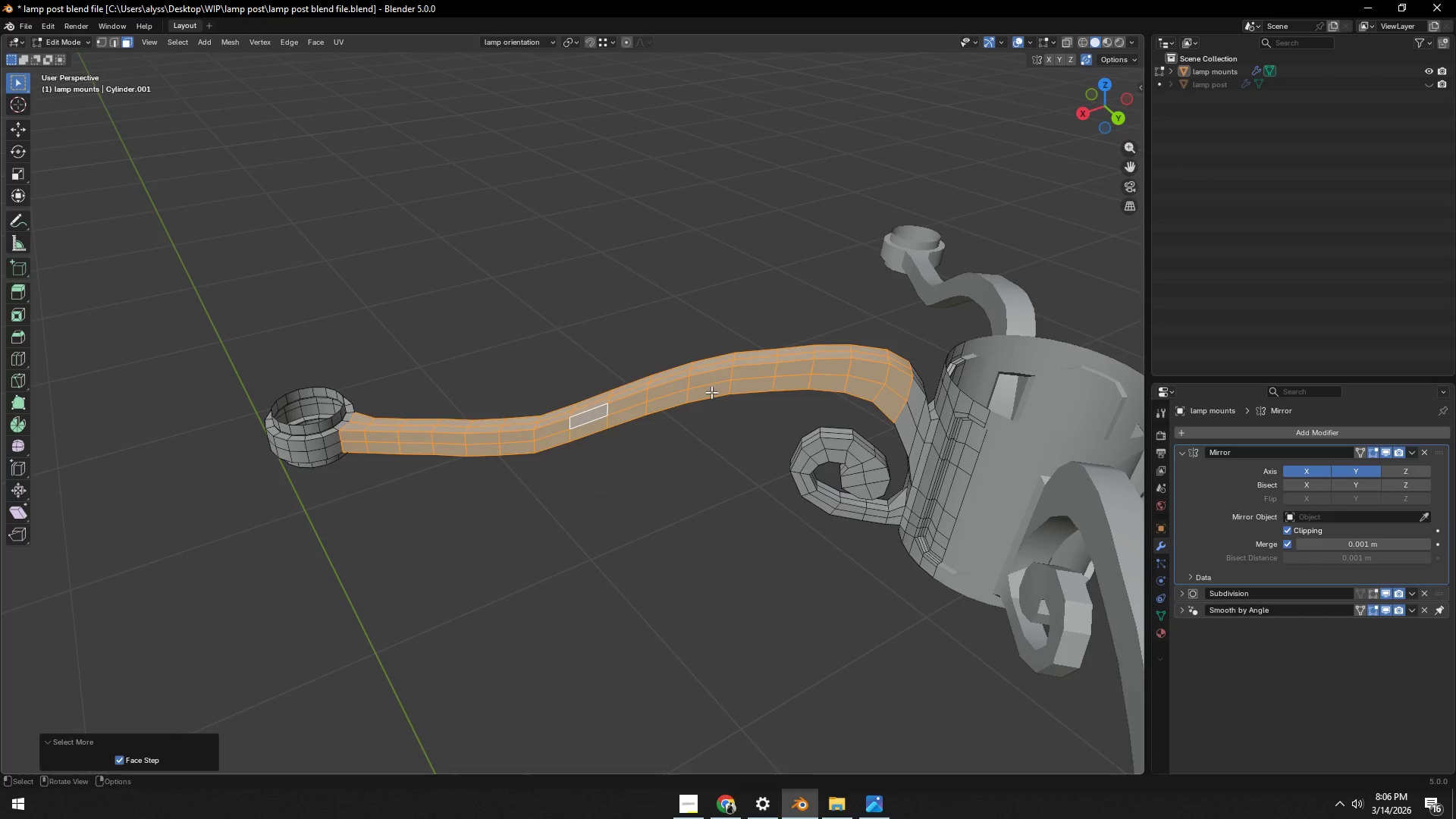 
hold_key(key=ShiftLeft, duration=1.14)
hold_key(key=AltLeft, duration=0.88)
left_click([353, 439])
 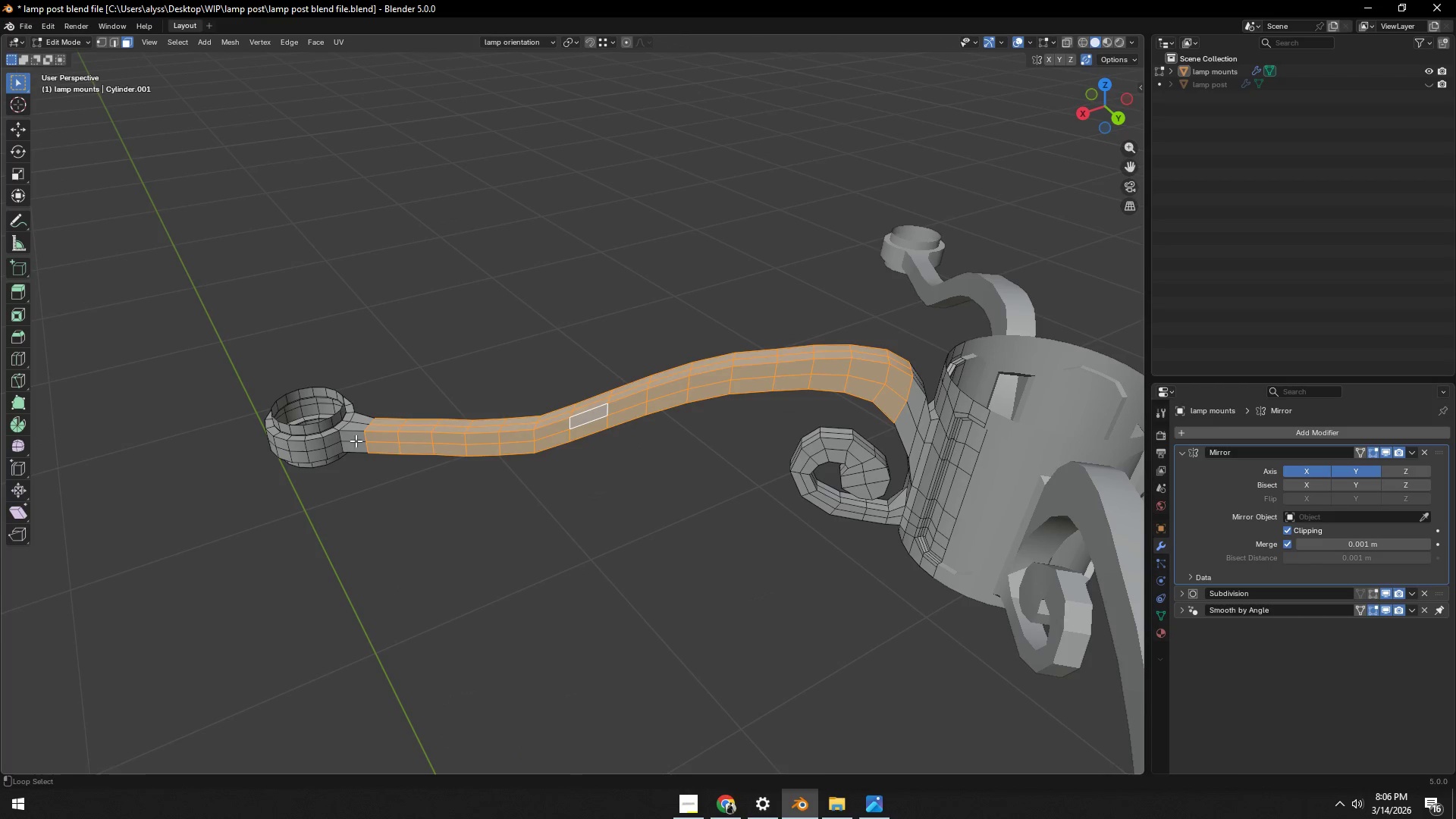 
right_click([505, 435])
 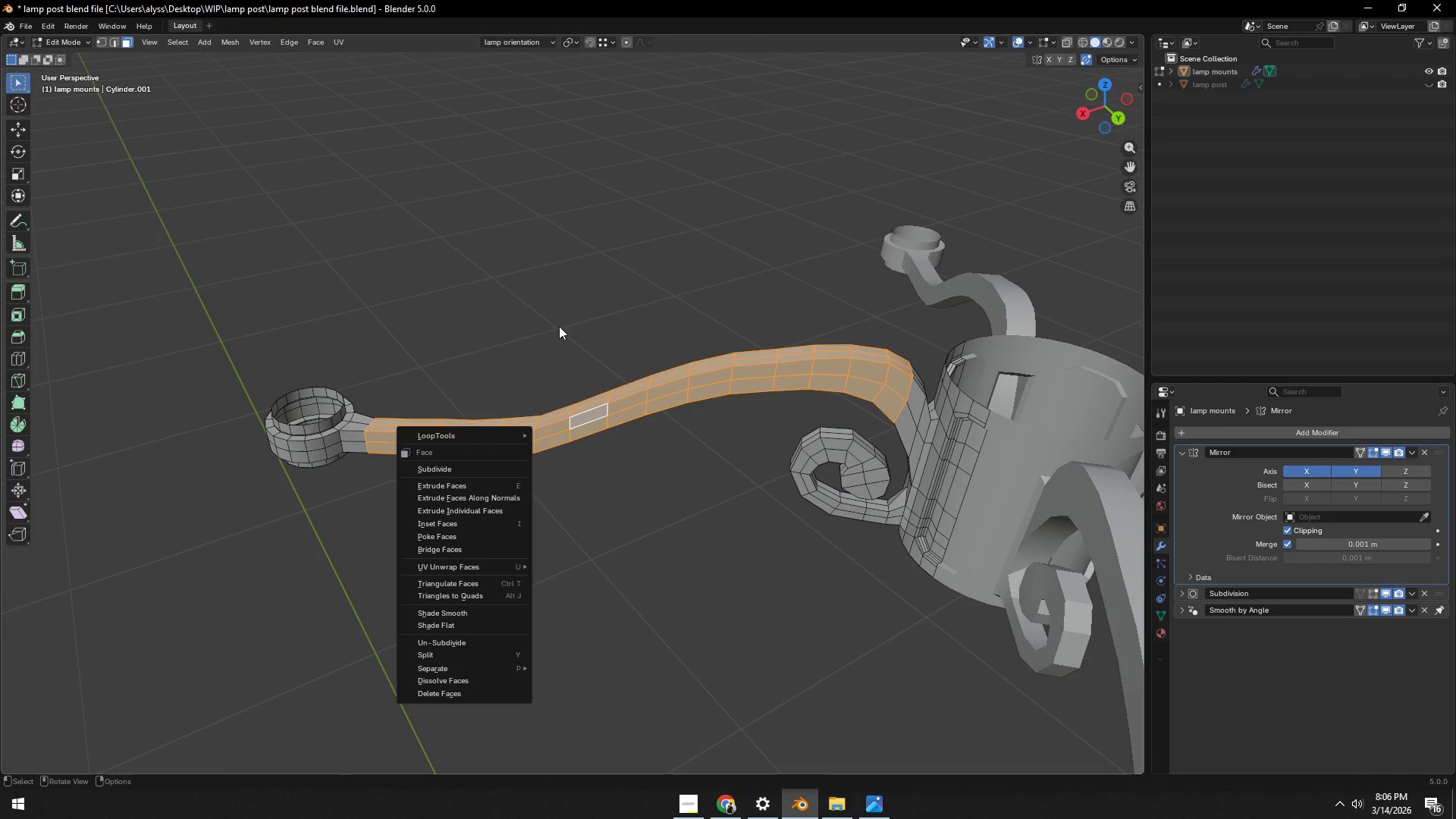 
left_click([576, 282])
 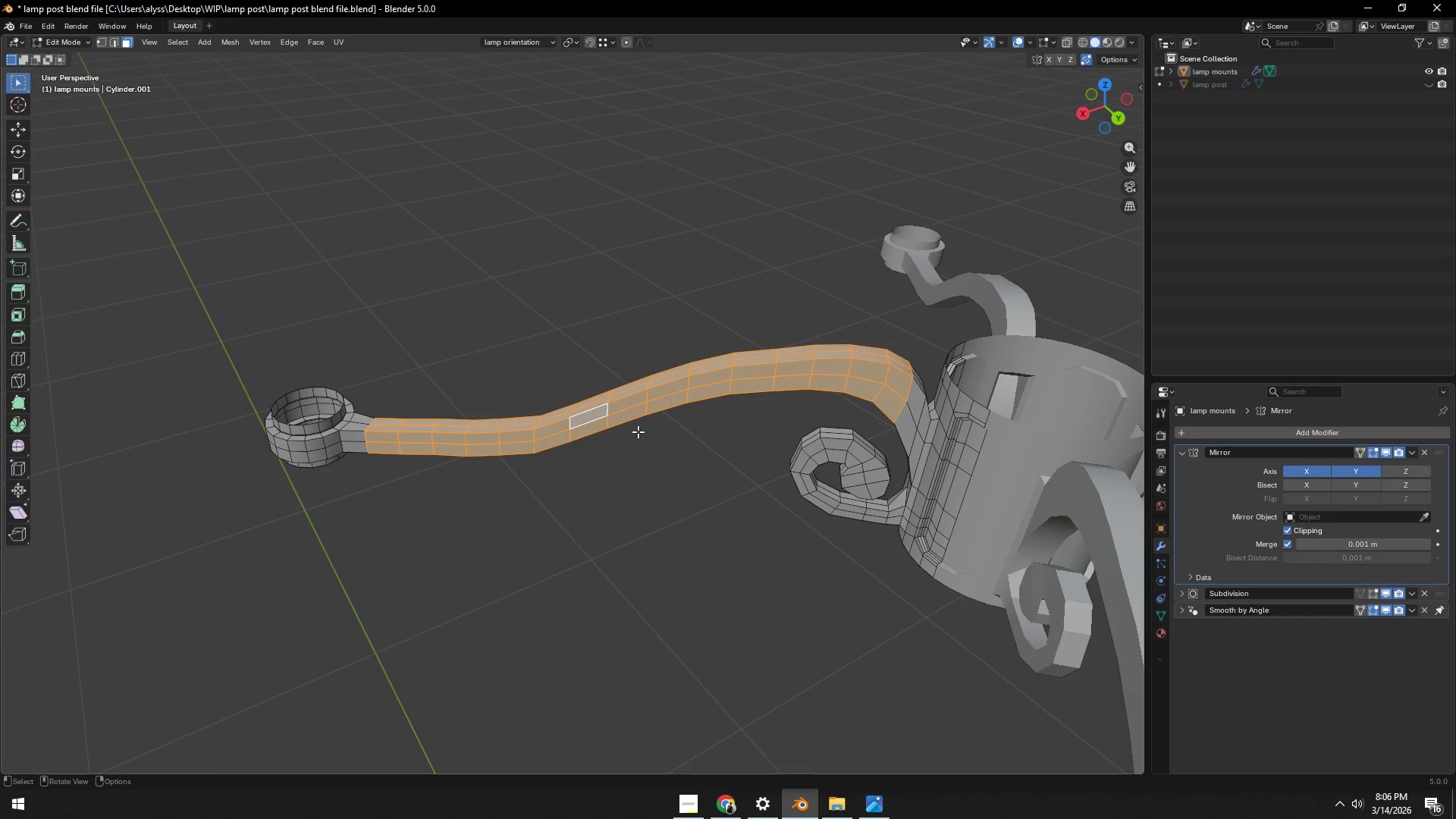 
 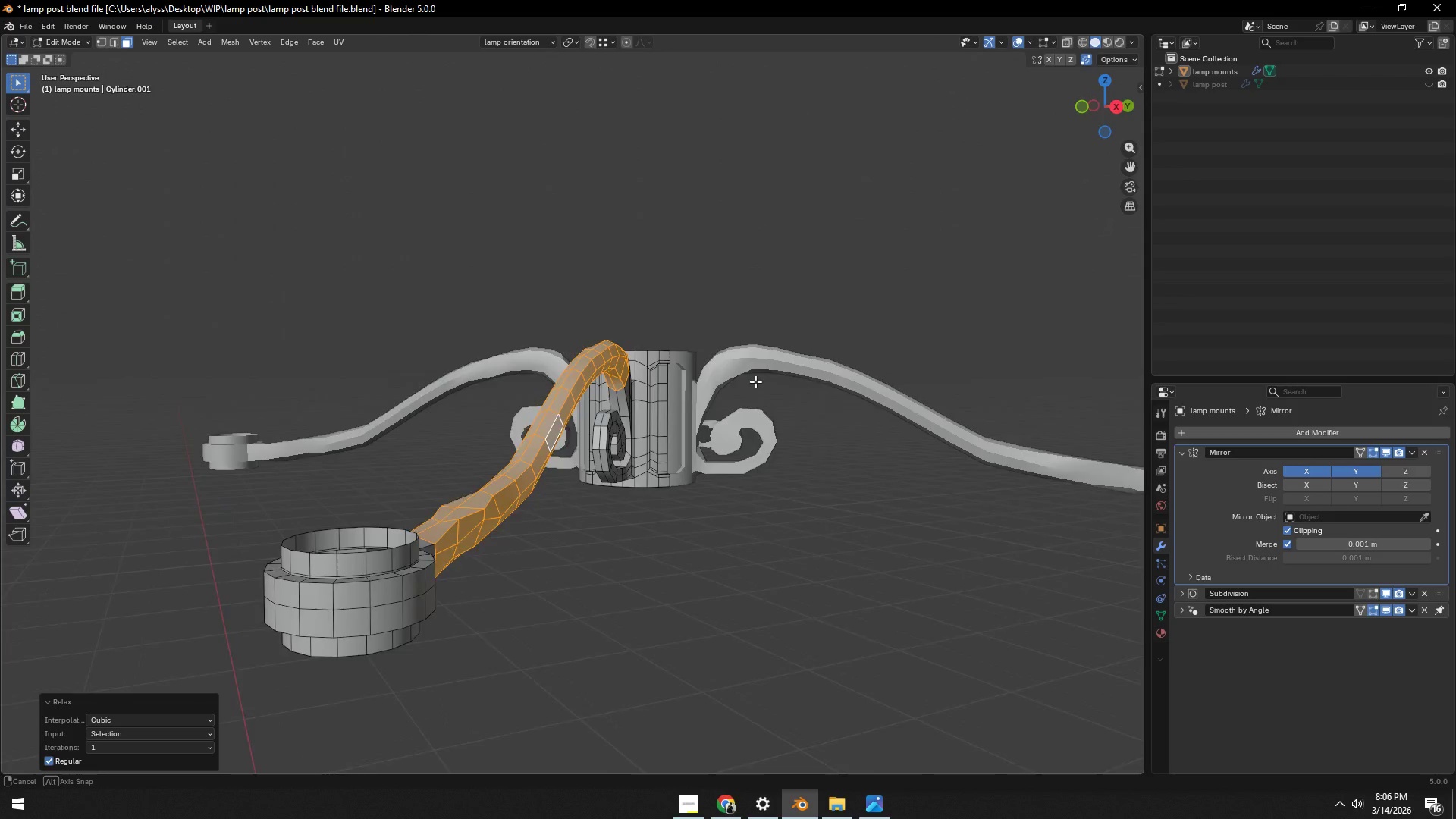 
key(Control+Z)
 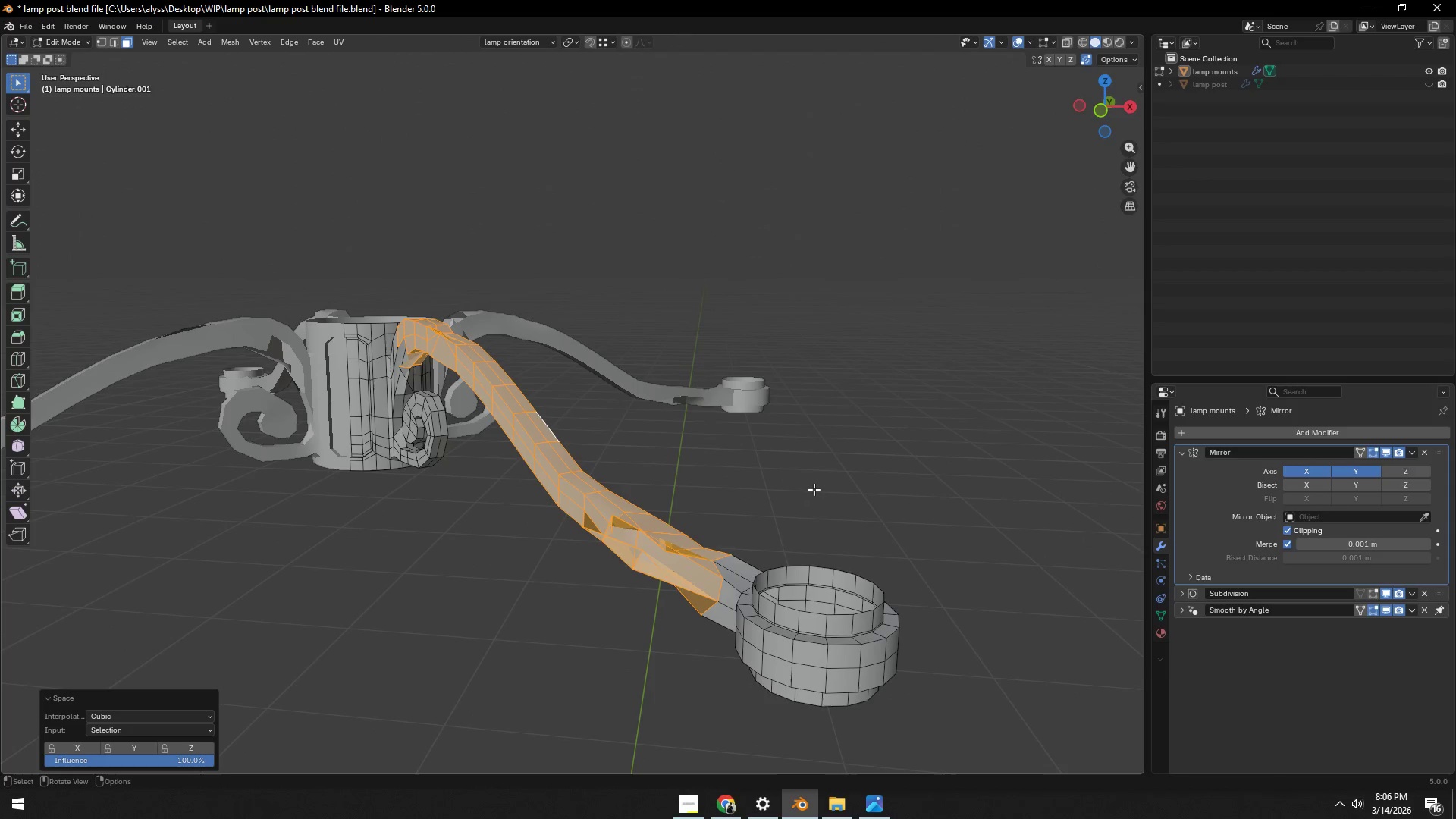 
key(Control+ControlLeft)
 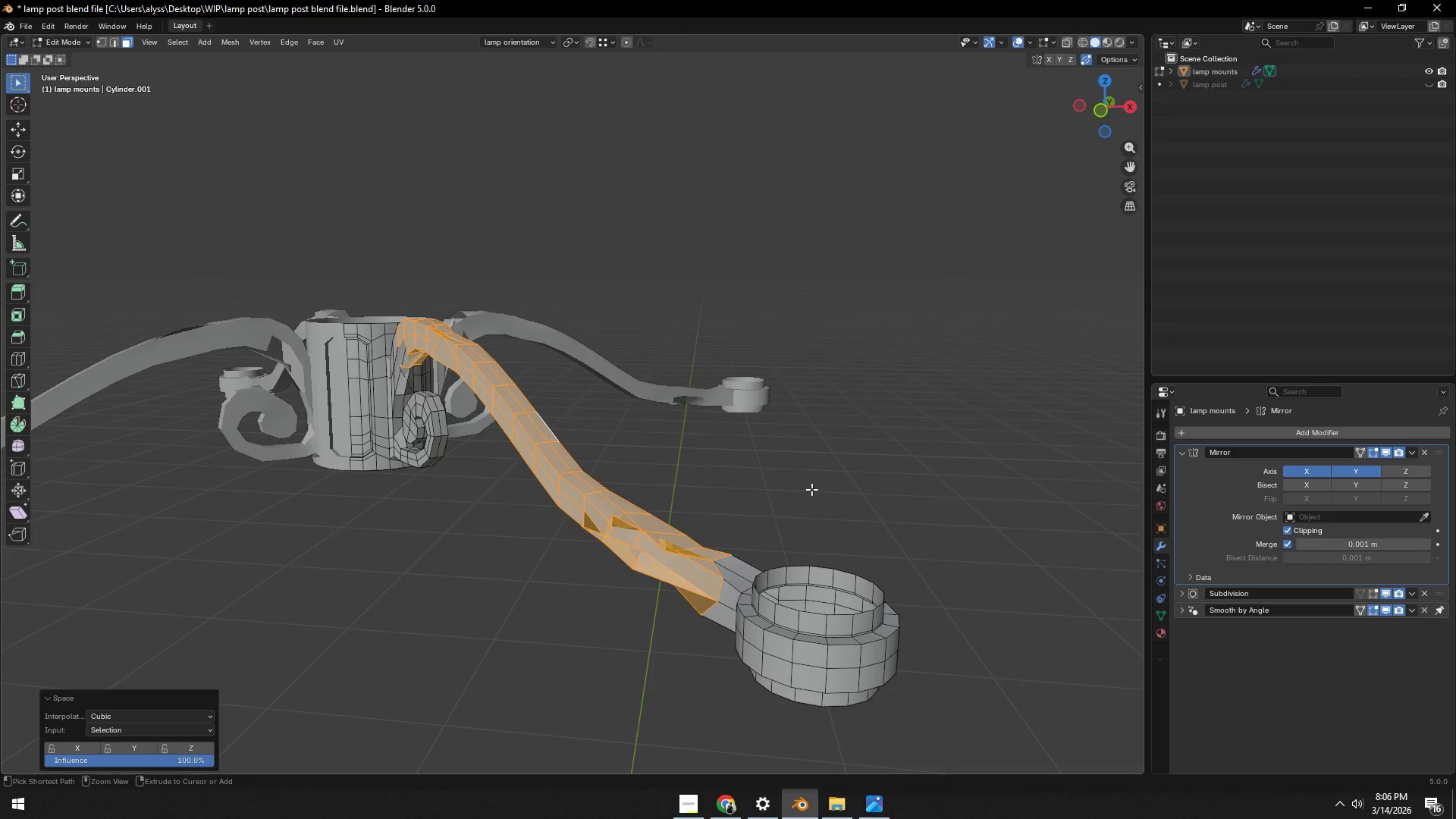 
key(Control+Z)
 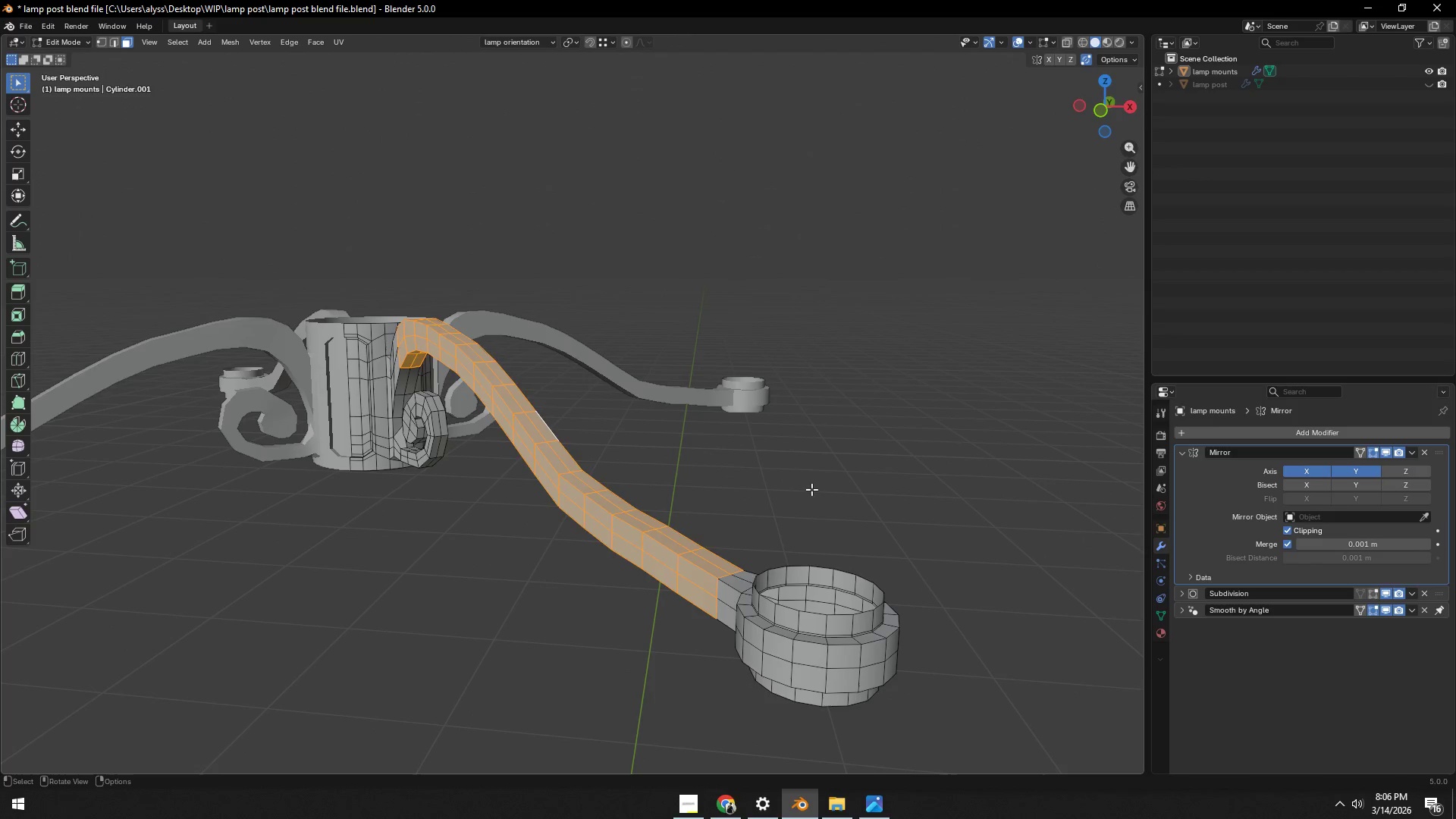 
 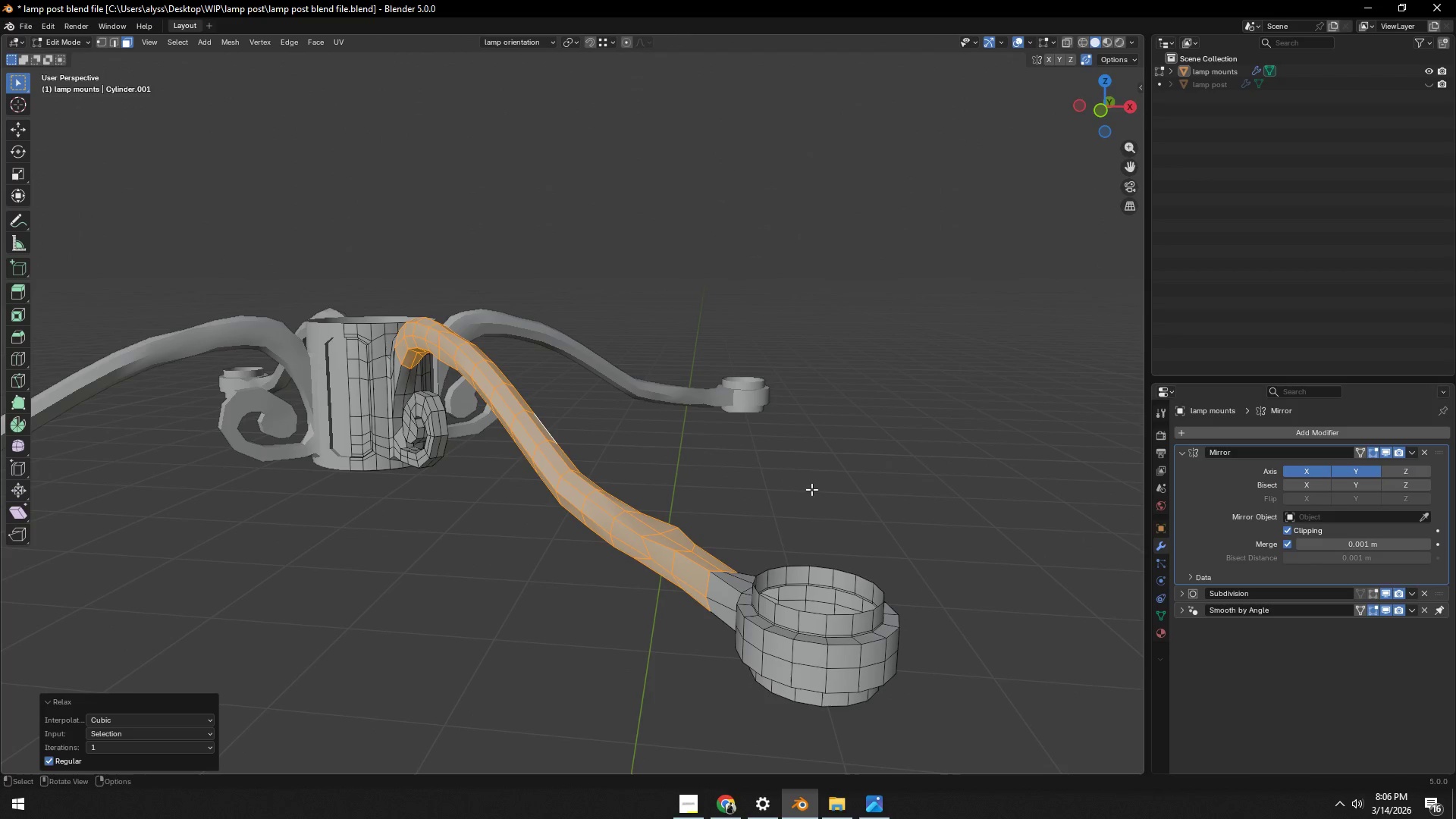 
key(Control+ControlLeft)
 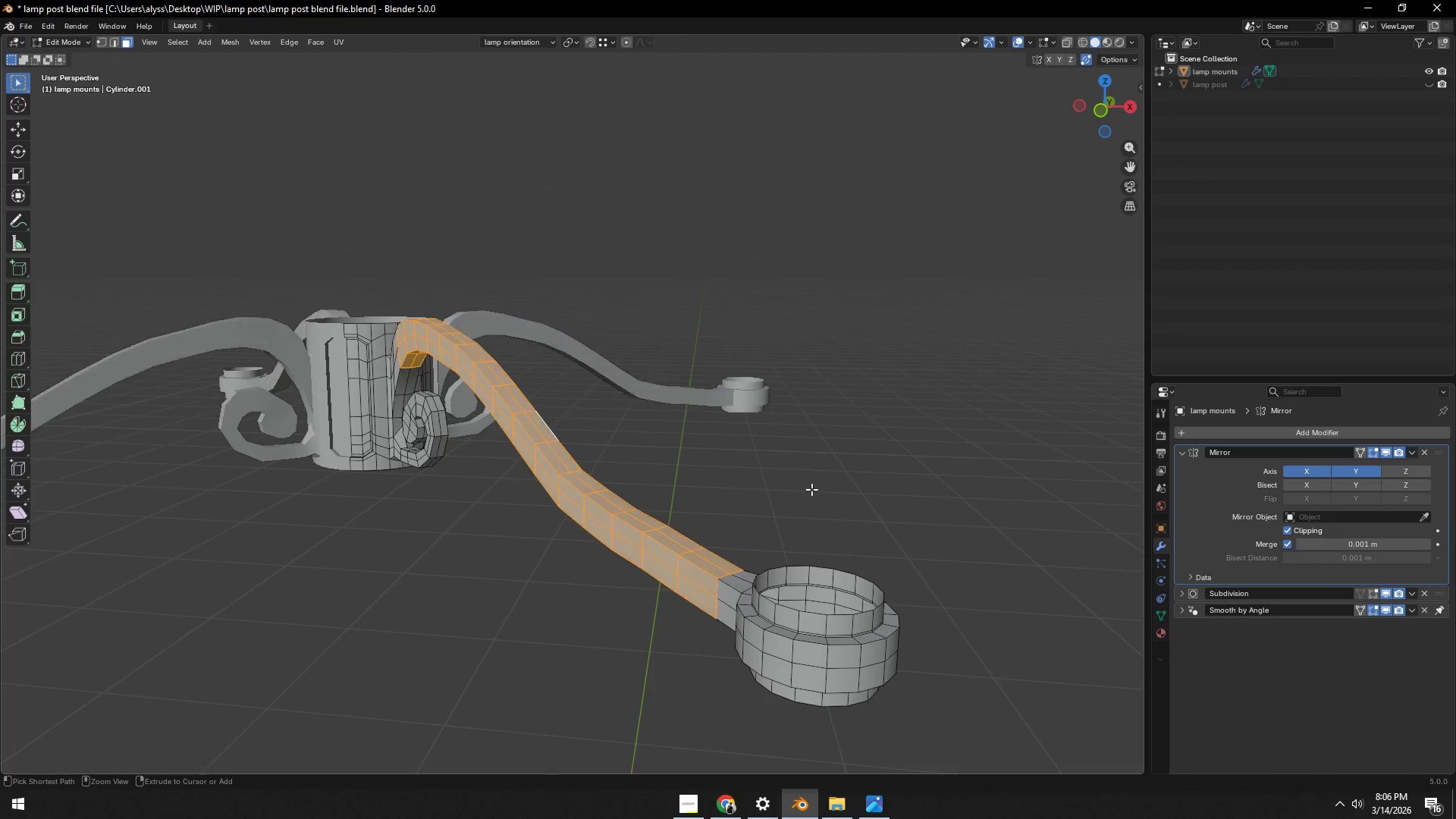 
key(Control+Z)
 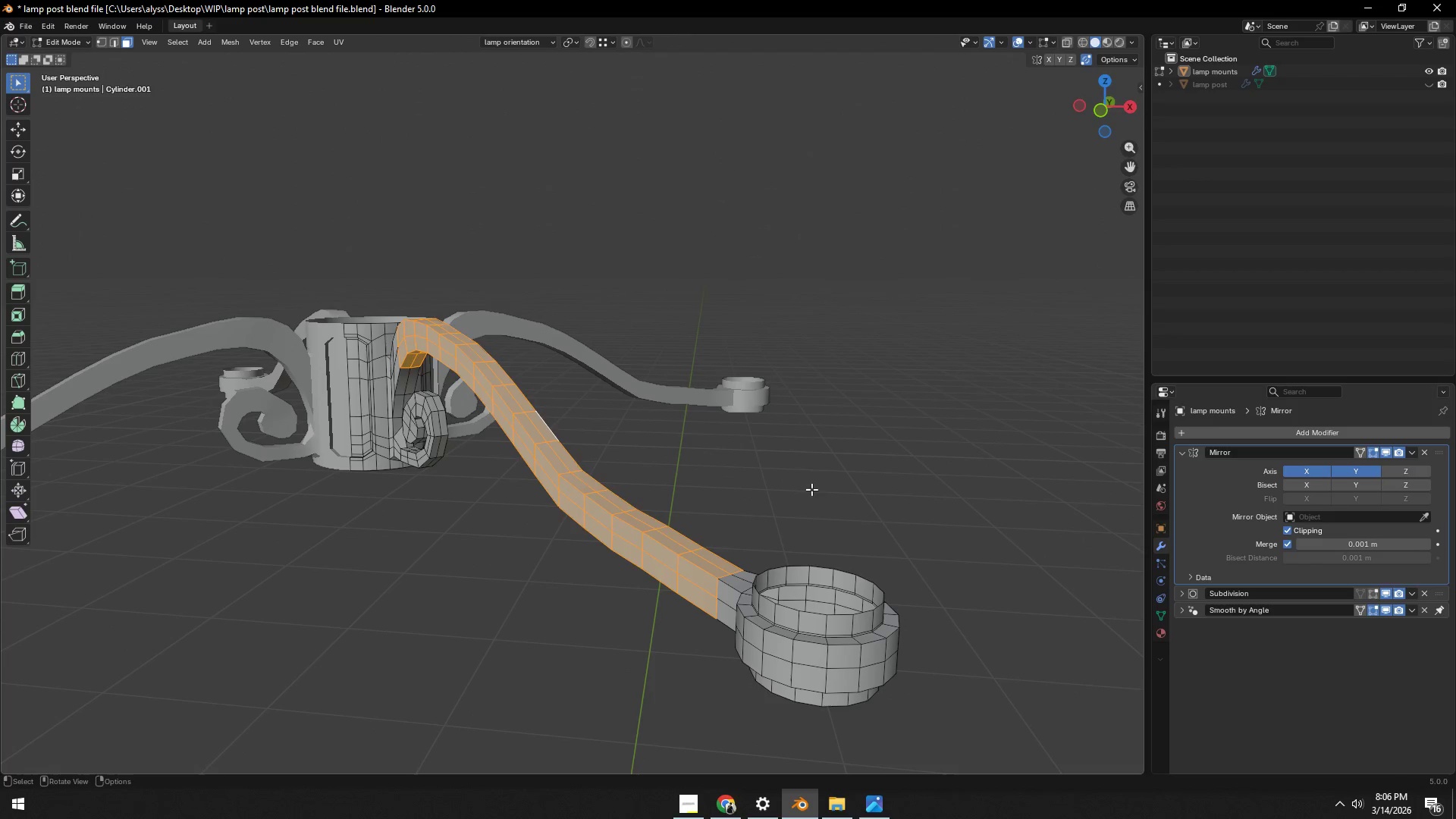 
left_click([811, 489])
 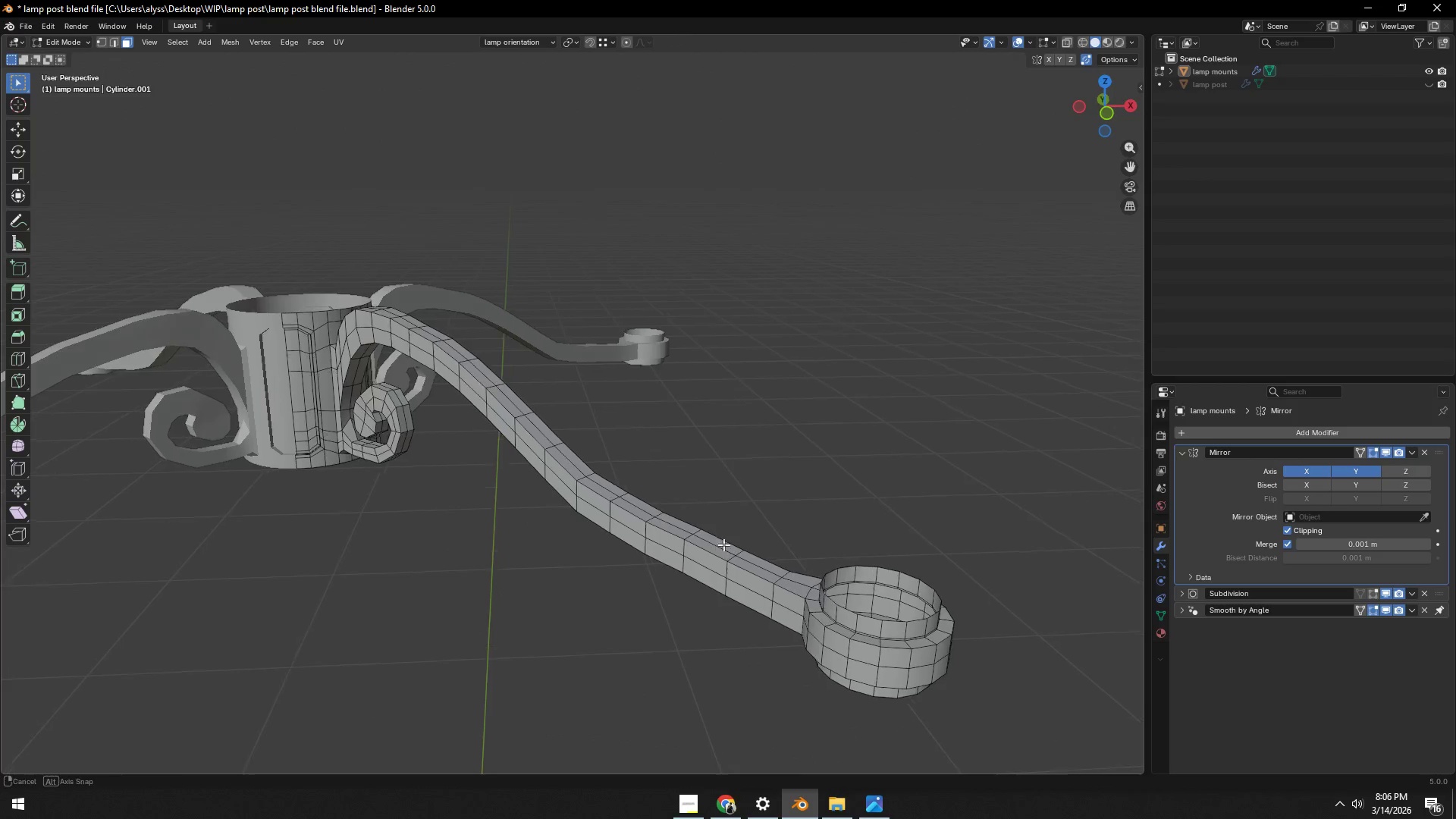 
key(1)
 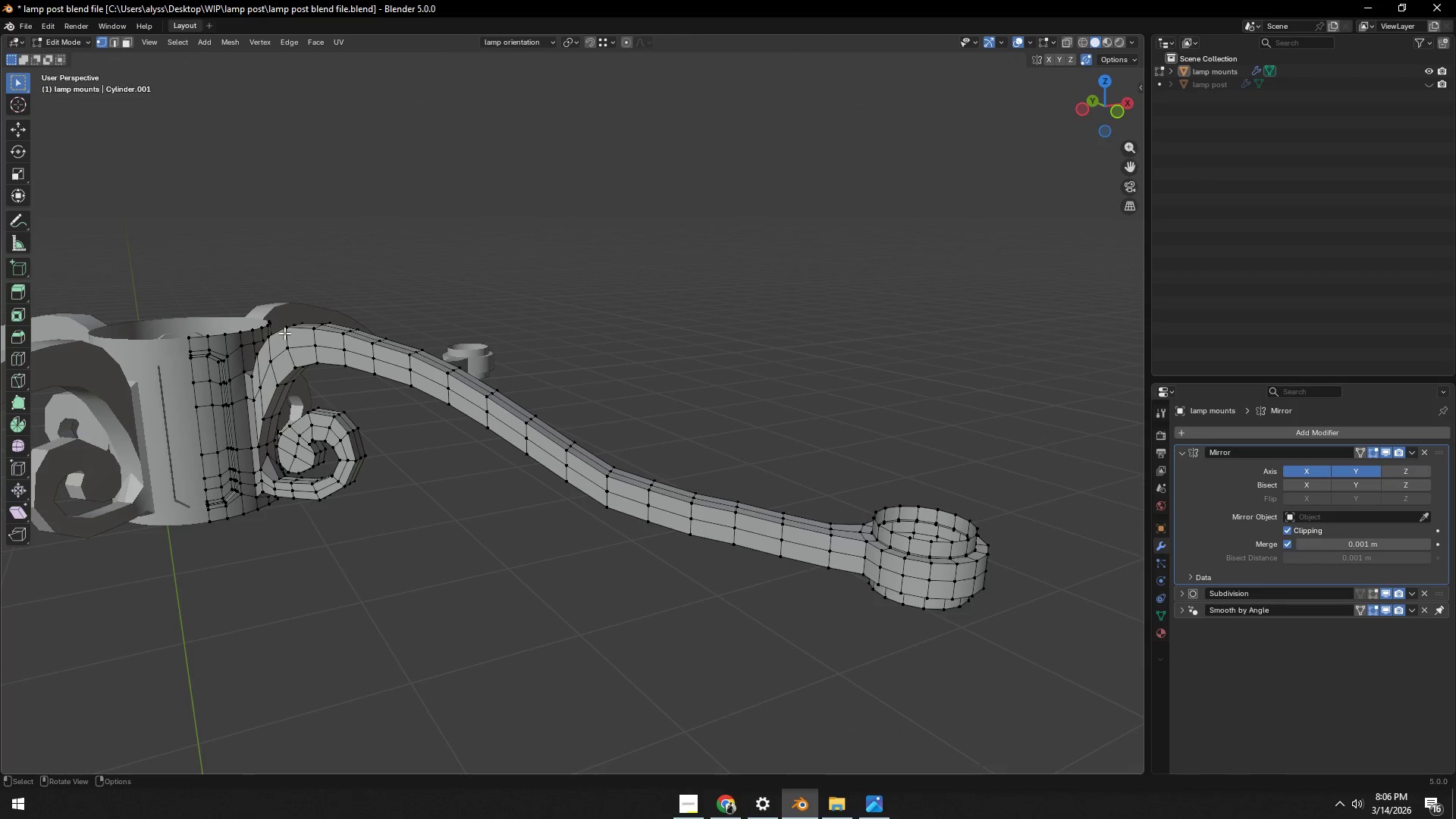 
left_click([284, 332])
 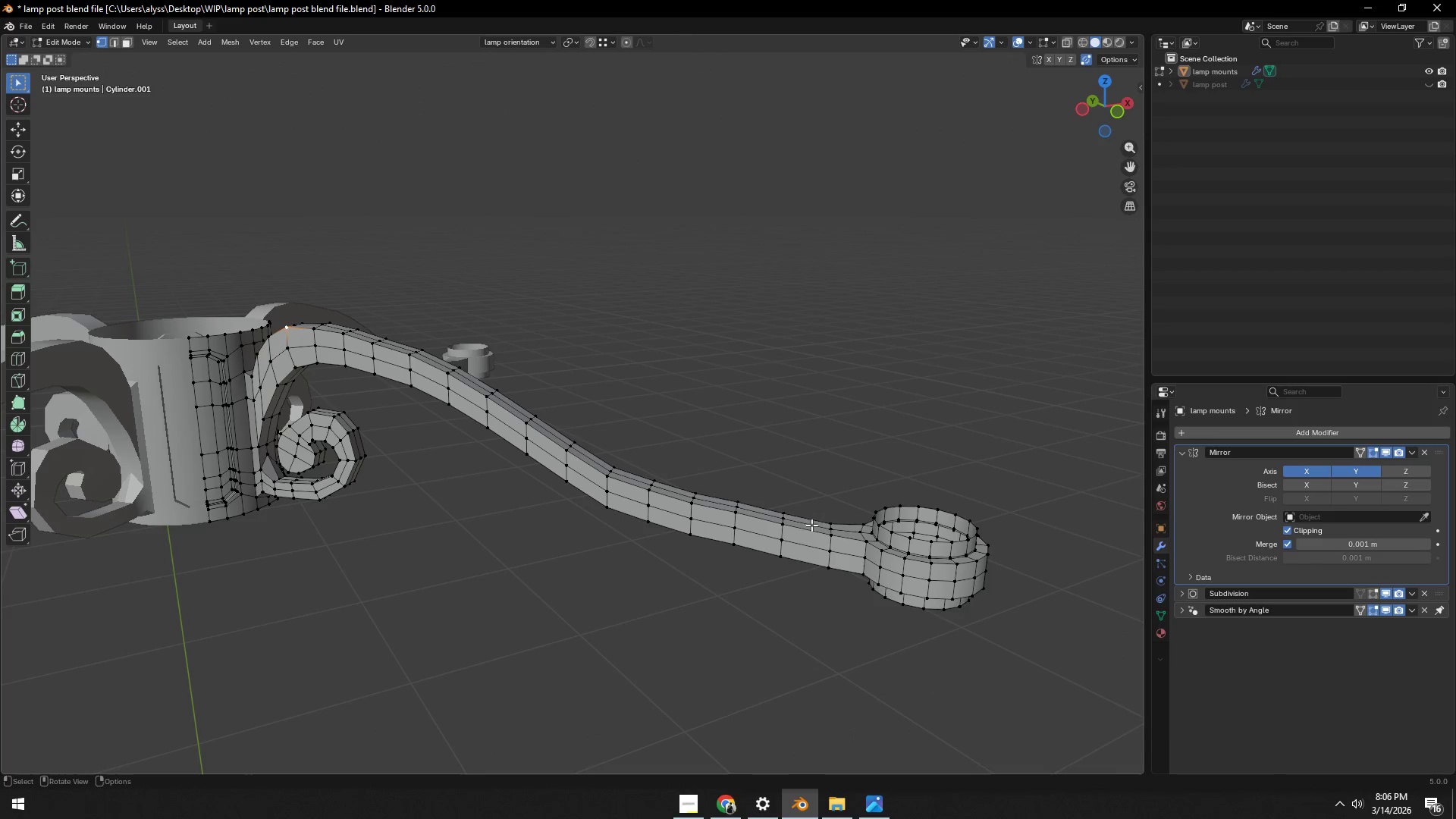 
hold_key(key=ControlLeft, duration=0.39)
left_click([829, 539])
 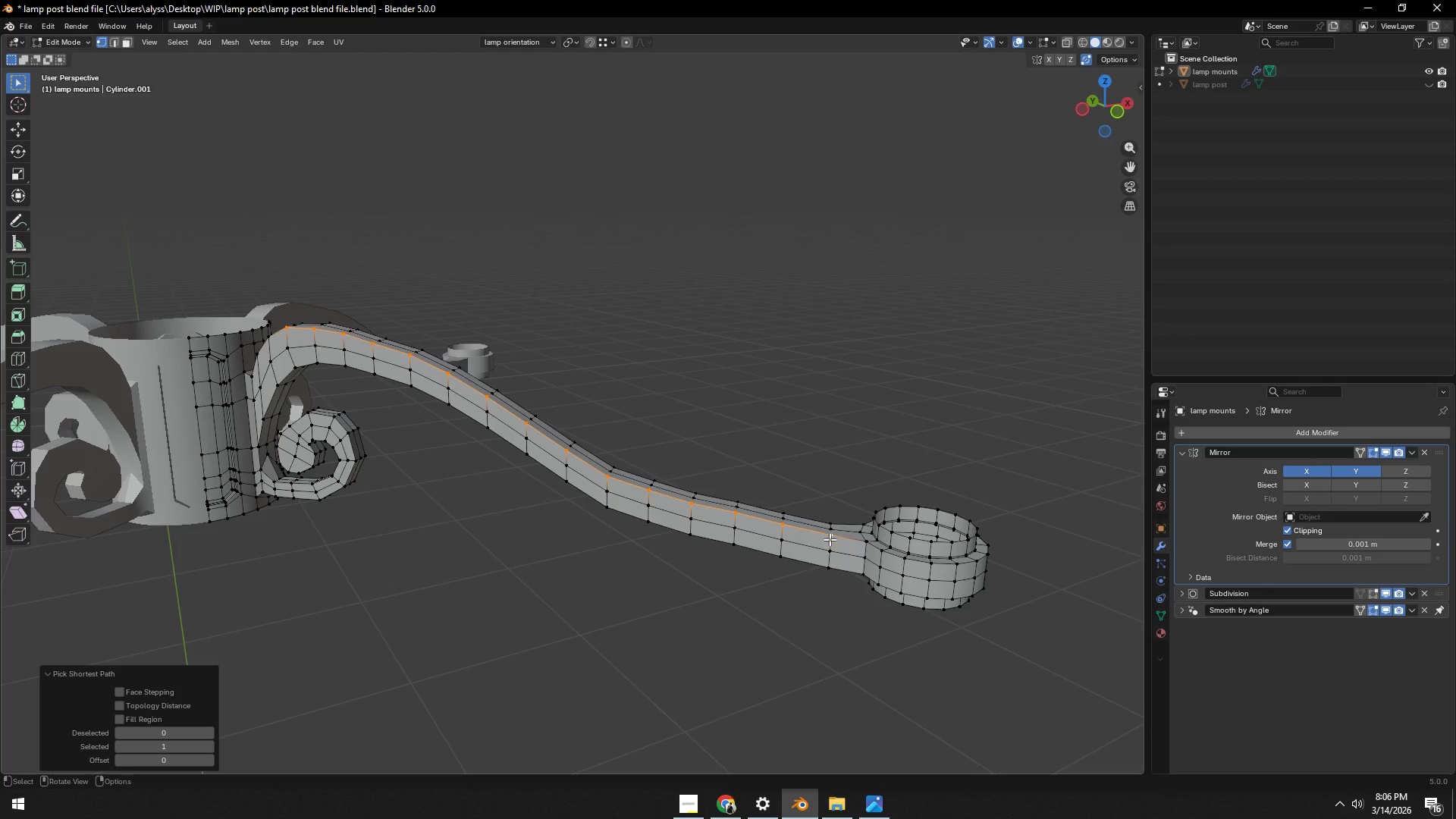 
 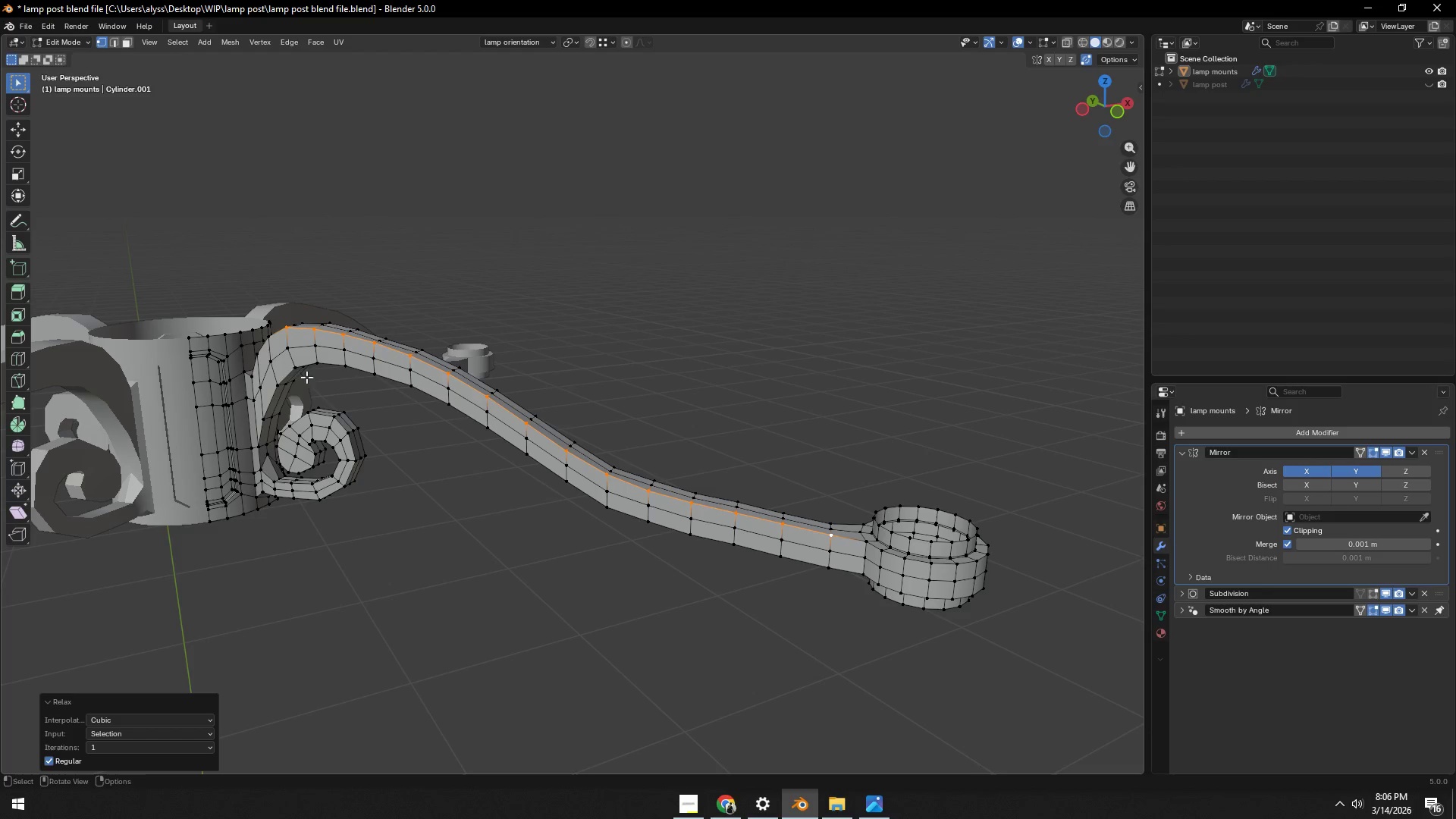 
left_click([290, 369])
 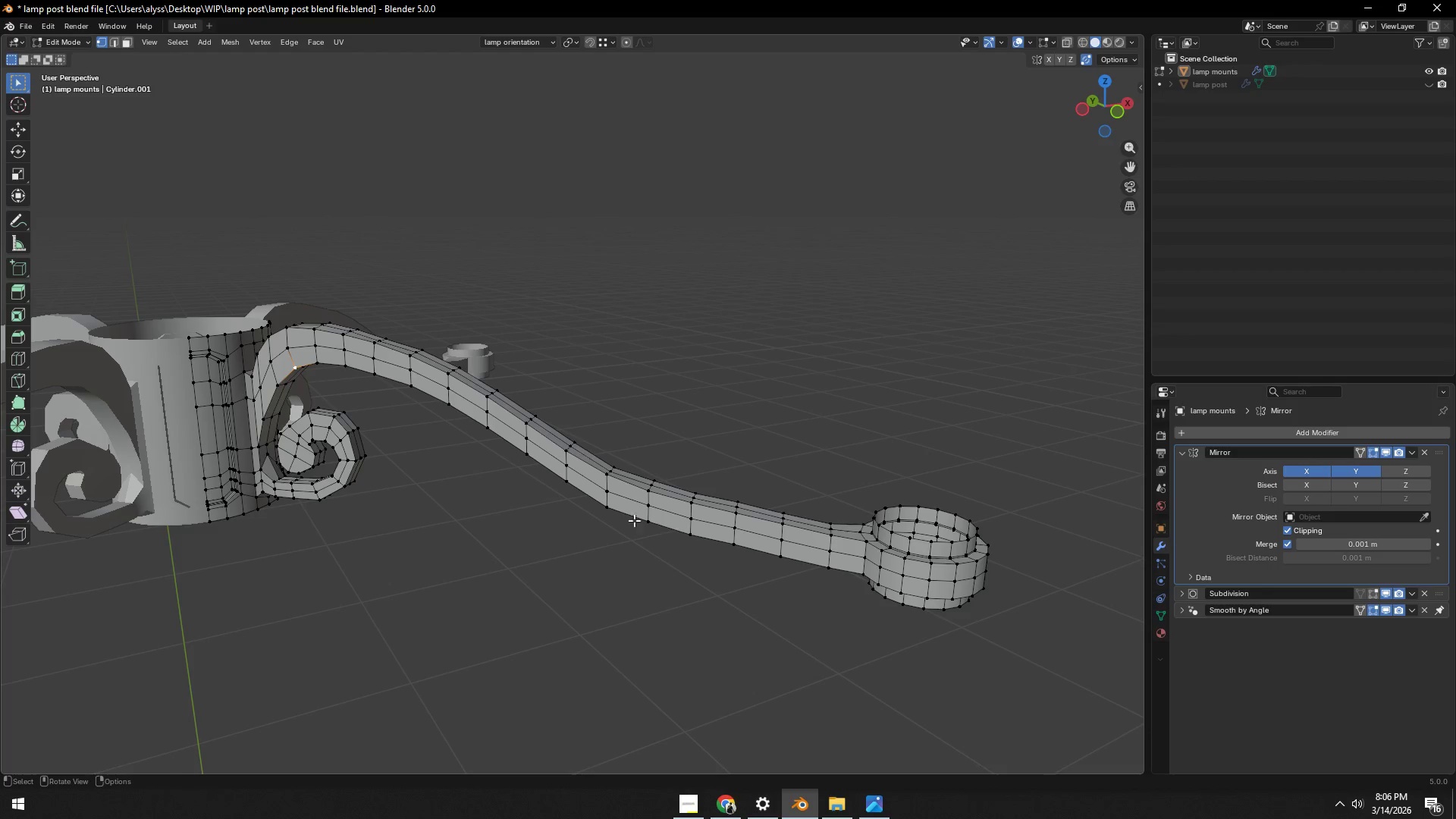 
hold_key(key=ControlLeft, duration=0.66)
left_click([826, 566])
 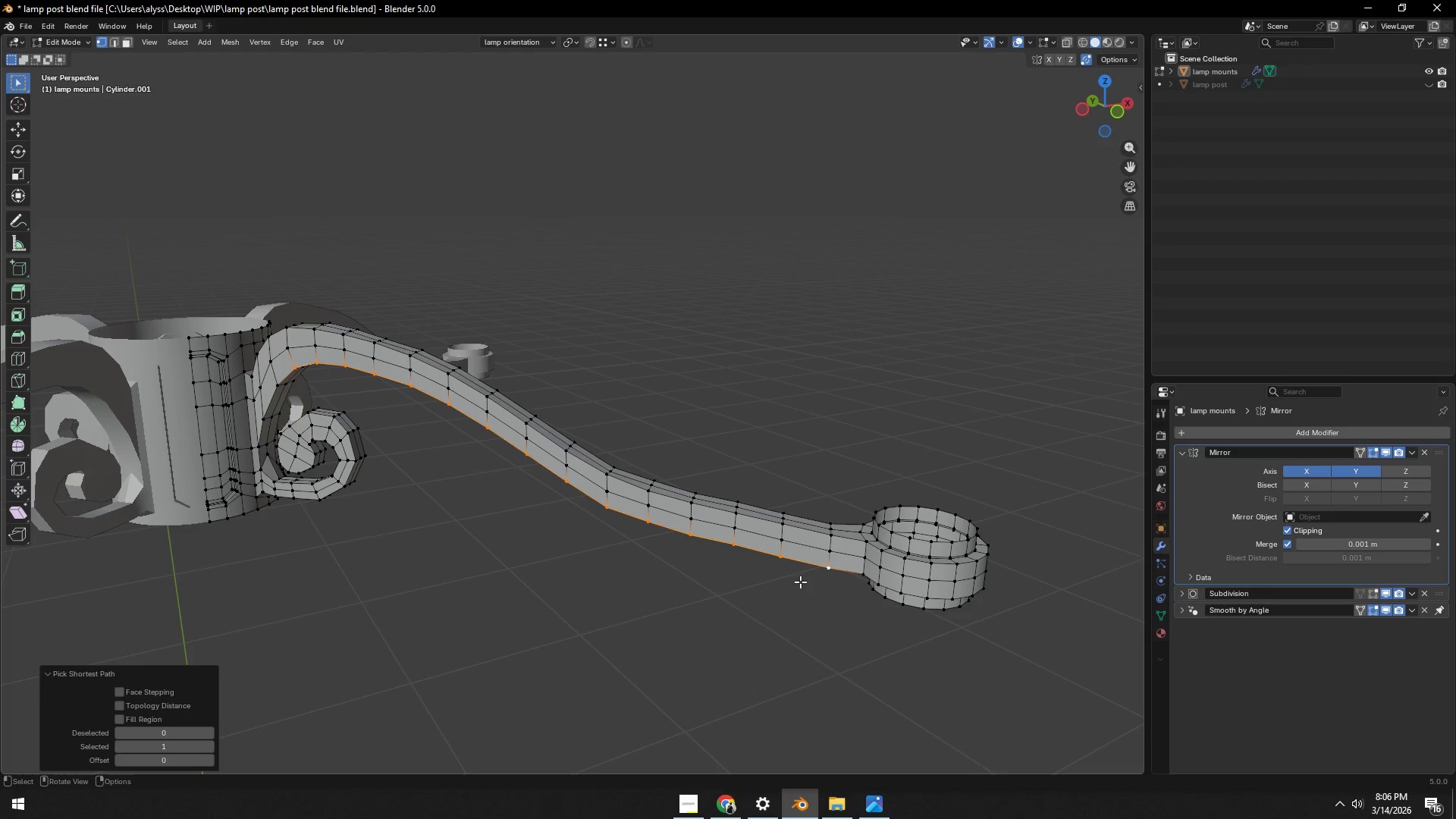 
 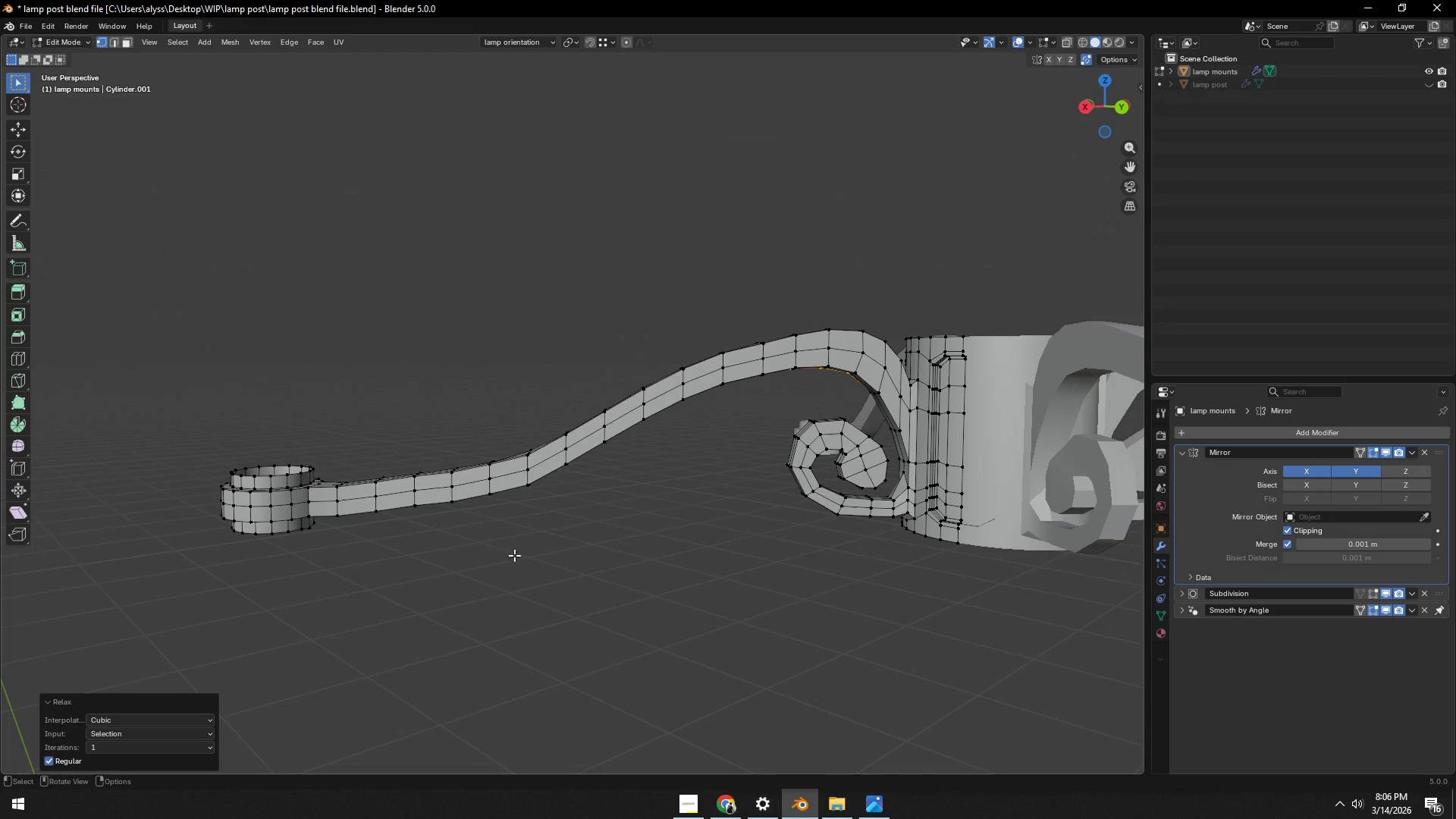 
left_click([857, 366])
 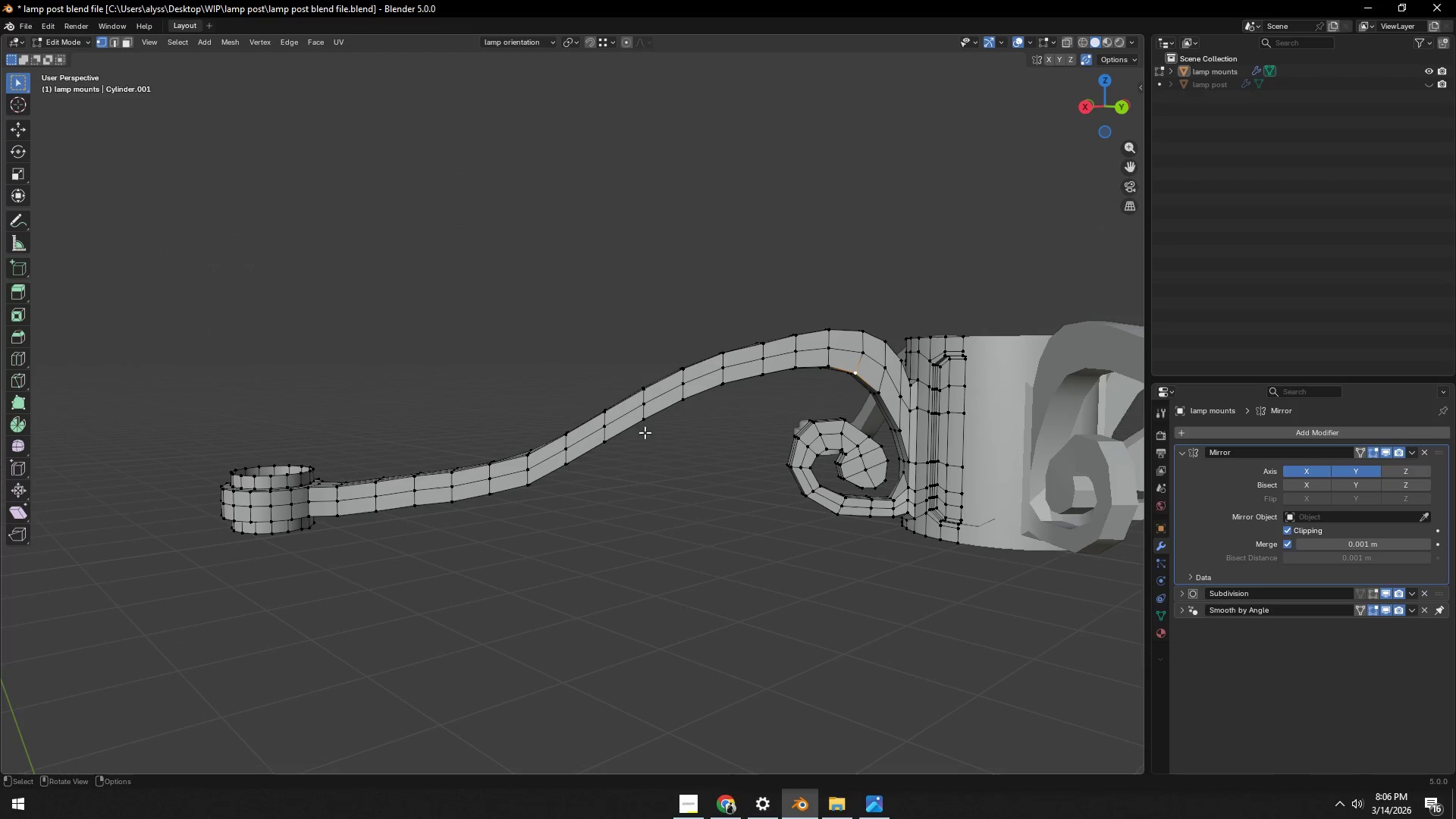 
hold_key(key=ControlLeft, duration=0.95)
left_click([335, 512])
 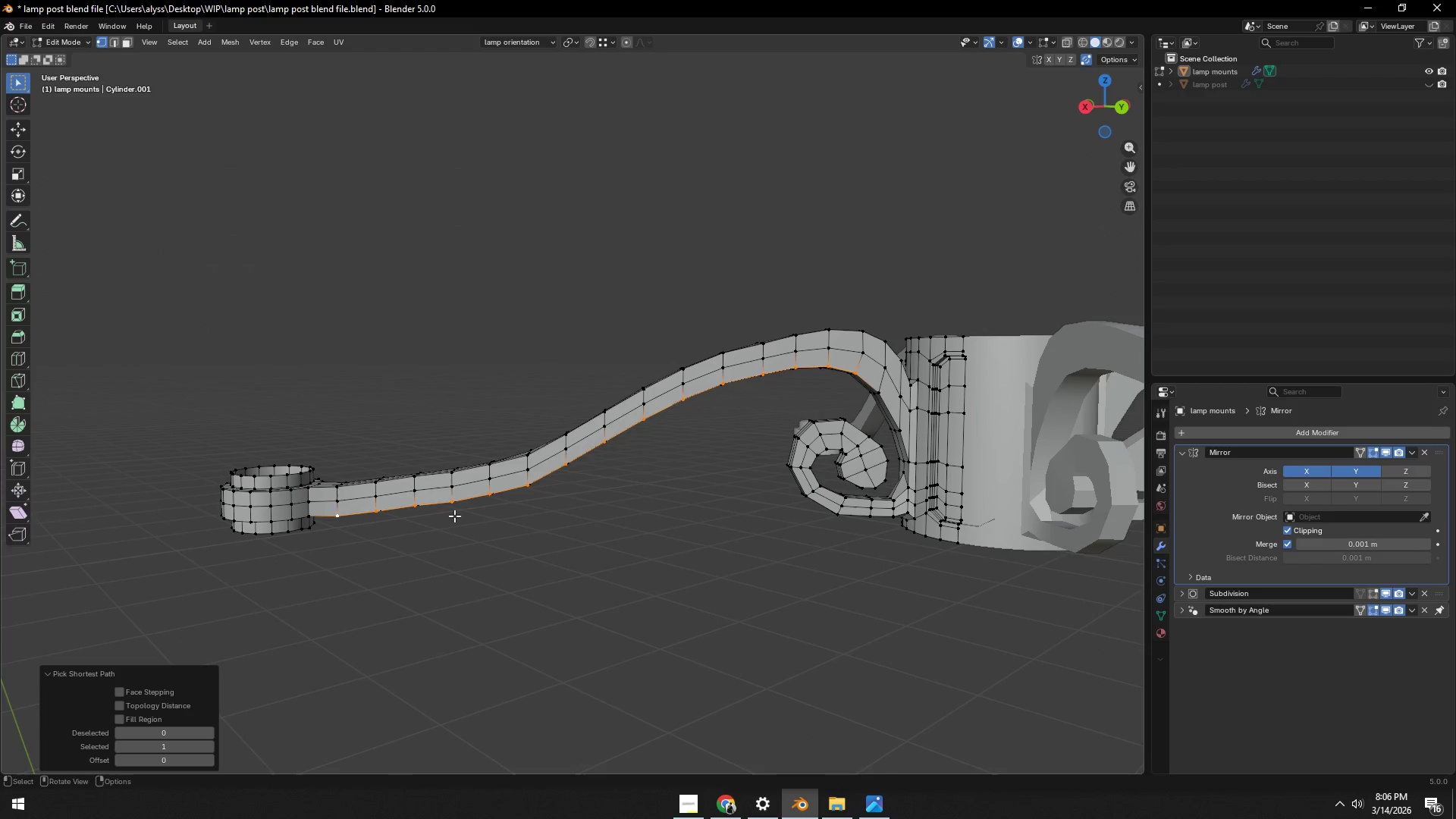 
 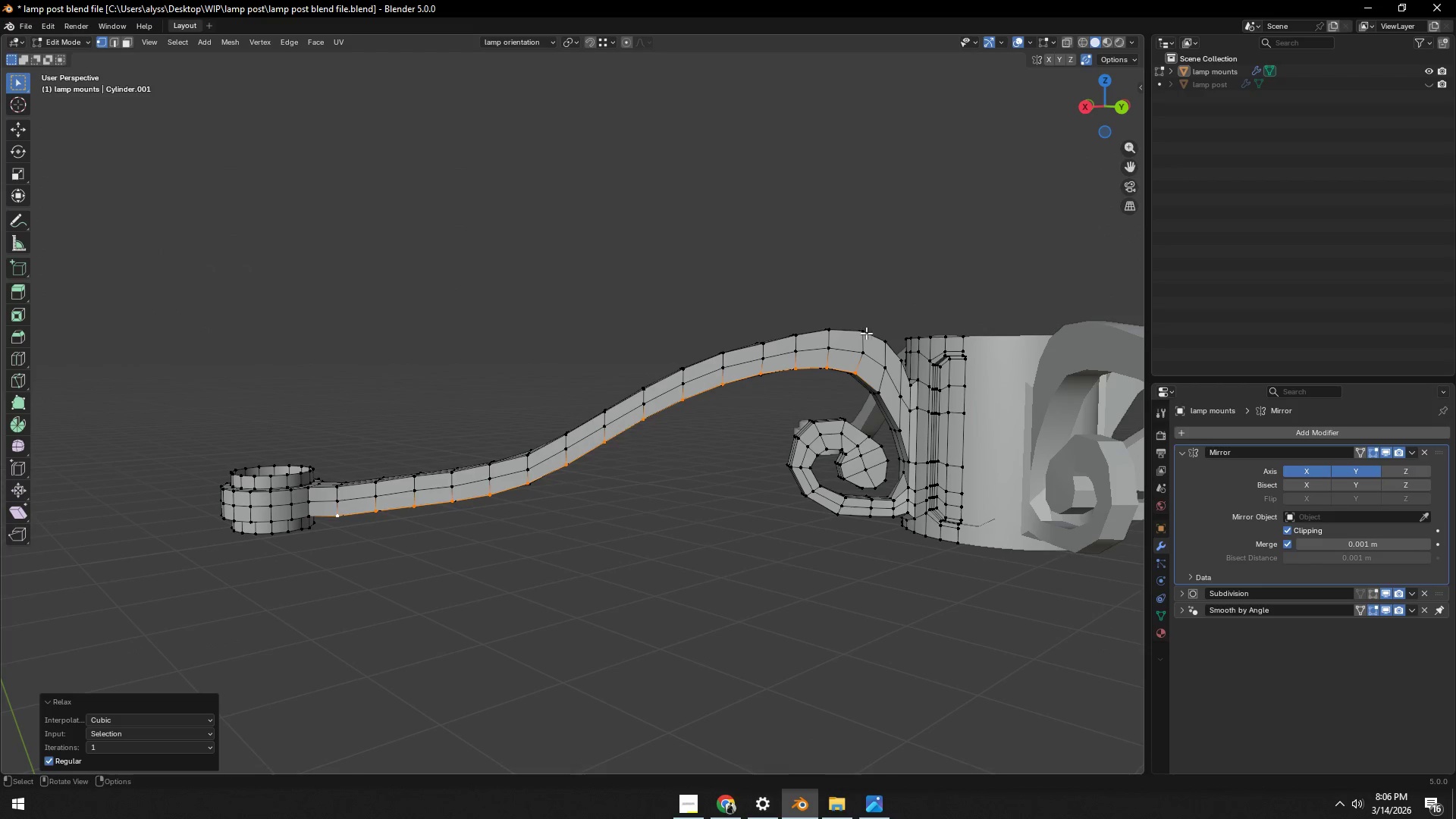 
left_click([866, 337])
 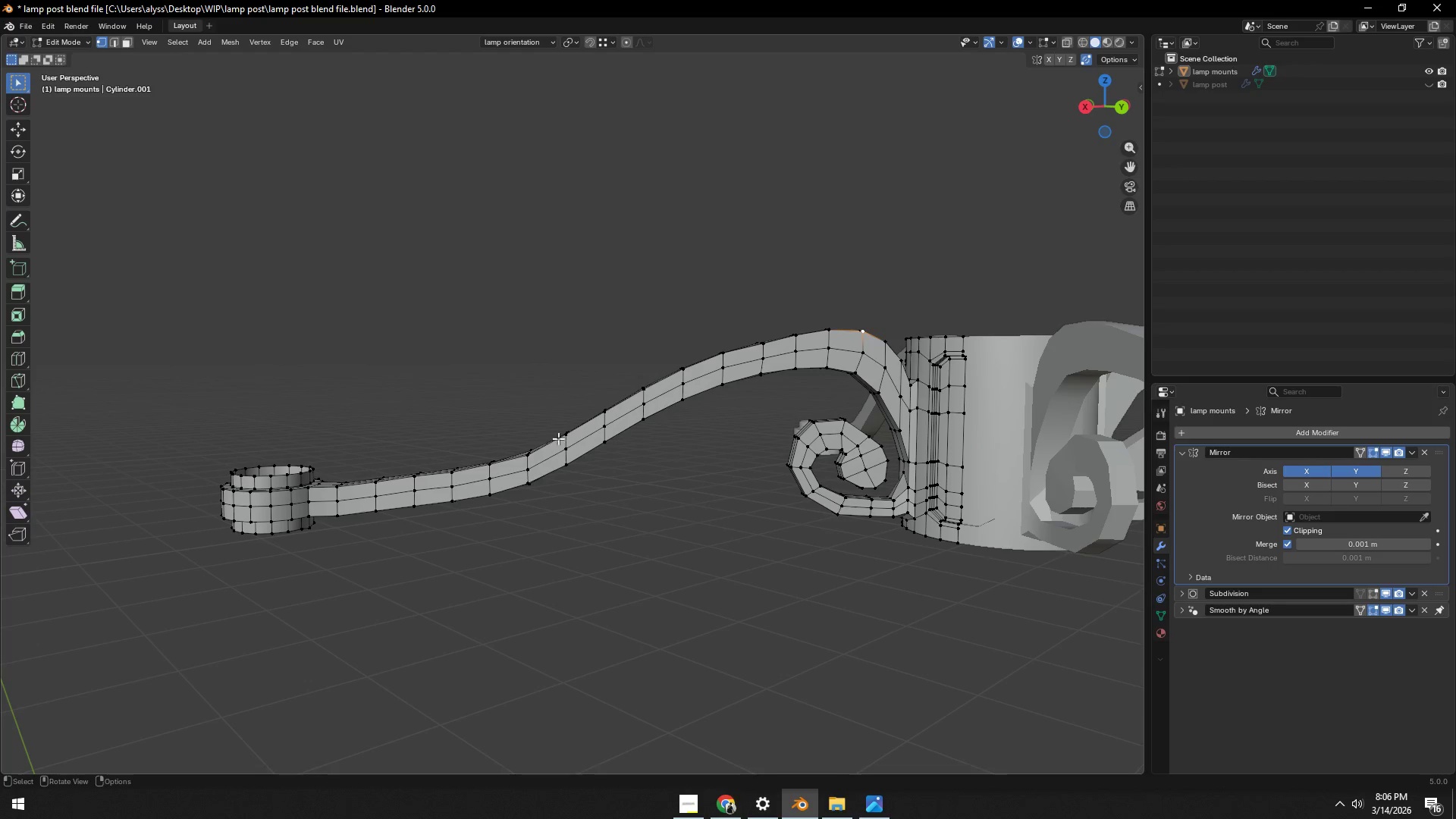 
hold_key(key=ControlLeft, duration=0.94)
left_click([341, 489])
 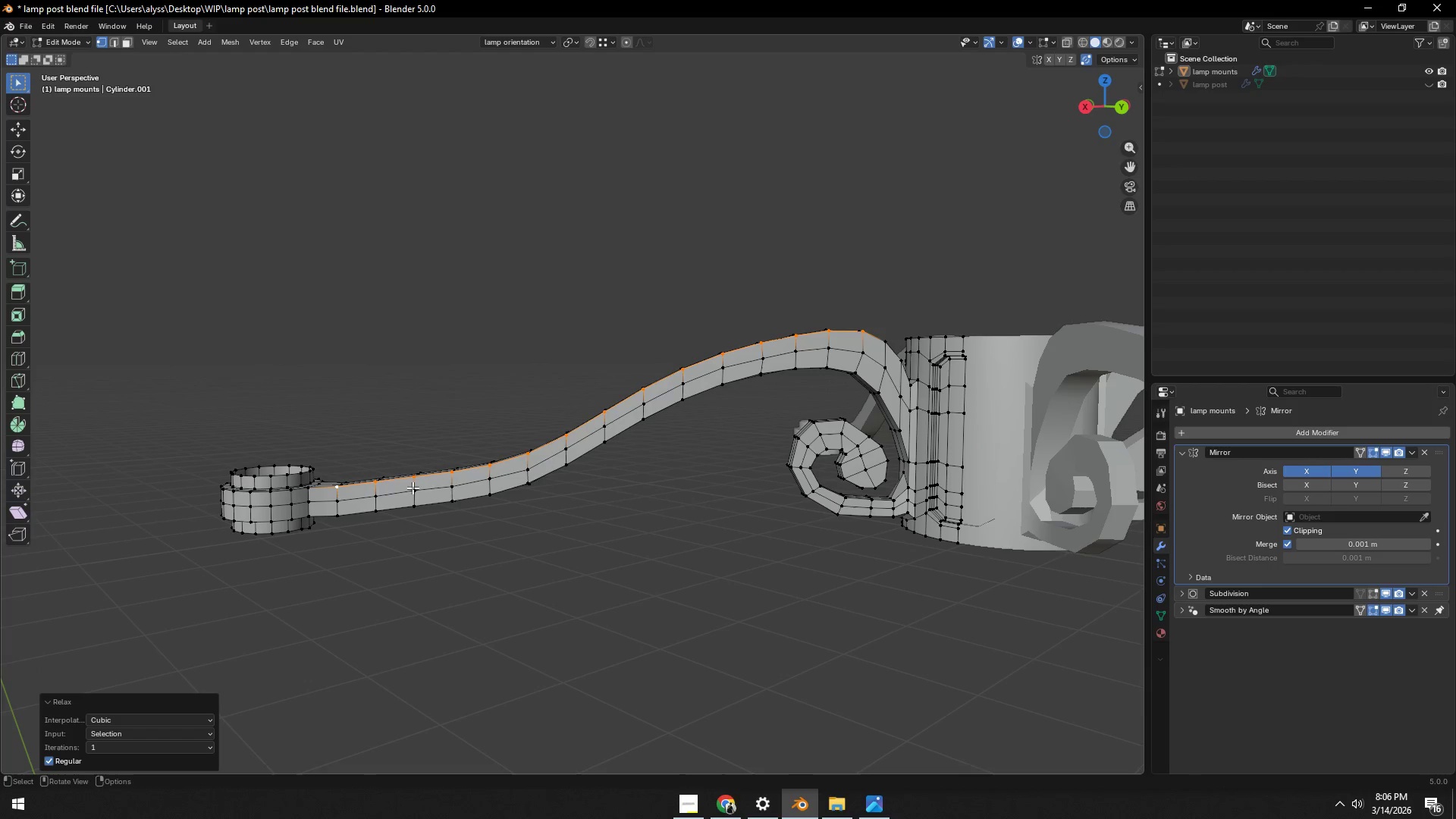 
left_click([639, 524])
 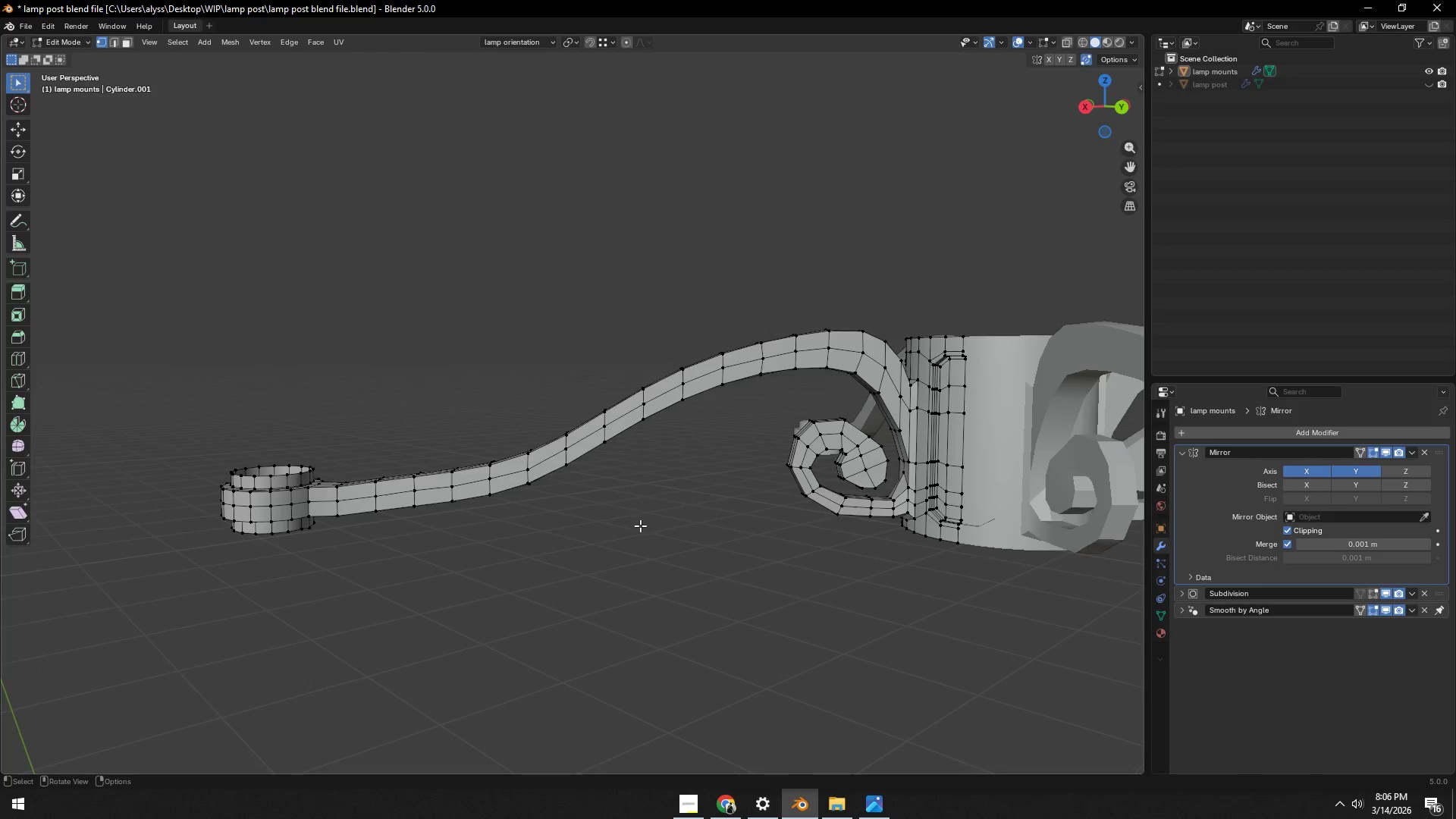 
key(Tab)
 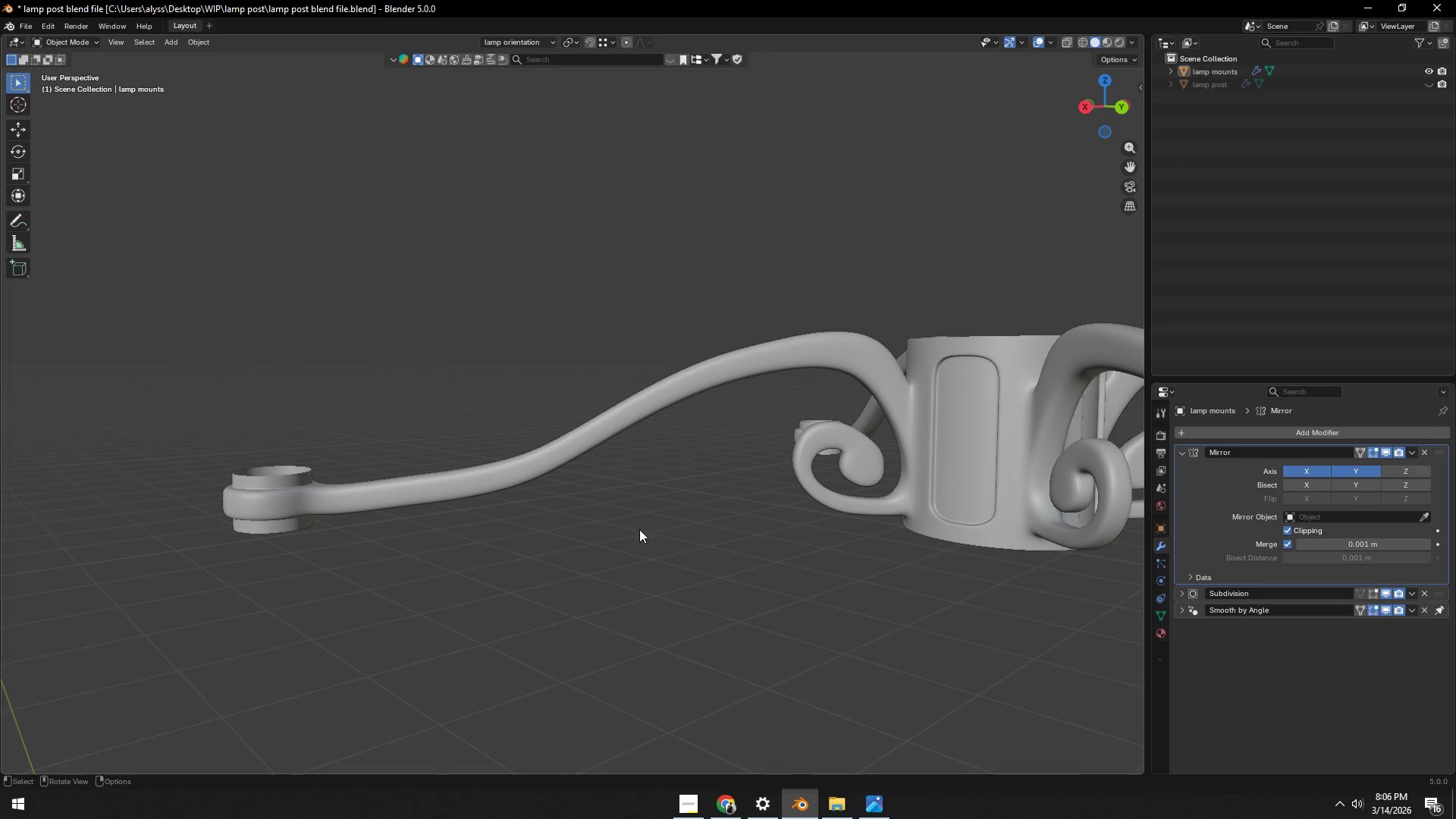 
key(Control+ControlLeft)
 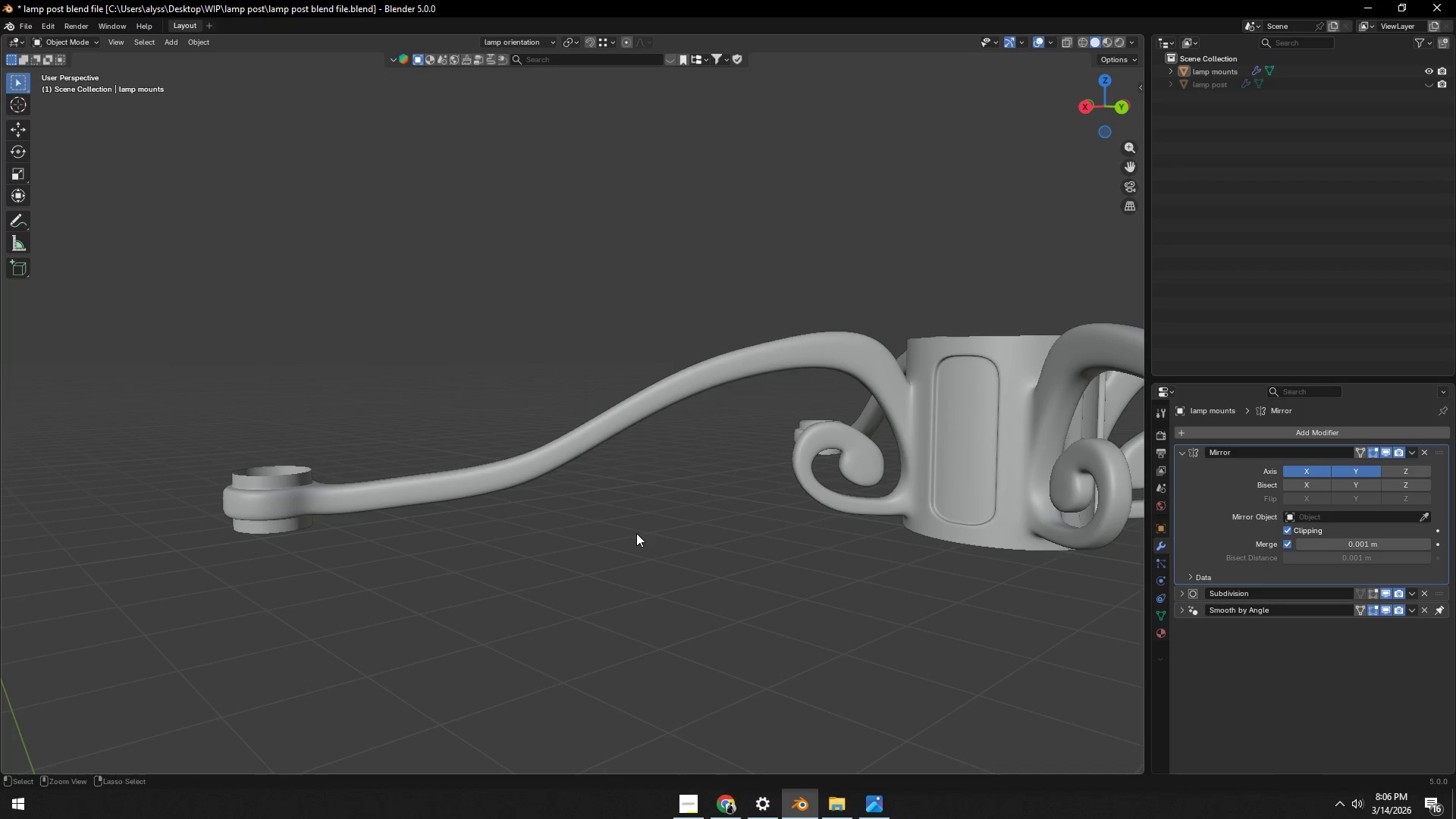 
key(Control+S)
 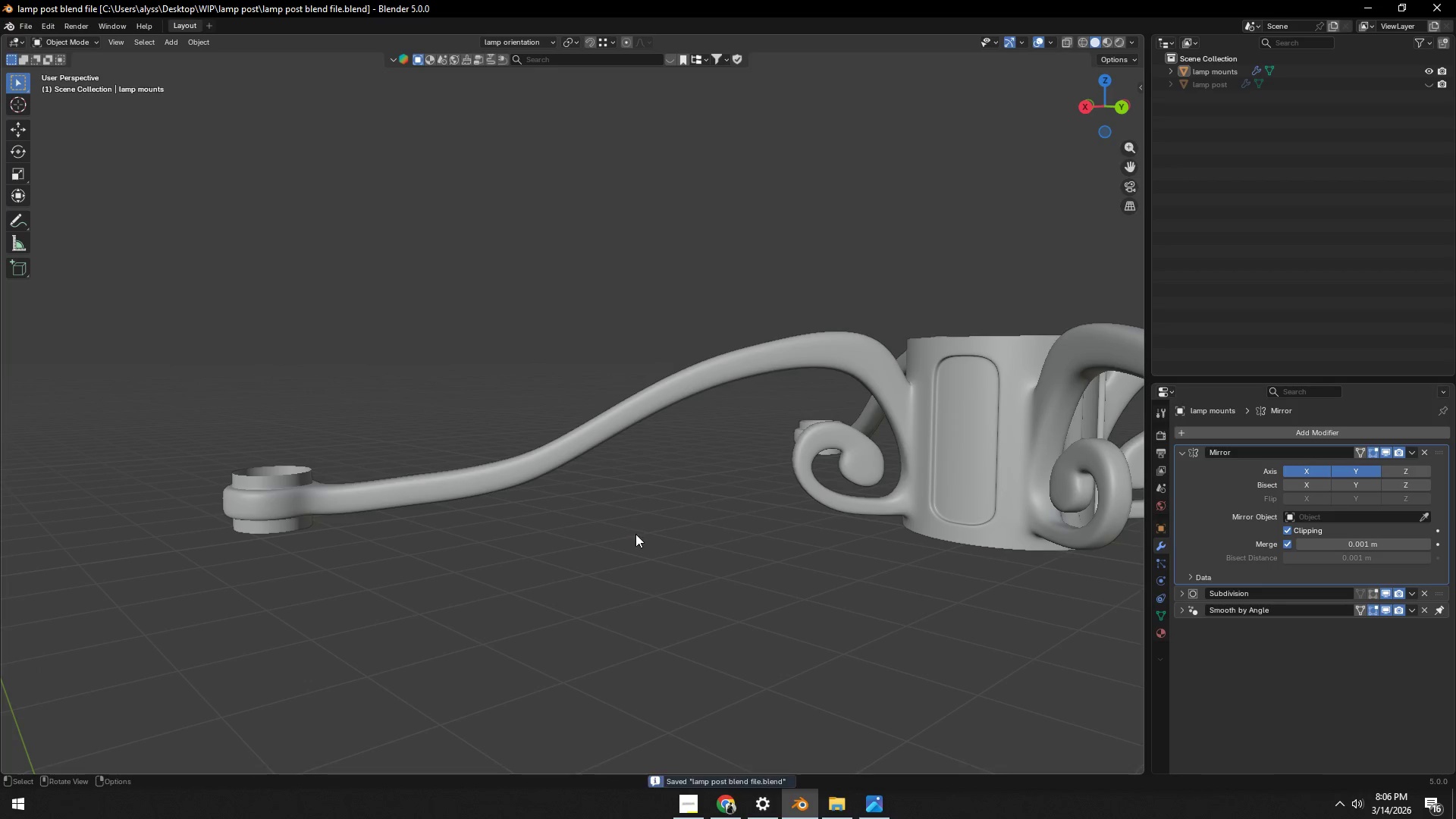 
scroll: coordinate [635, 532], scroll_direction: down, amount: 3.0
 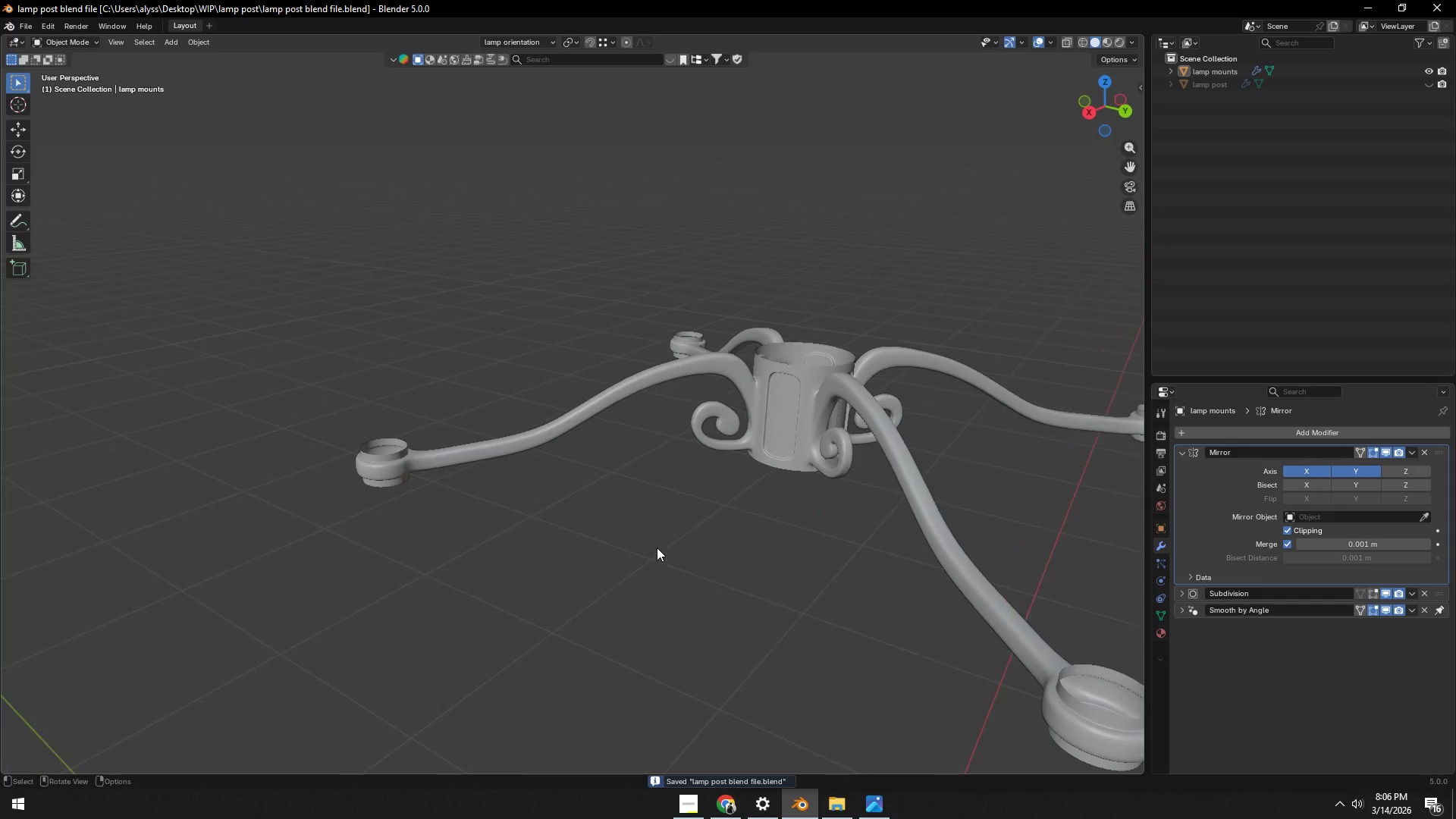 
key(Tab)
 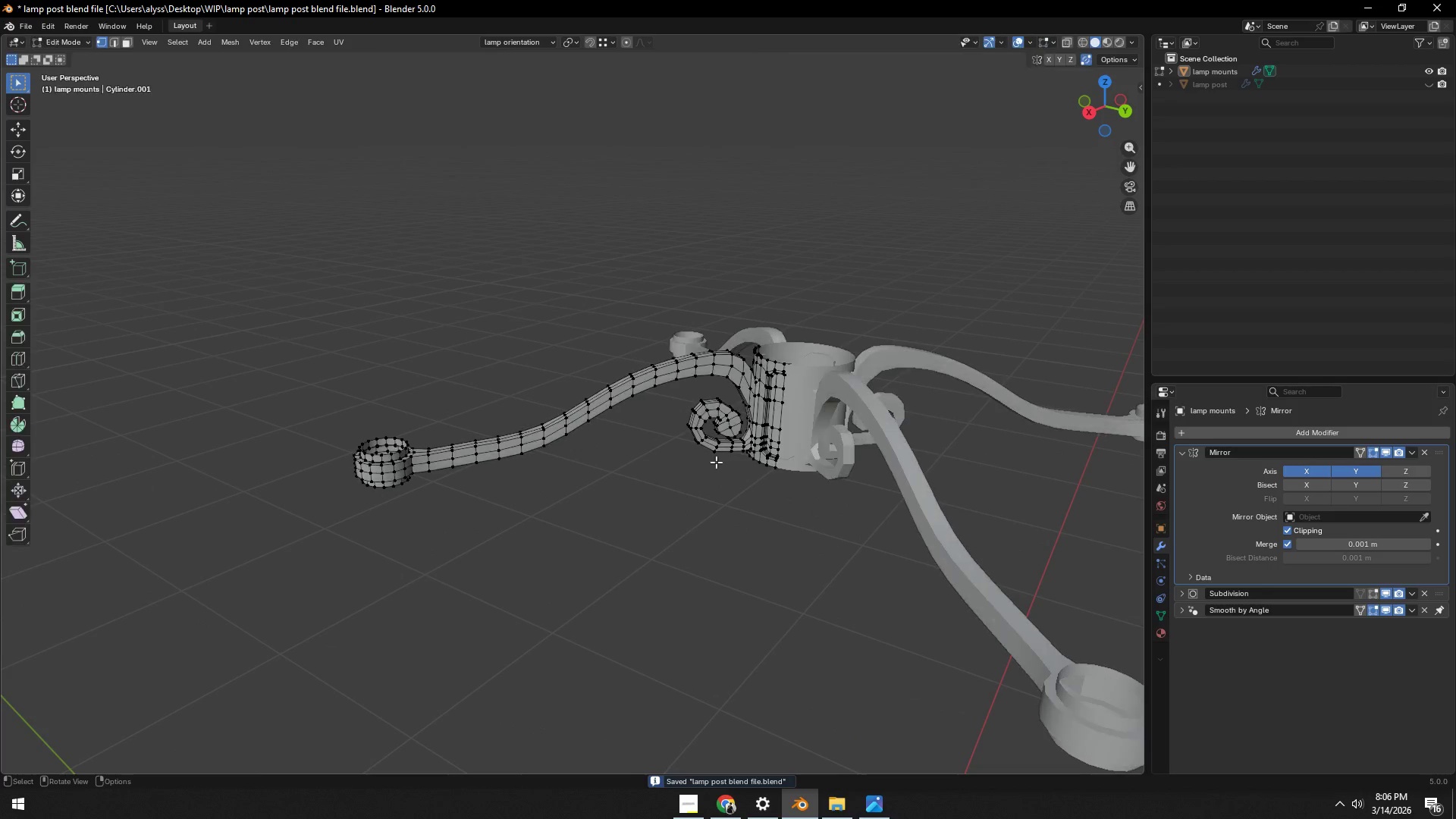 
key(Shift+ShiftLeft)
 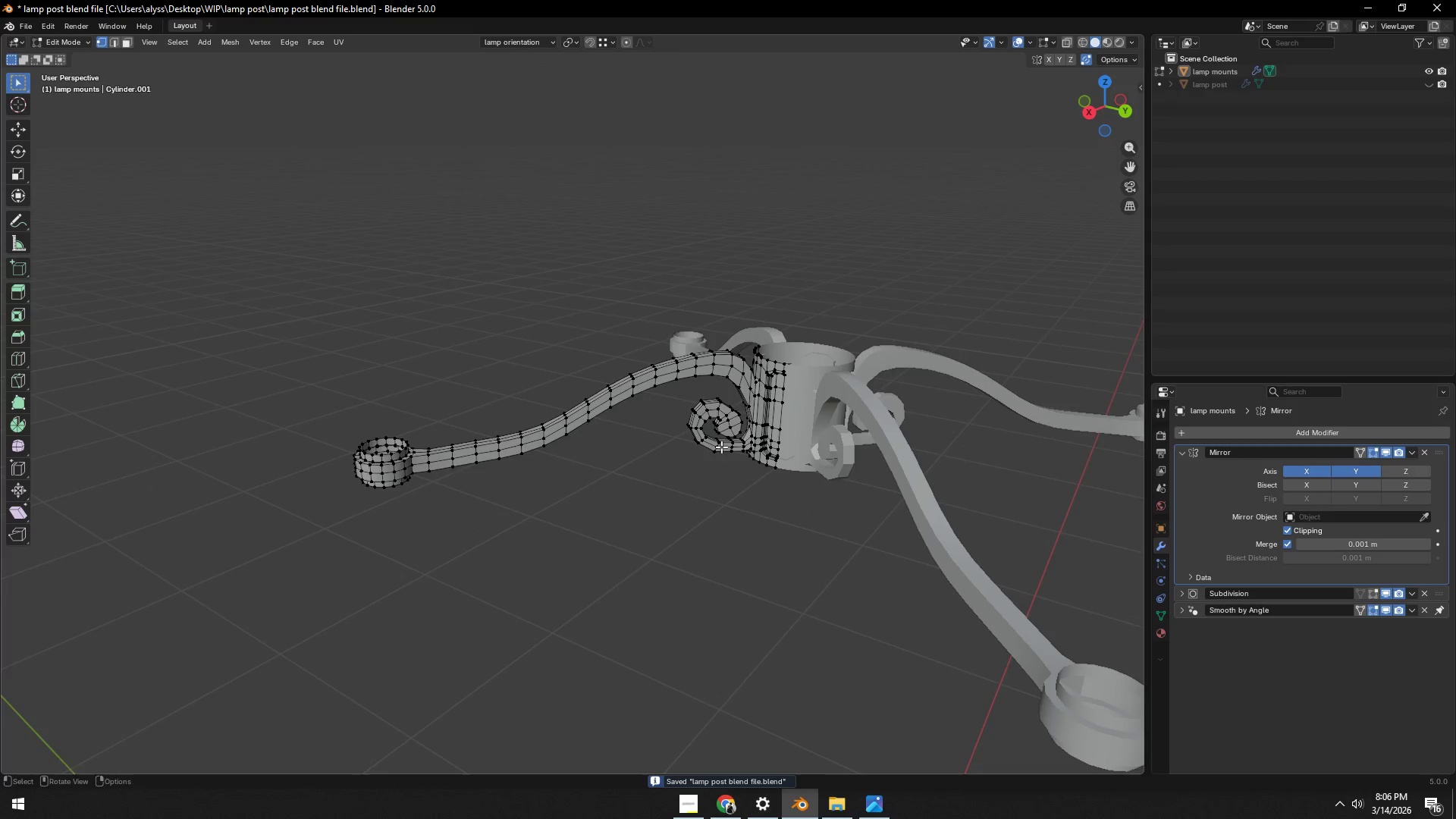 
key(3)
 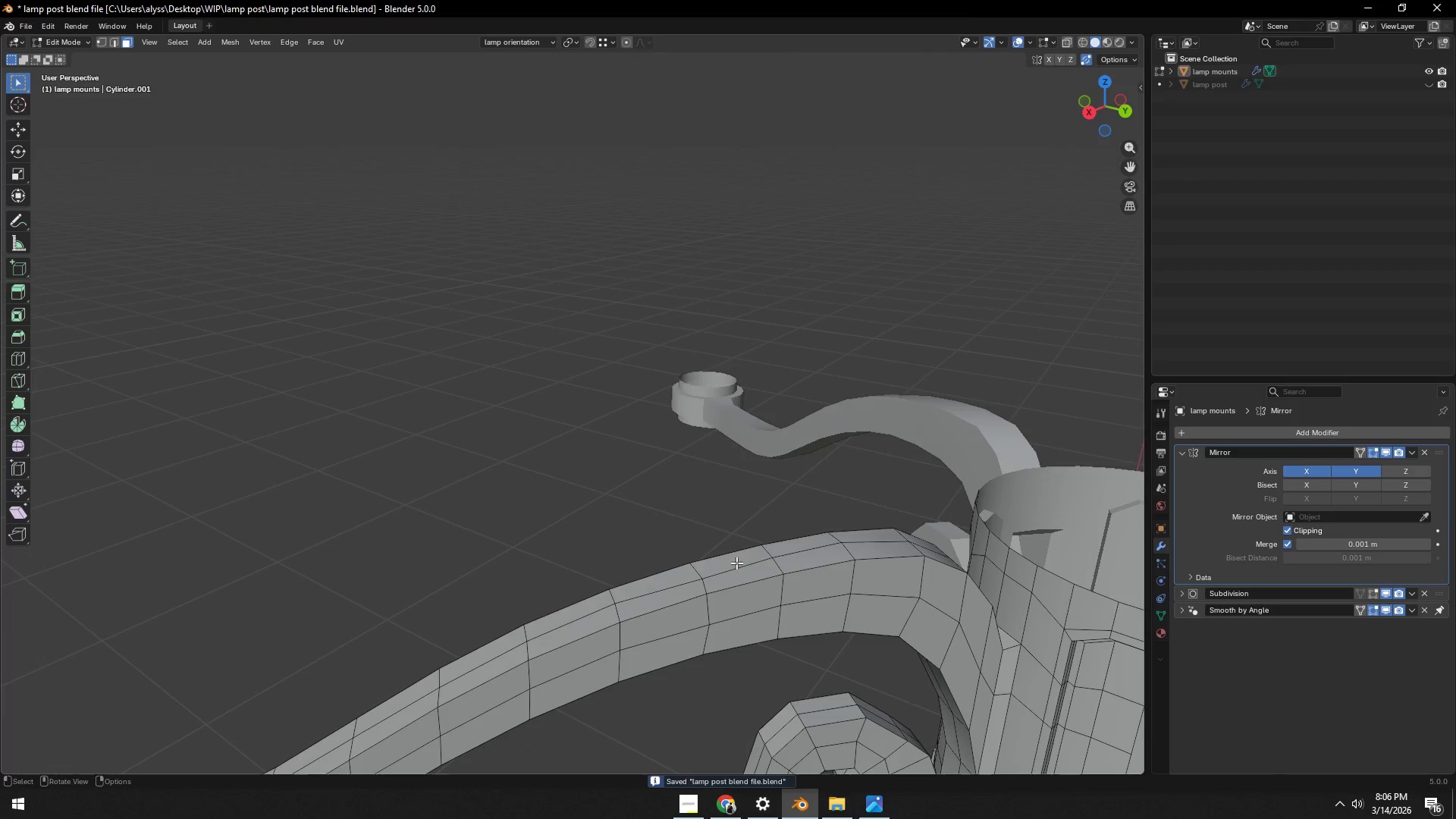 
scroll: coordinate [639, 557], scroll_direction: up, amount: 7.0
 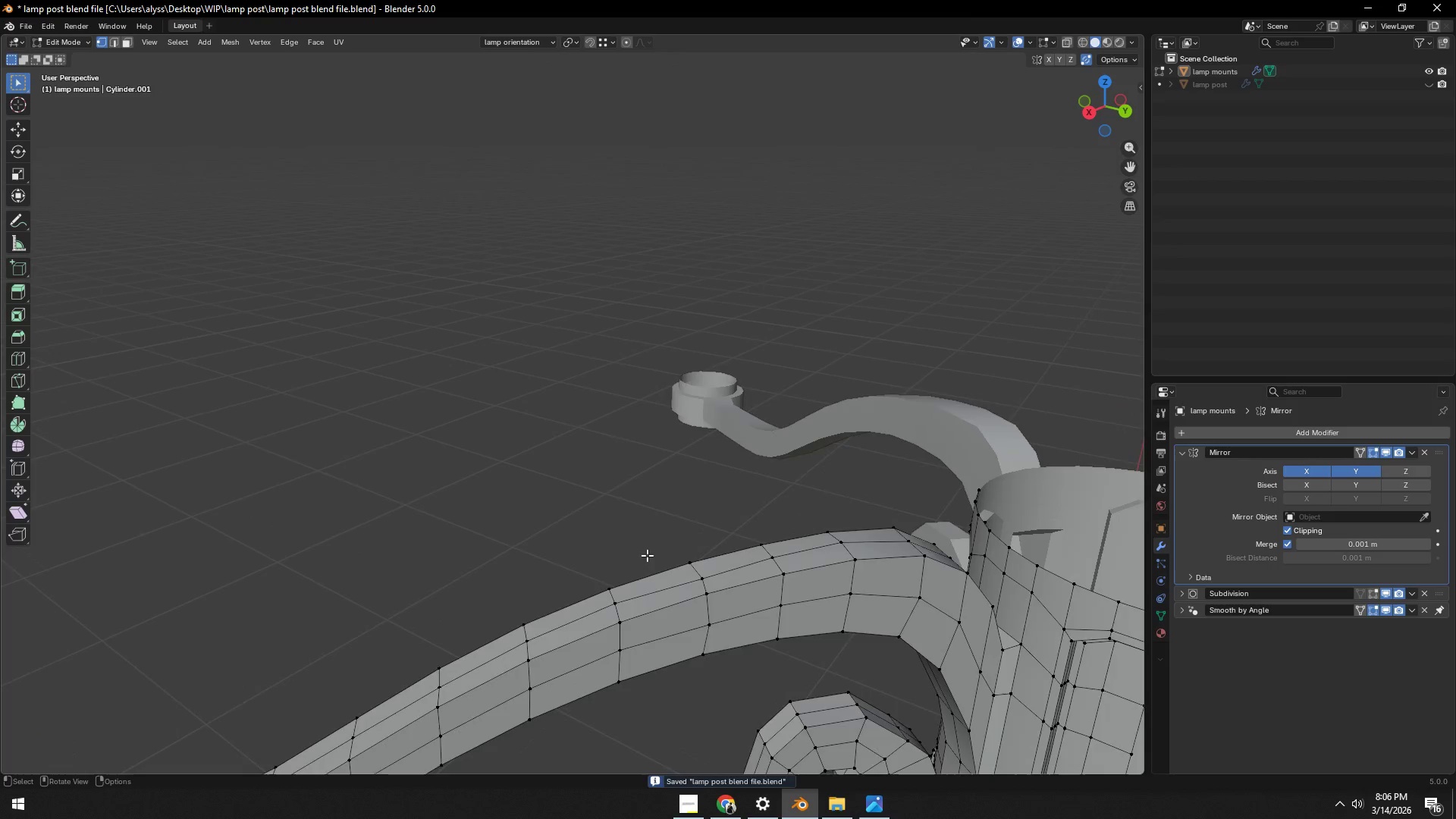 
key(Shift+ShiftLeft)
 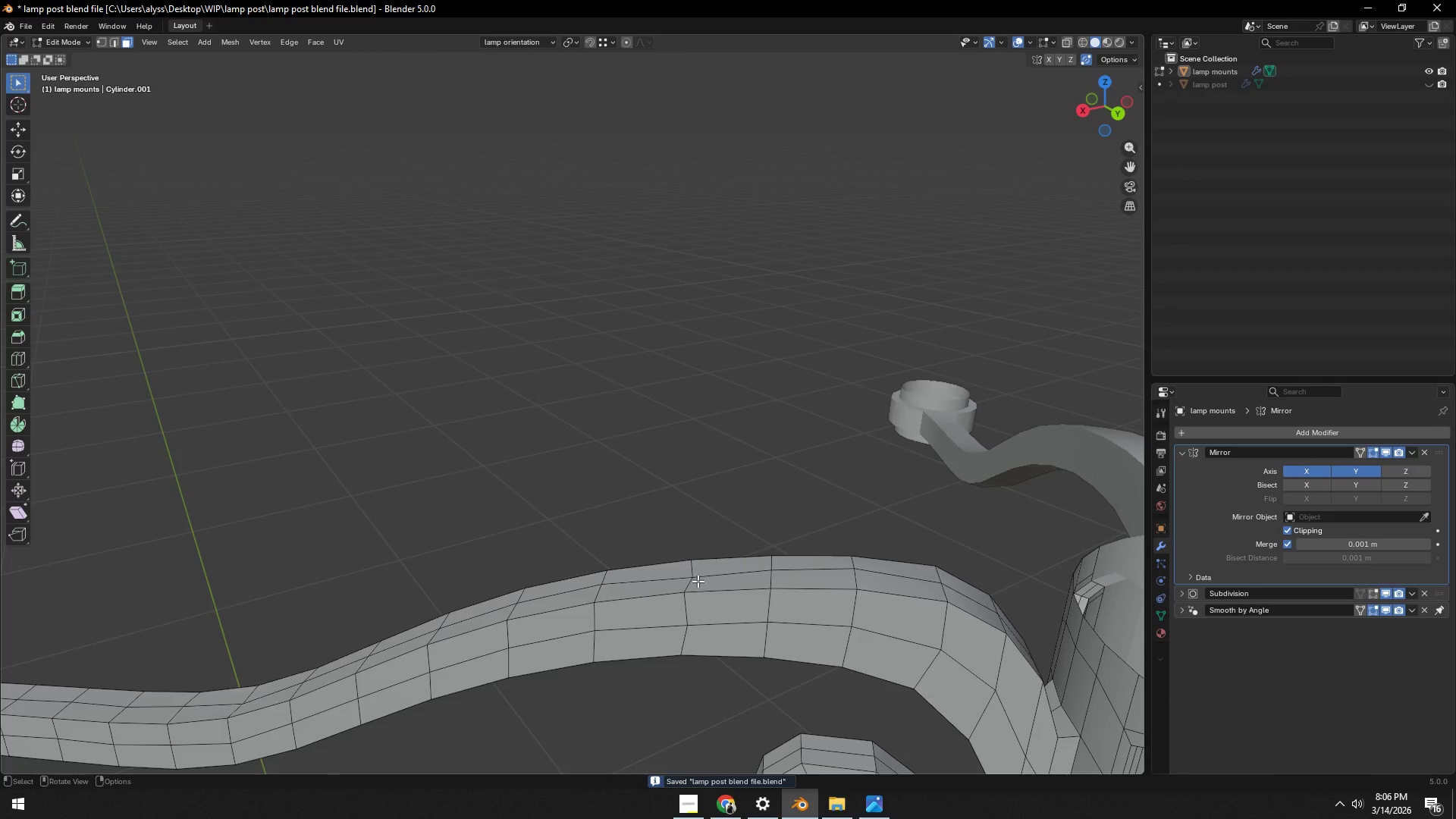 
key(1)
 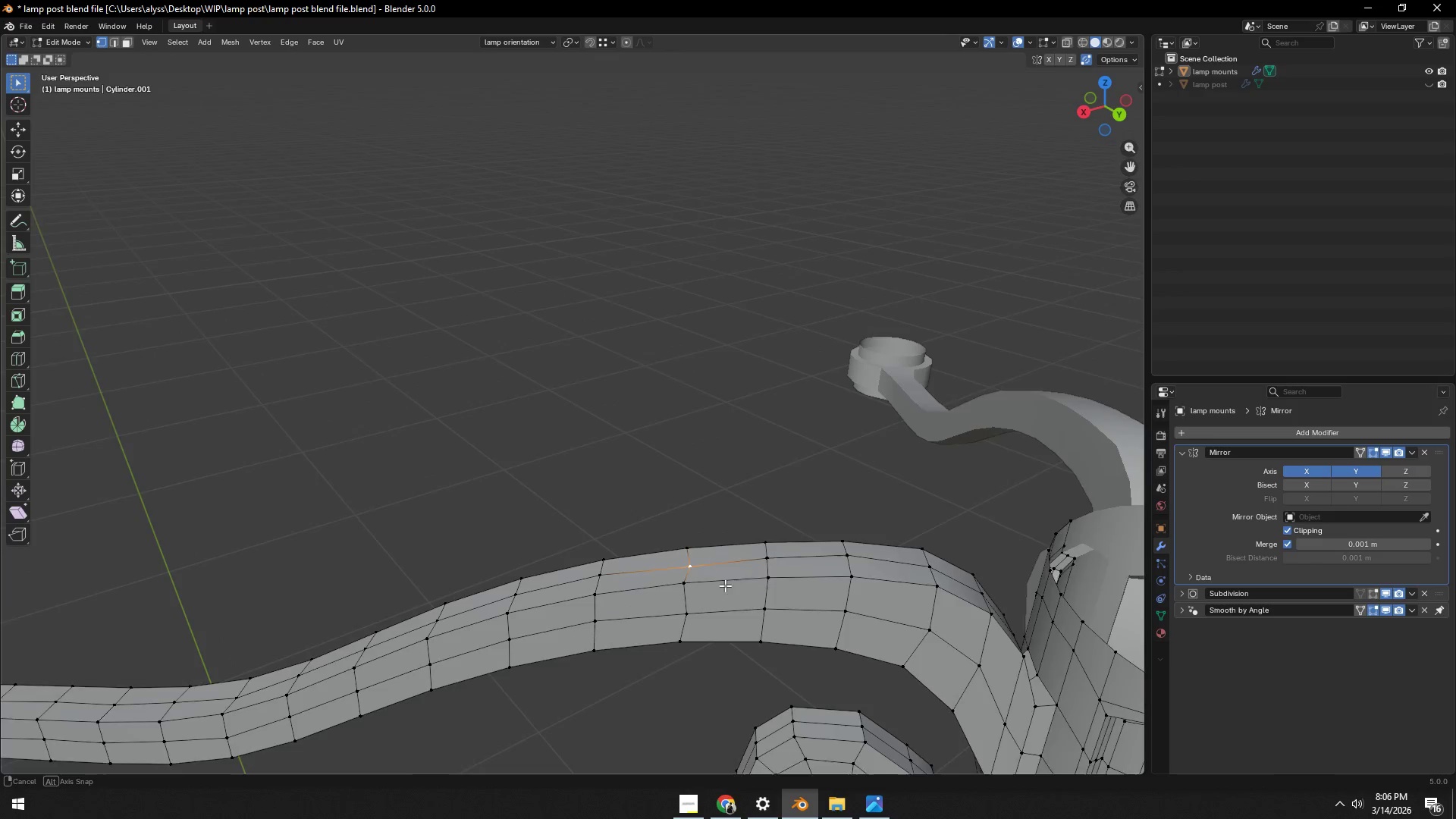 
scroll: coordinate [726, 586], scroll_direction: up, amount: 2.0
 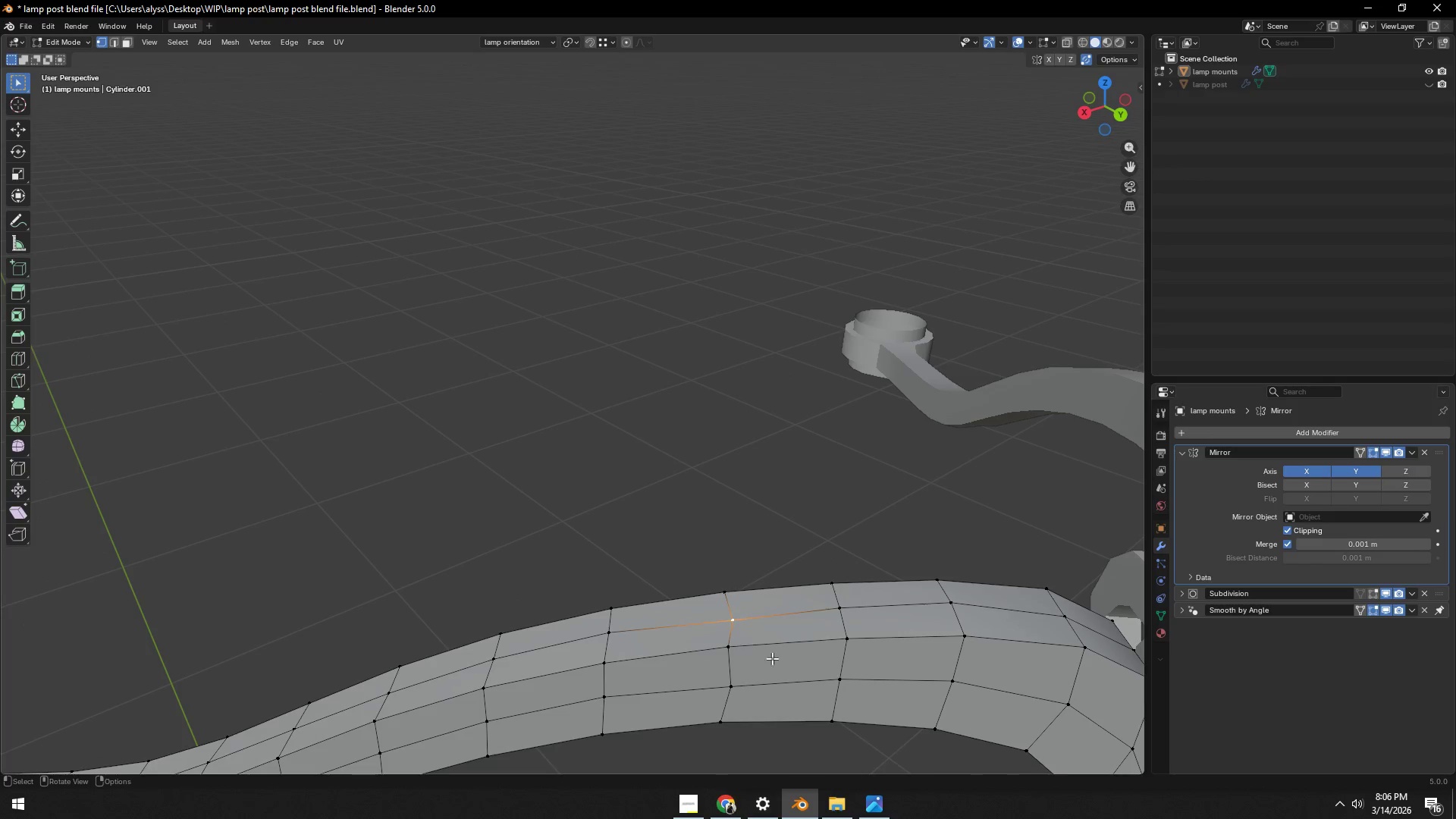 
type(gg)
 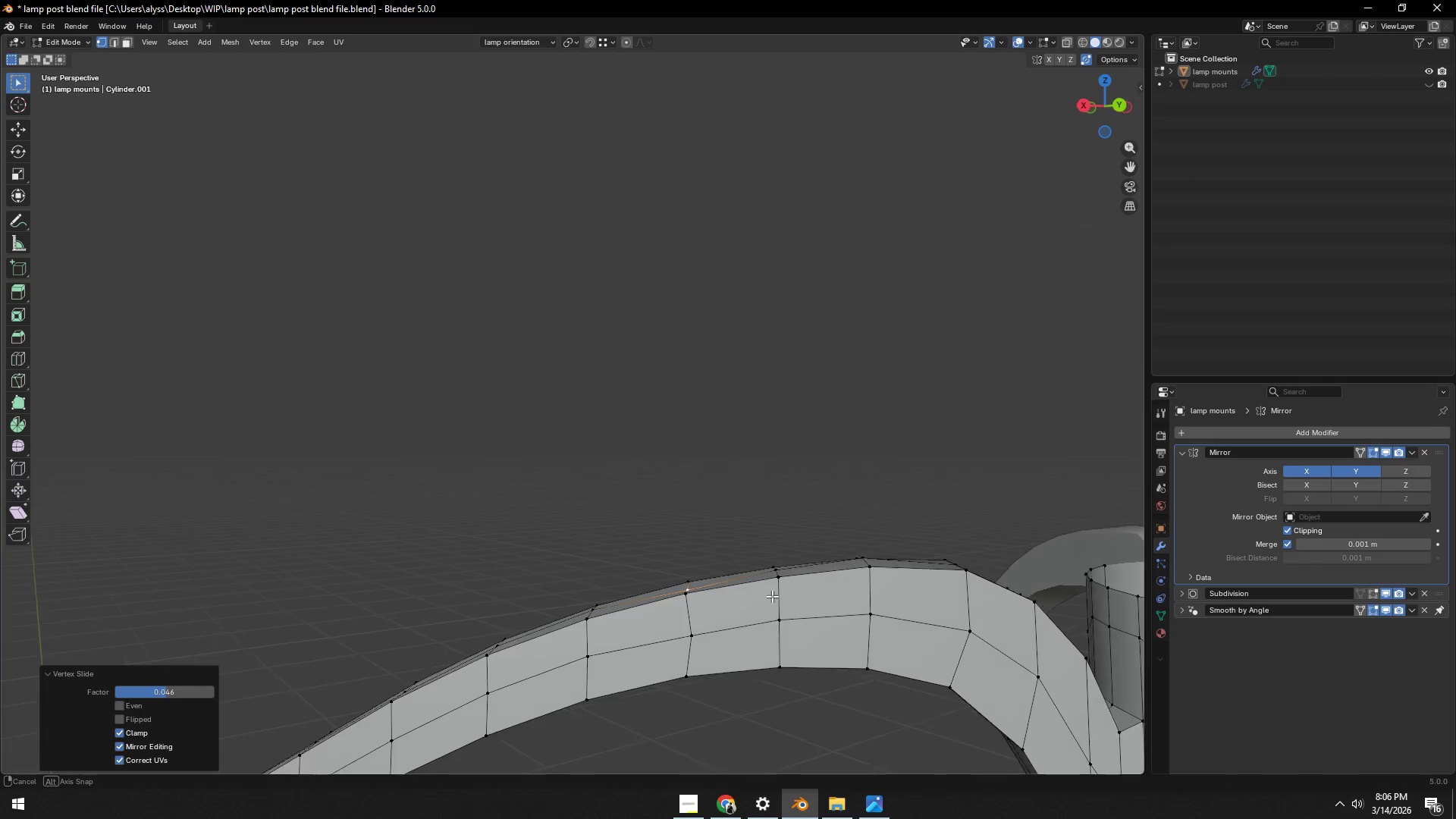 
hold_key(key=ControlLeft, duration=0.5)
 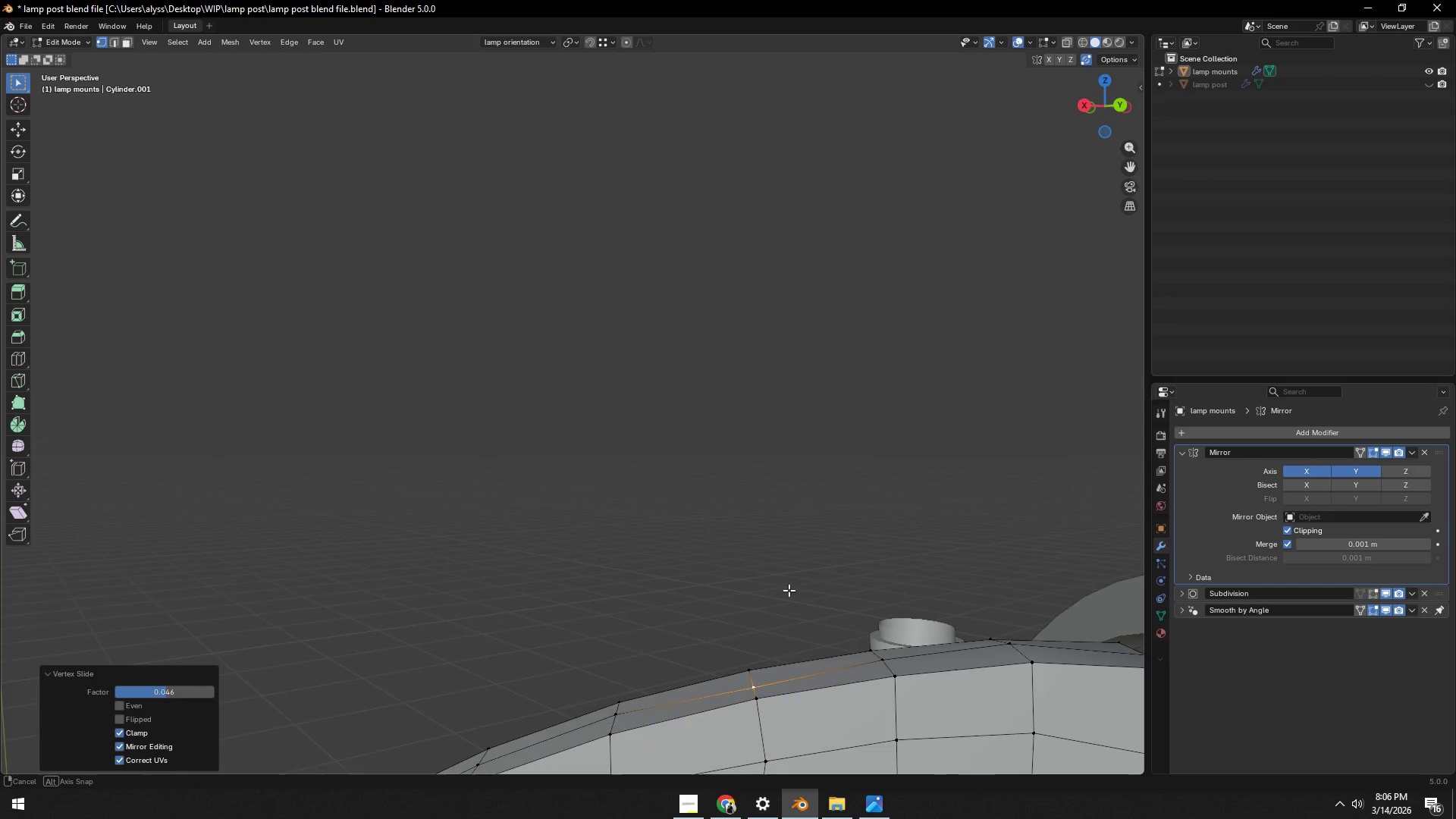 
scroll: coordinate [789, 601], scroll_direction: down, amount: 2.0
 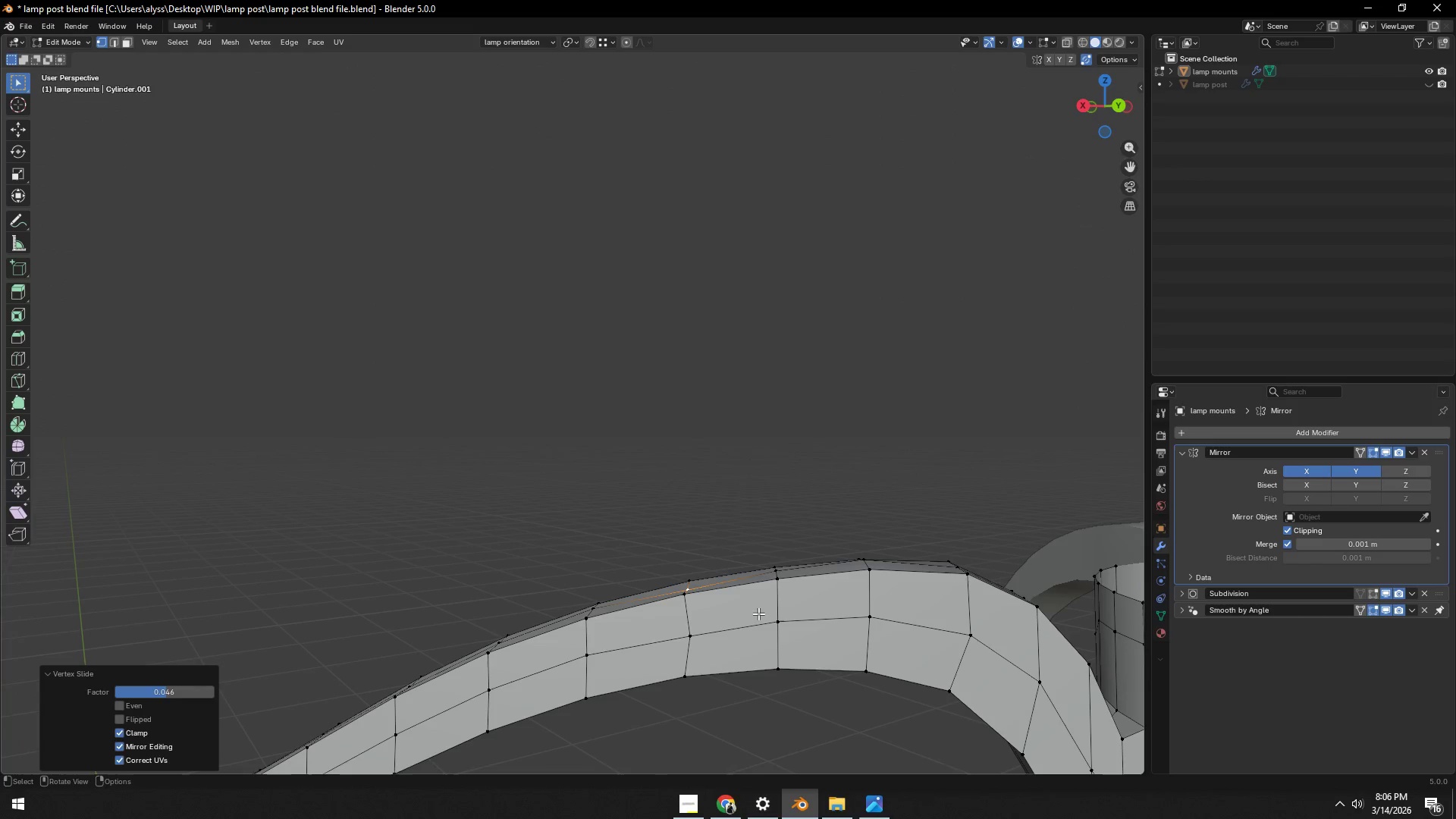 
type(gzy)
 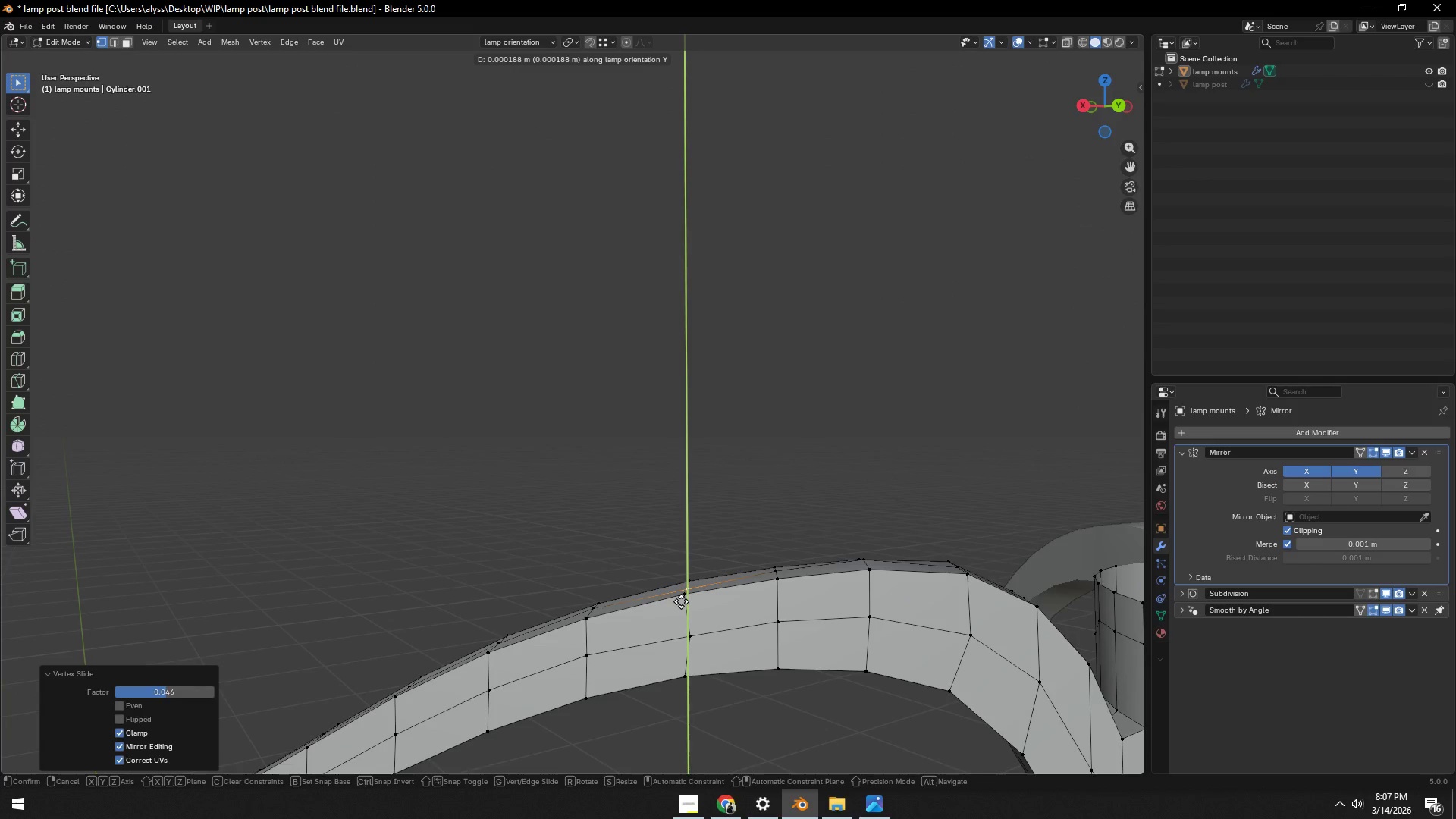 
hold_key(key=ControlLeft, duration=0.59)
left_click([681, 601])
 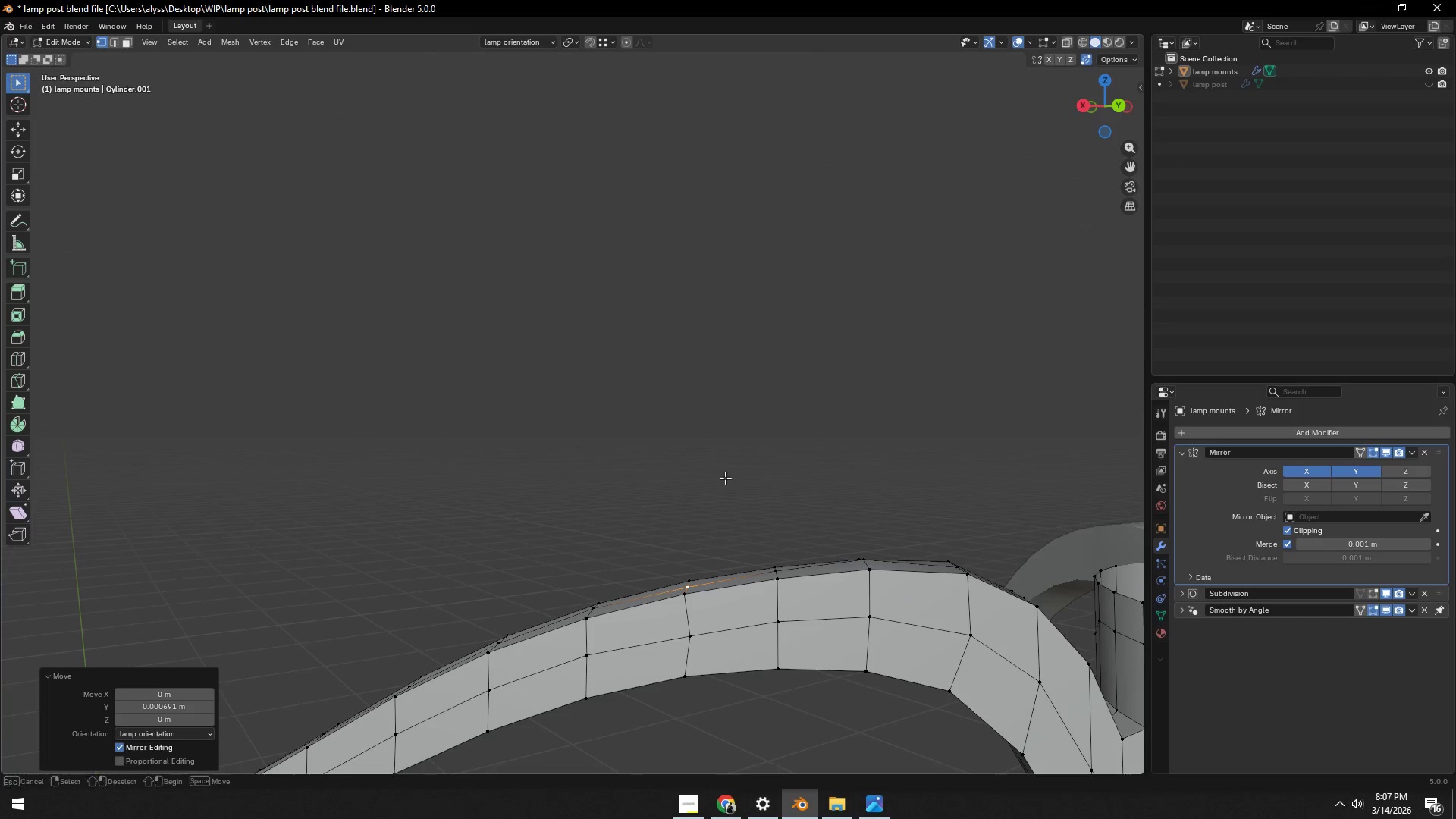 
scroll: coordinate [740, 495], scroll_direction: down, amount: 1.0
 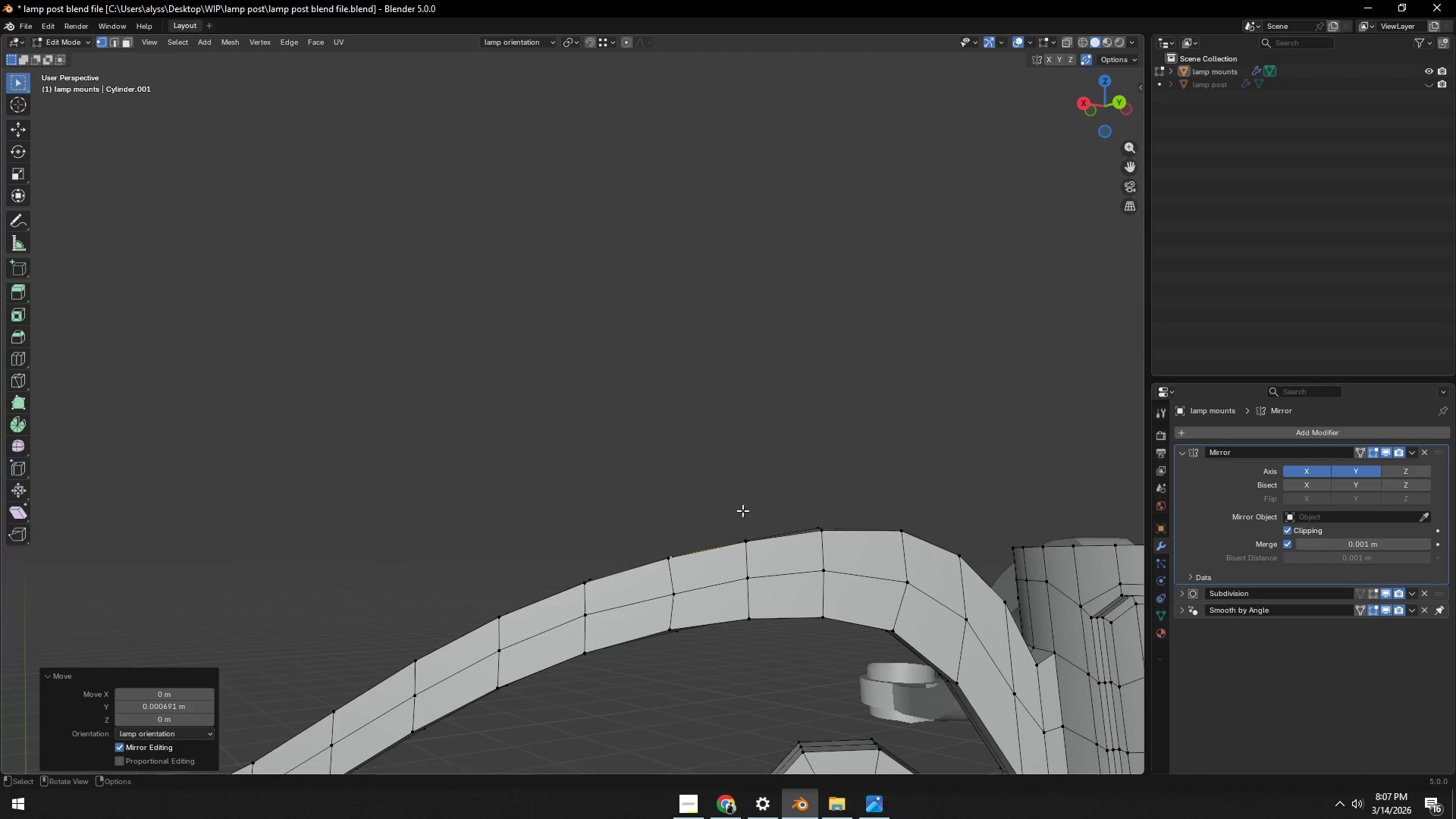 
key(Tab)
 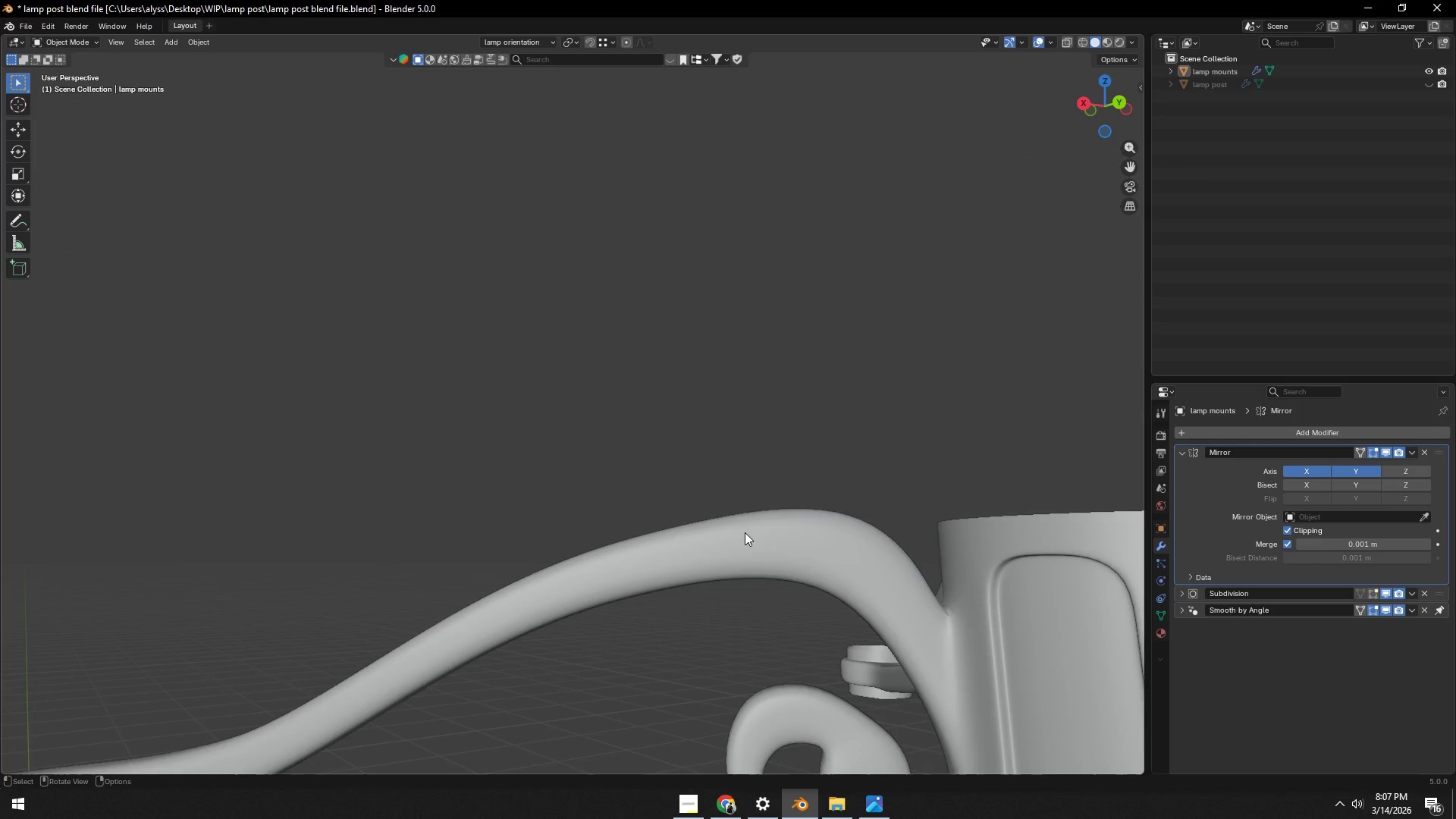 
scroll: coordinate [745, 532], scroll_direction: down, amount: 2.0
 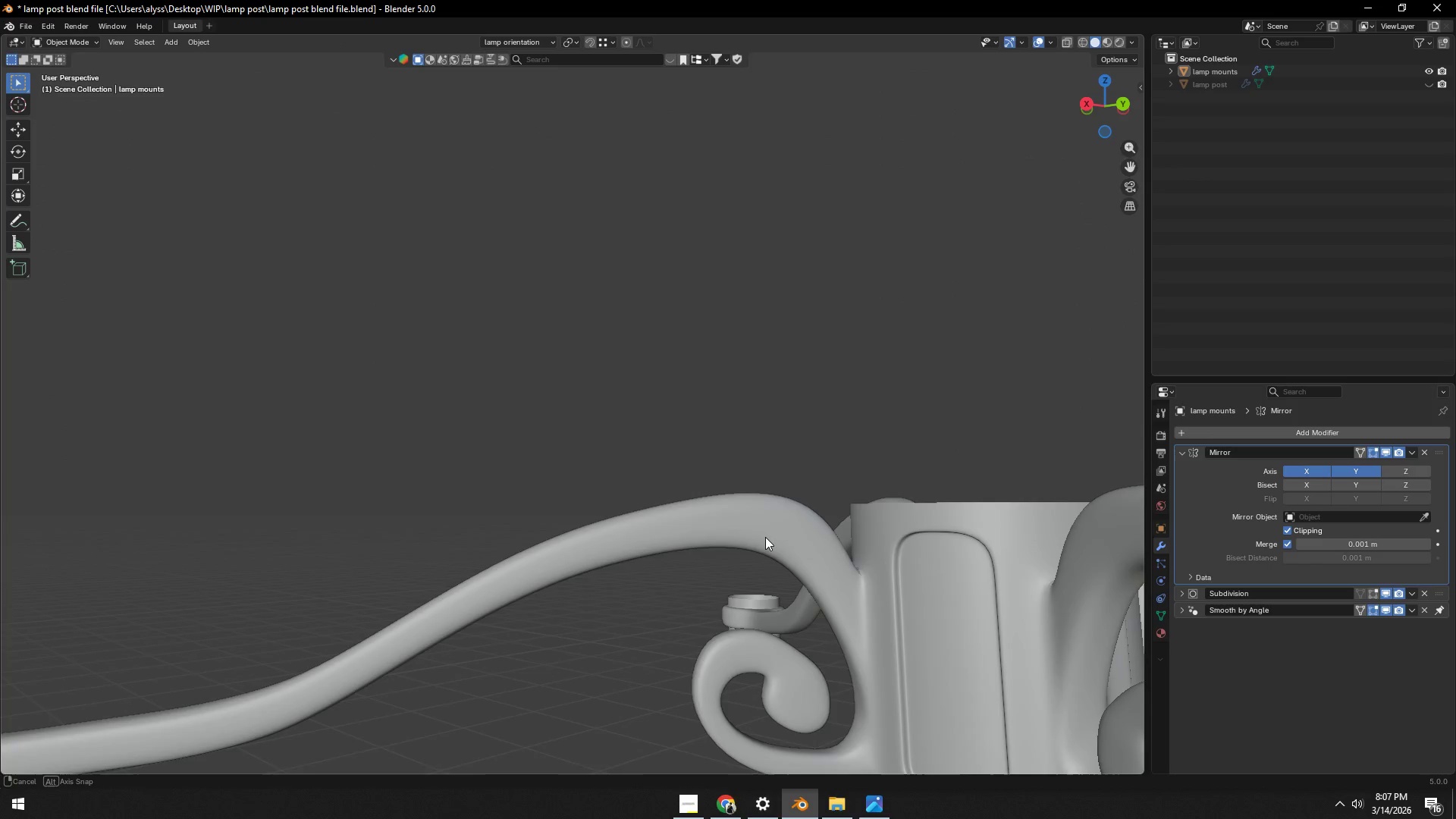 
key(Tab)
 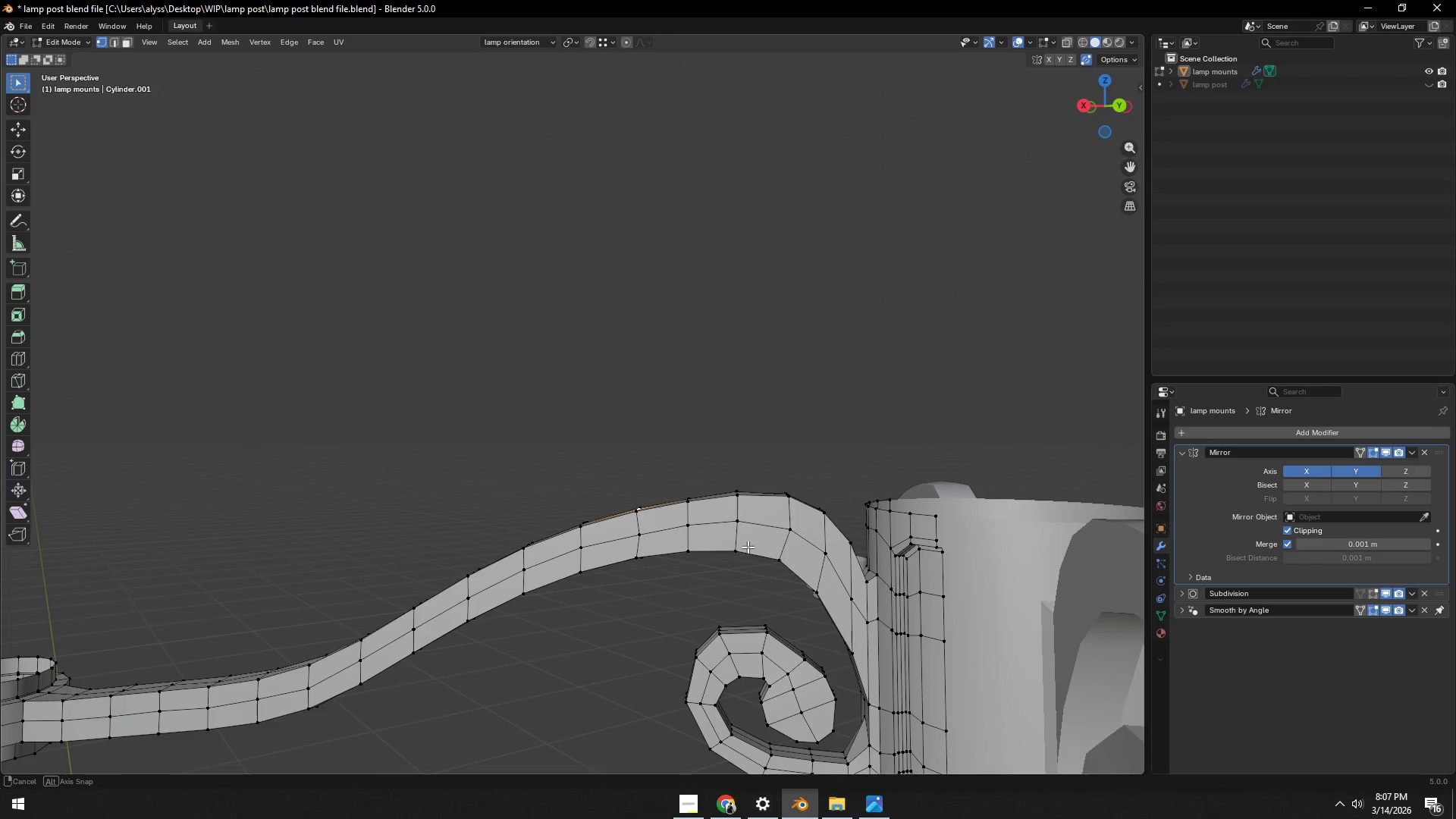 
scroll: coordinate [747, 547], scroll_direction: up, amount: 2.0
 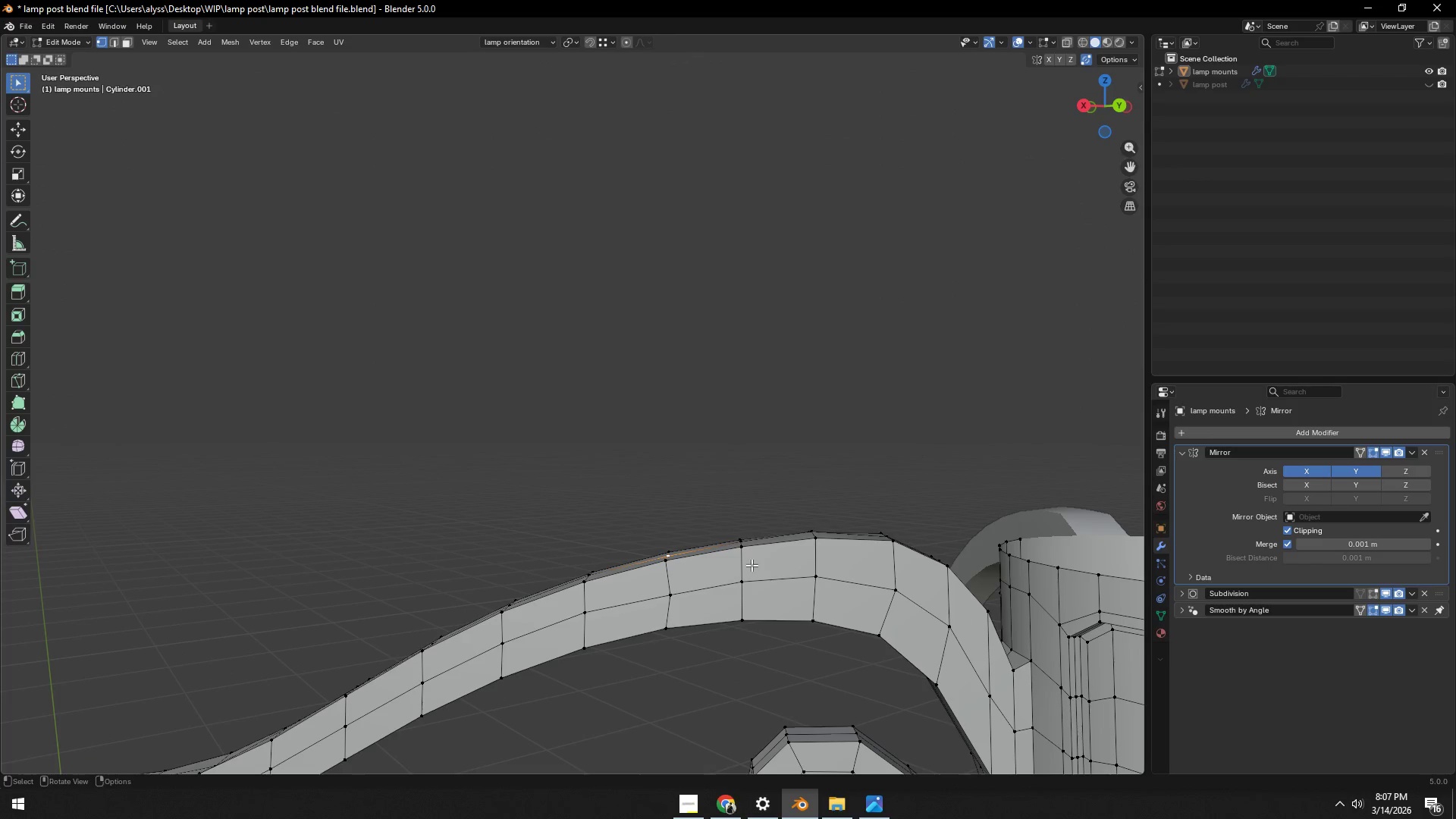 
key(2)
 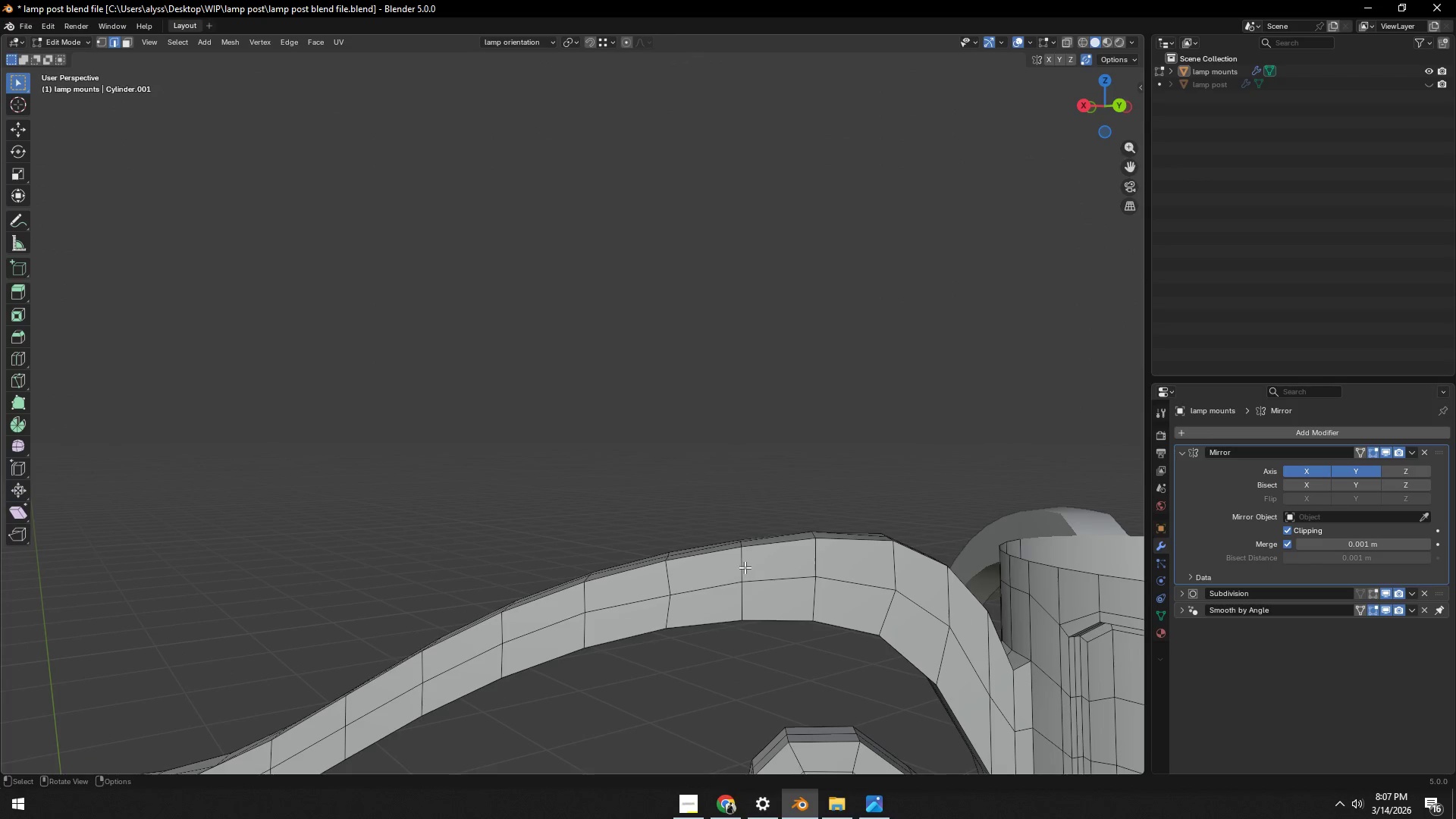 
hold_key(key=AltLeft, duration=0.39)
left_click([743, 565])
 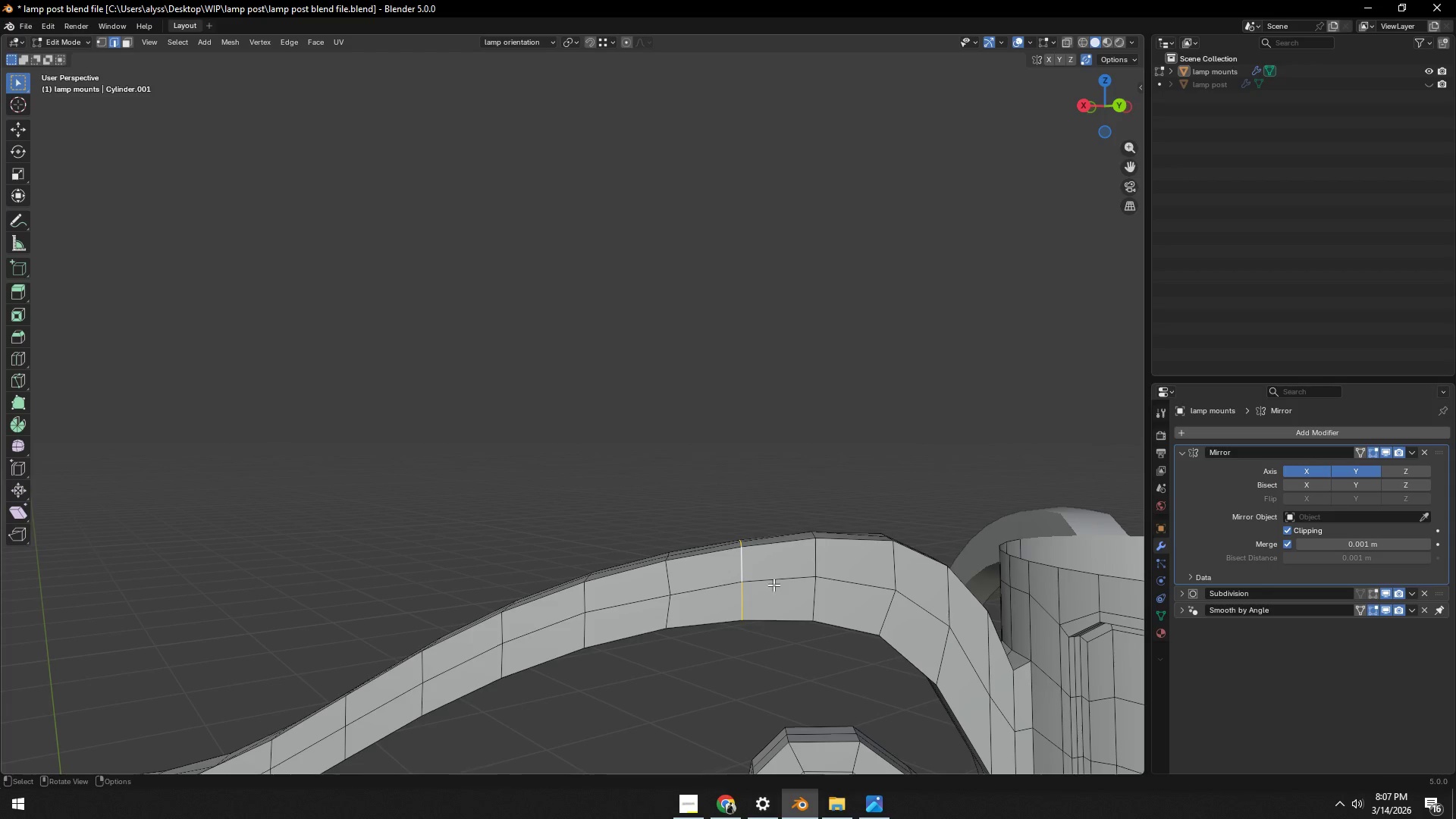 
type(sy)
 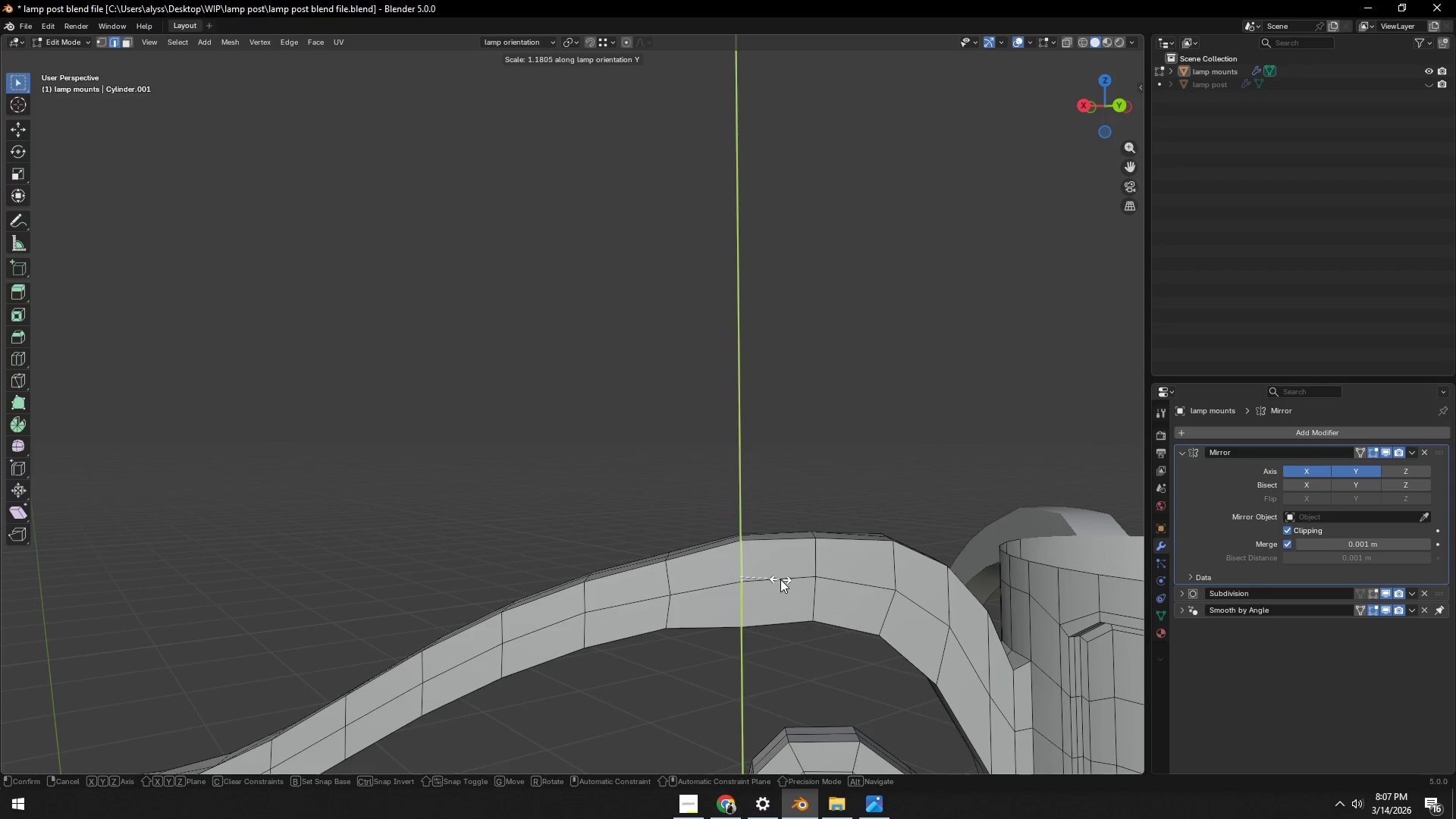 
left_click([780, 579])
 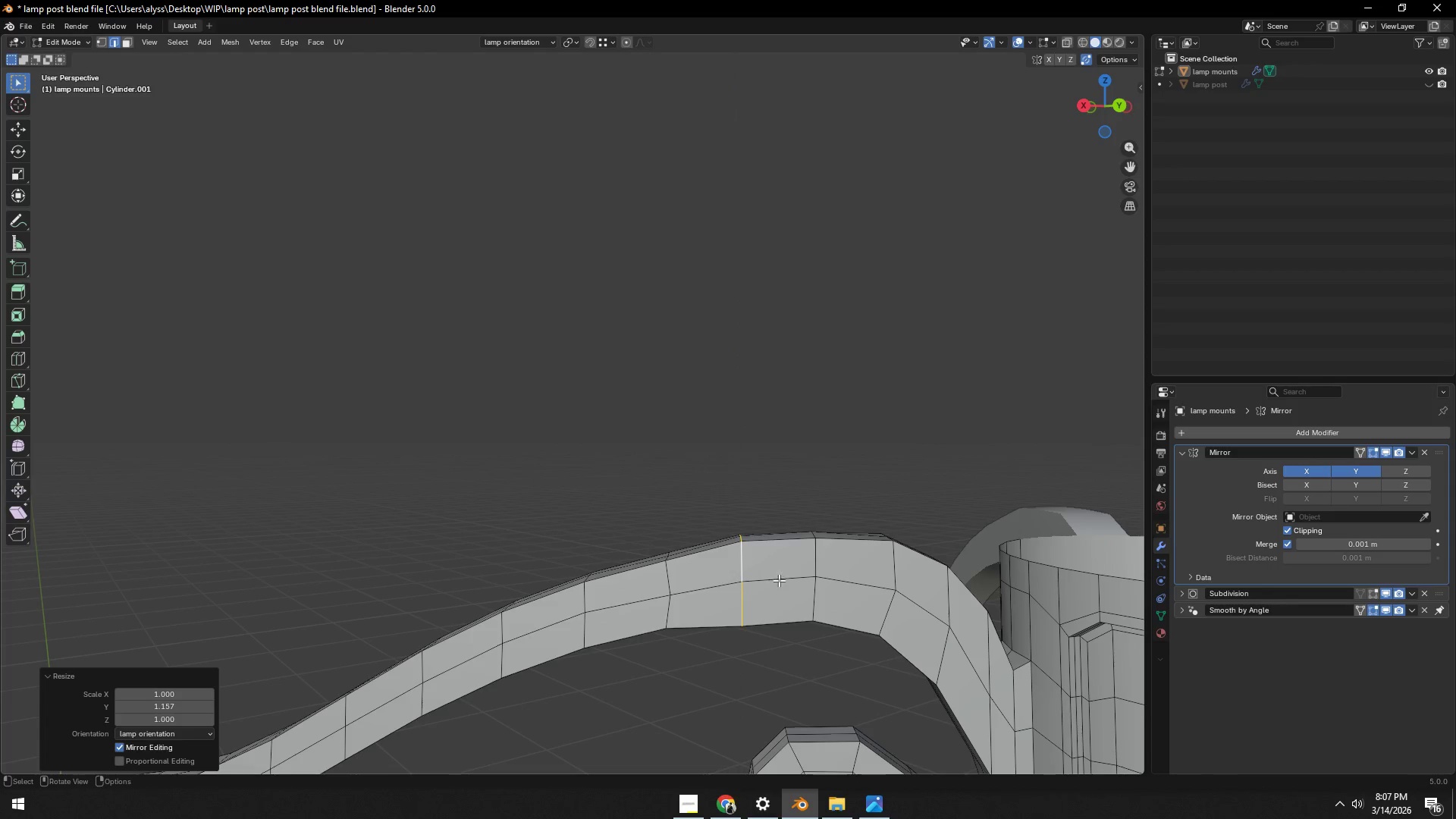 
key(Shift+ShiftLeft)
 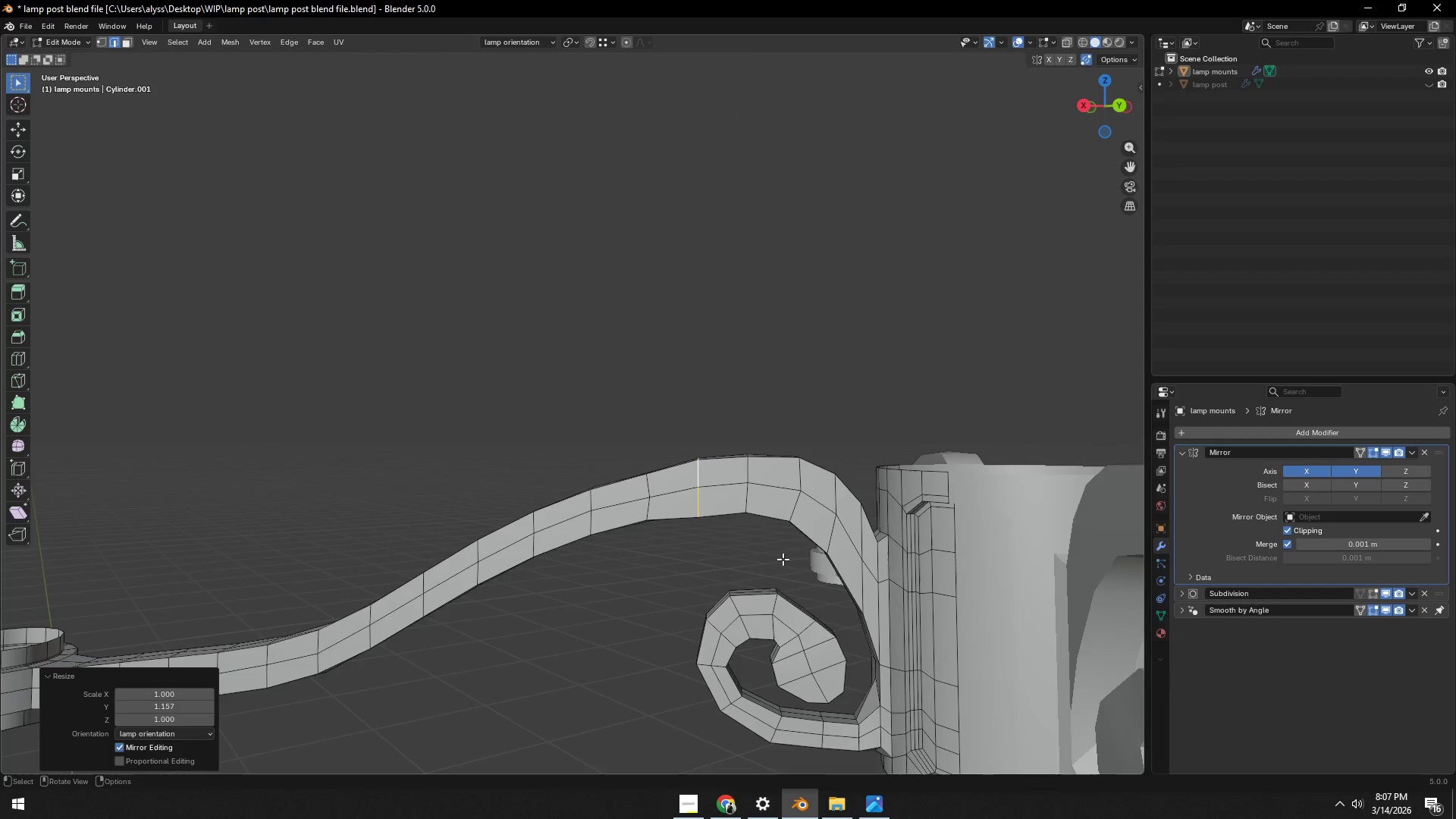 
scroll: coordinate [773, 599], scroll_direction: down, amount: 2.0
 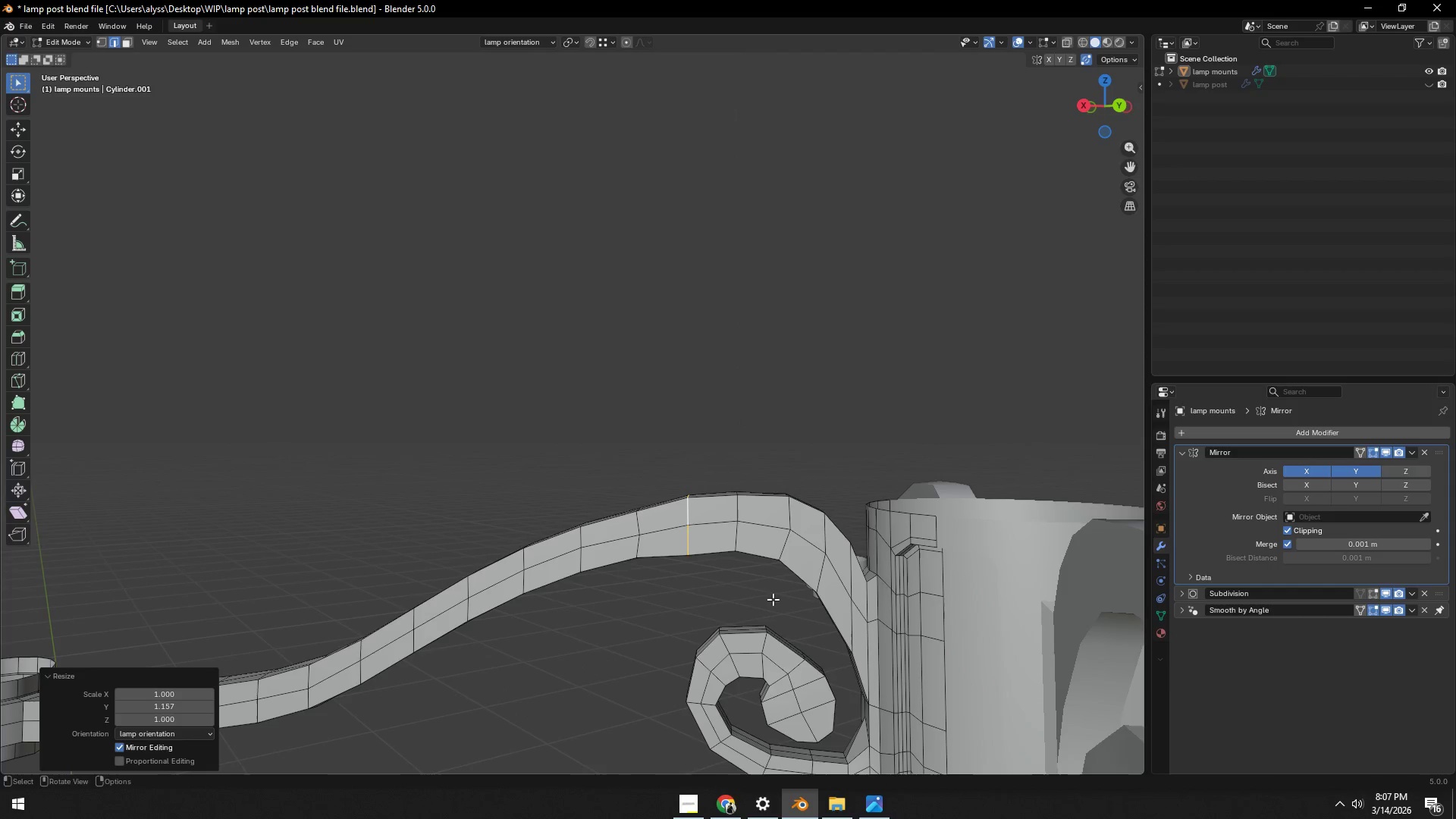 
key(Tab)
 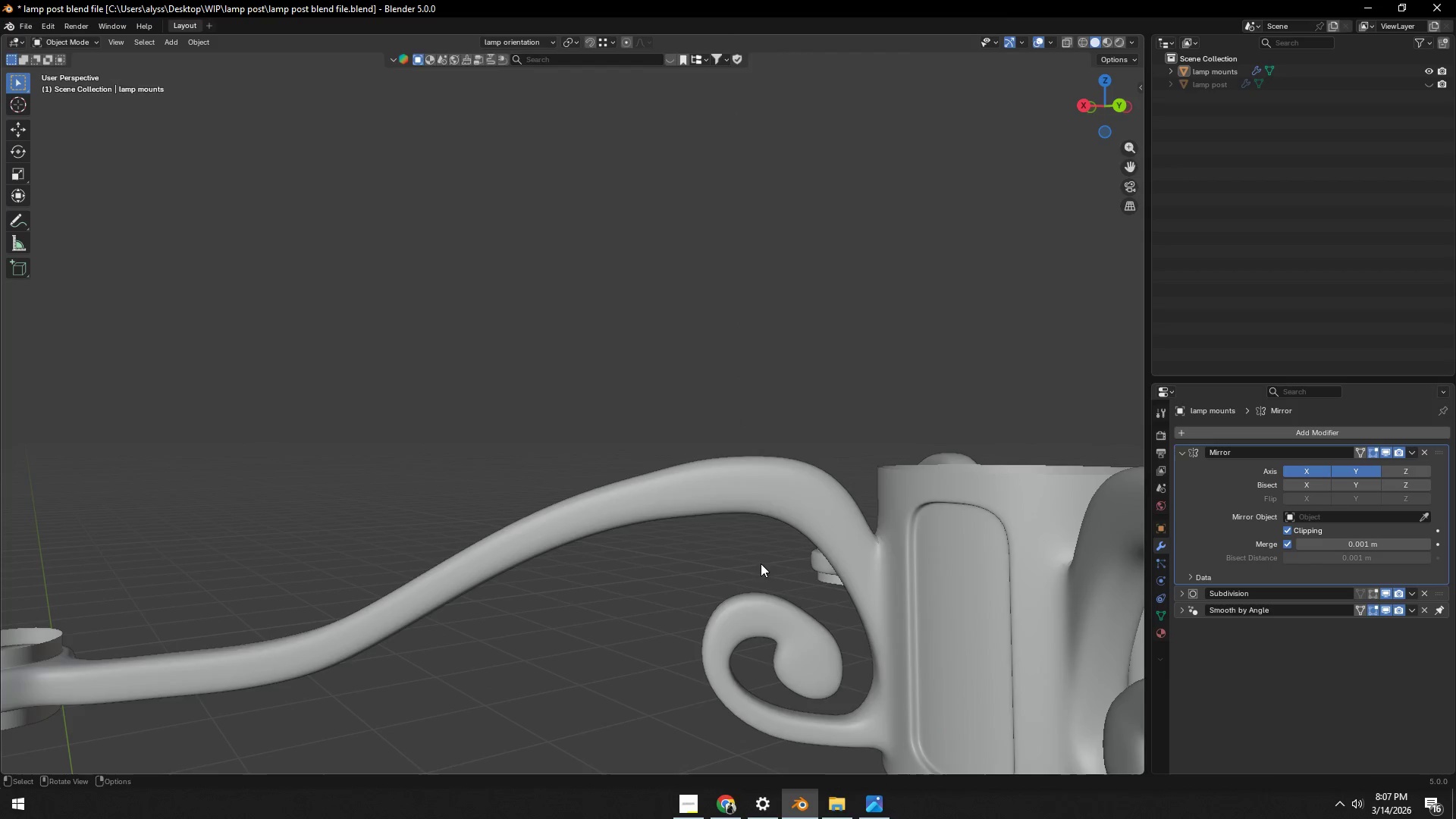 
key(Tab)
 